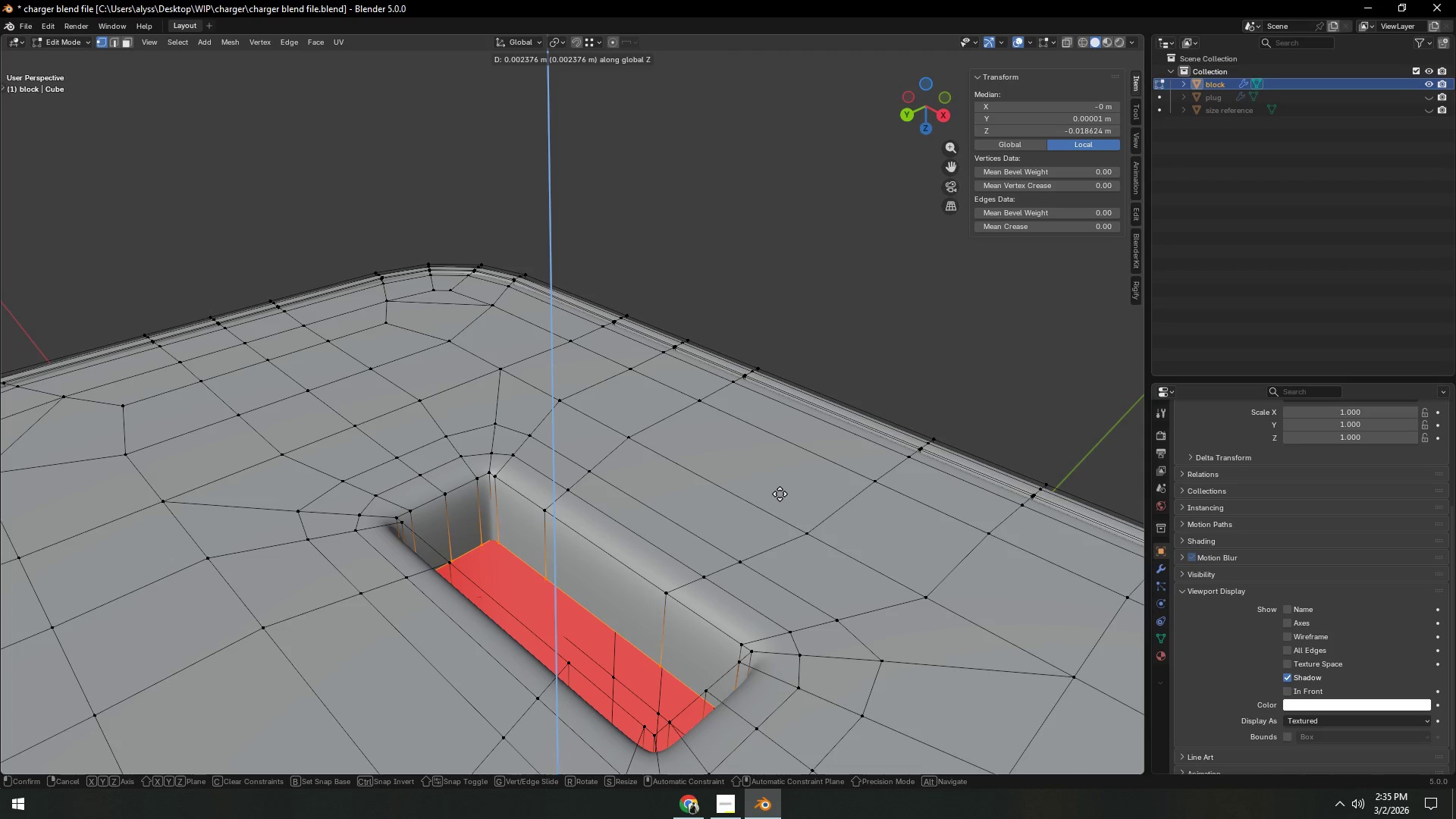 
left_click([780, 494])
 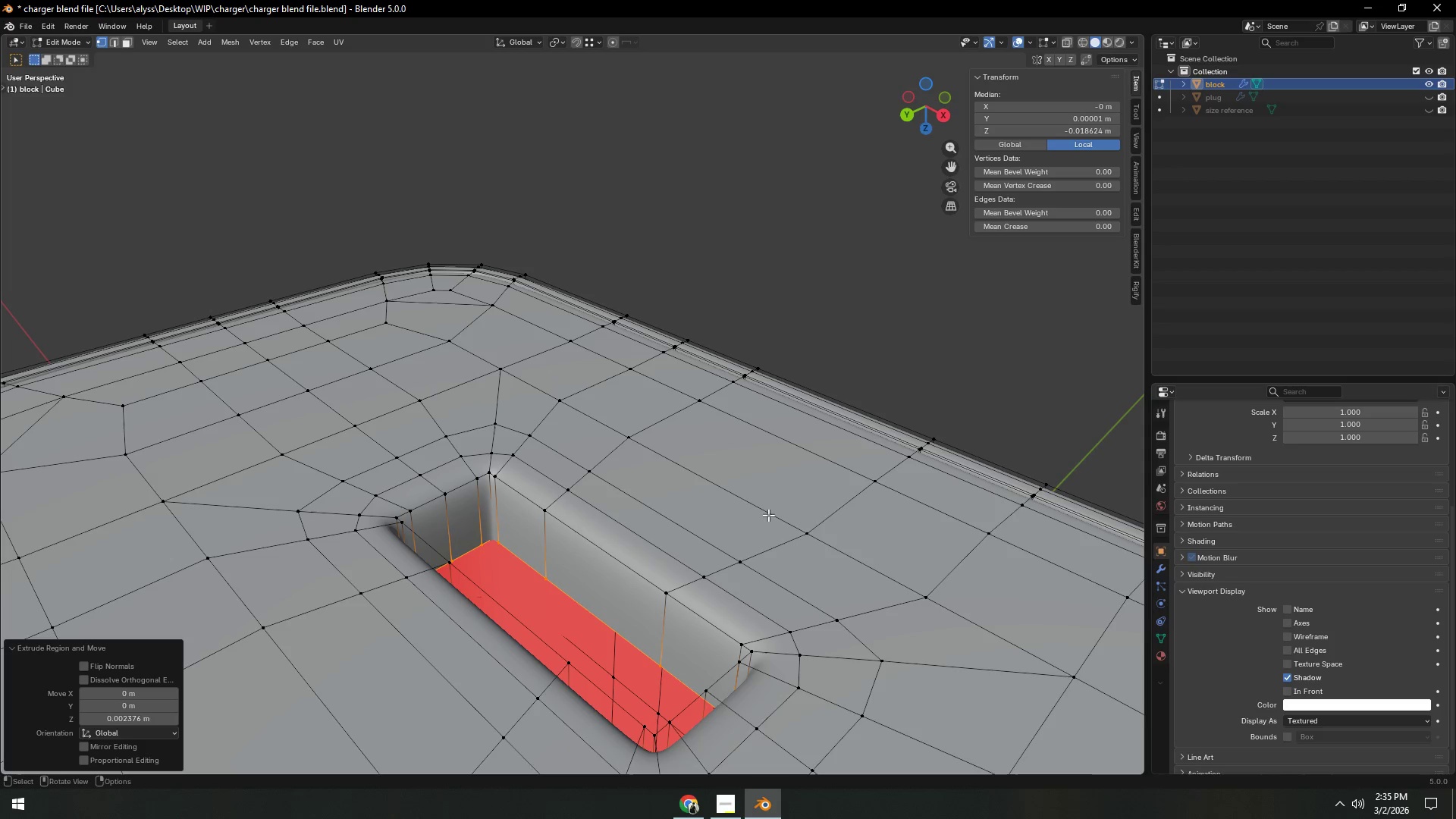 
key(E)
 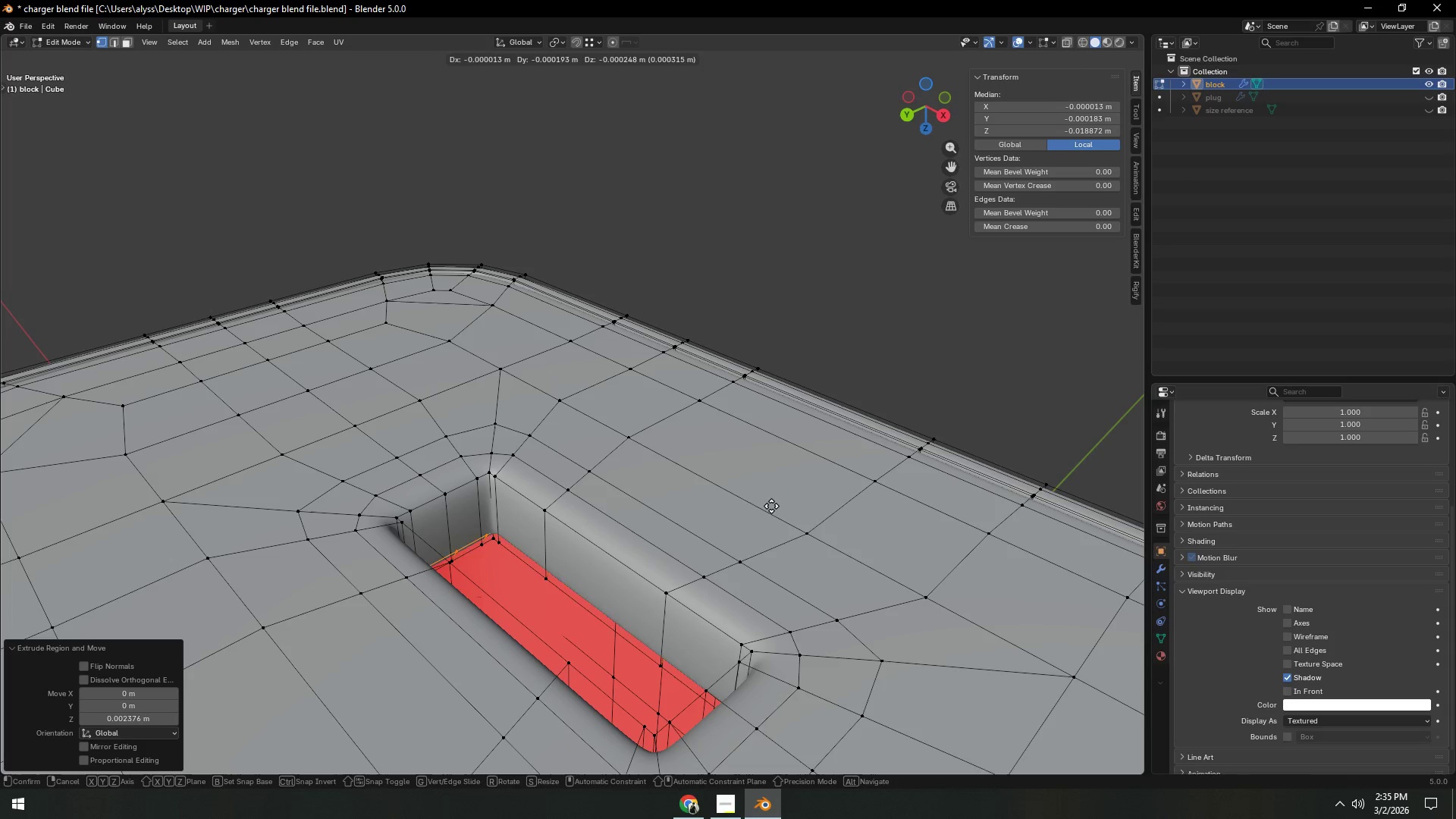 
right_click([771, 507])
 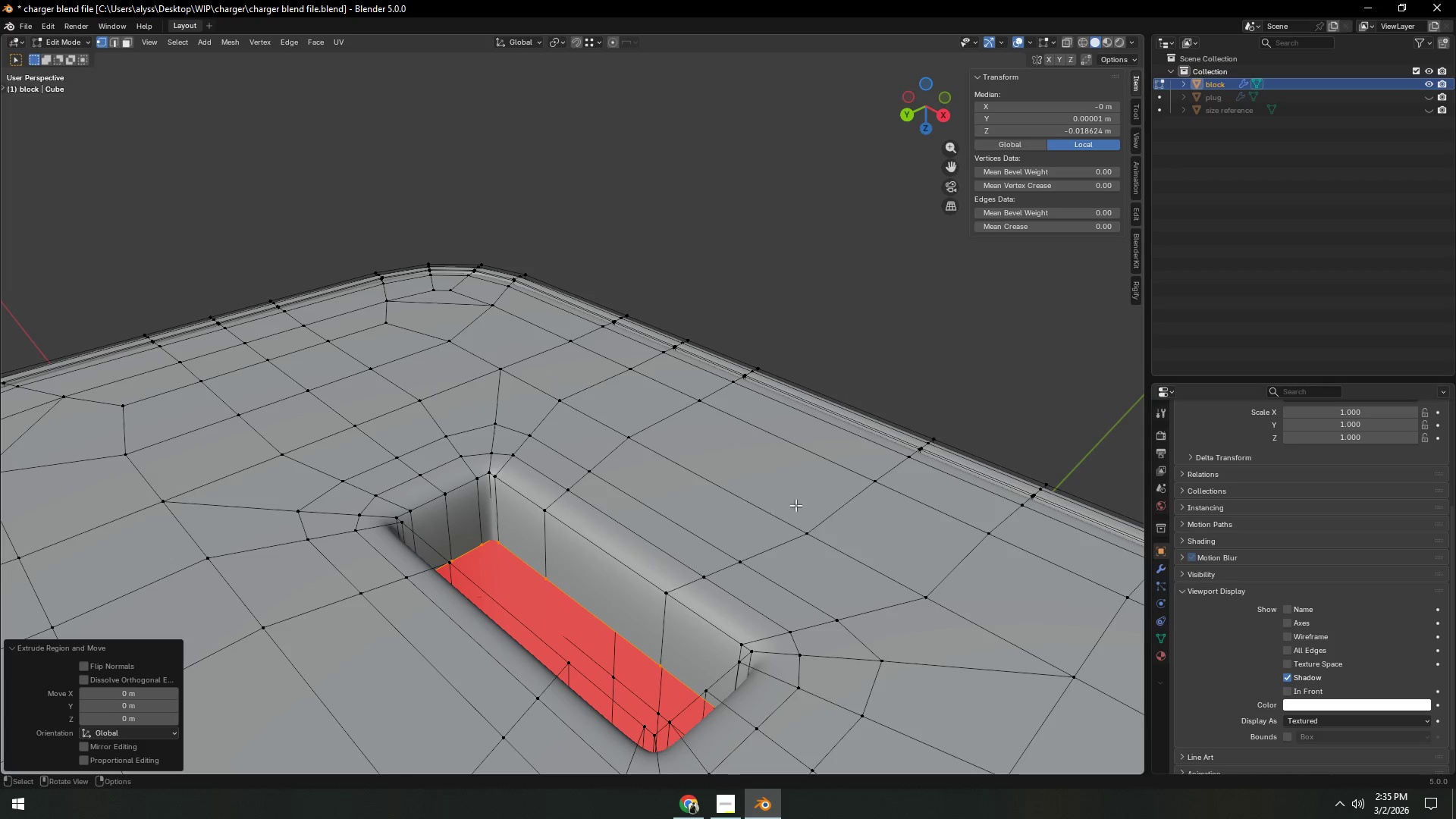 
key(S)
 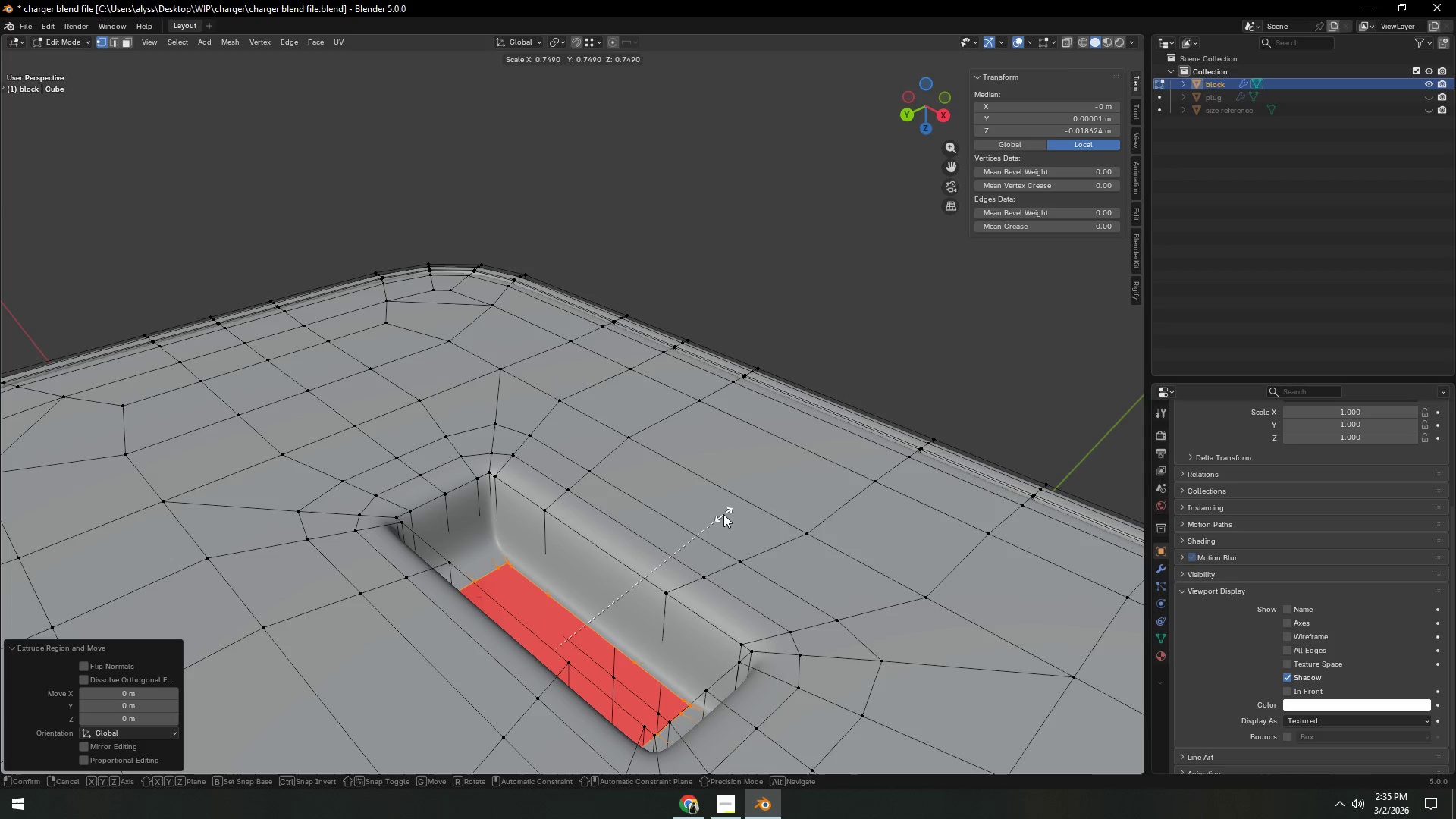 
right_click([723, 514])
 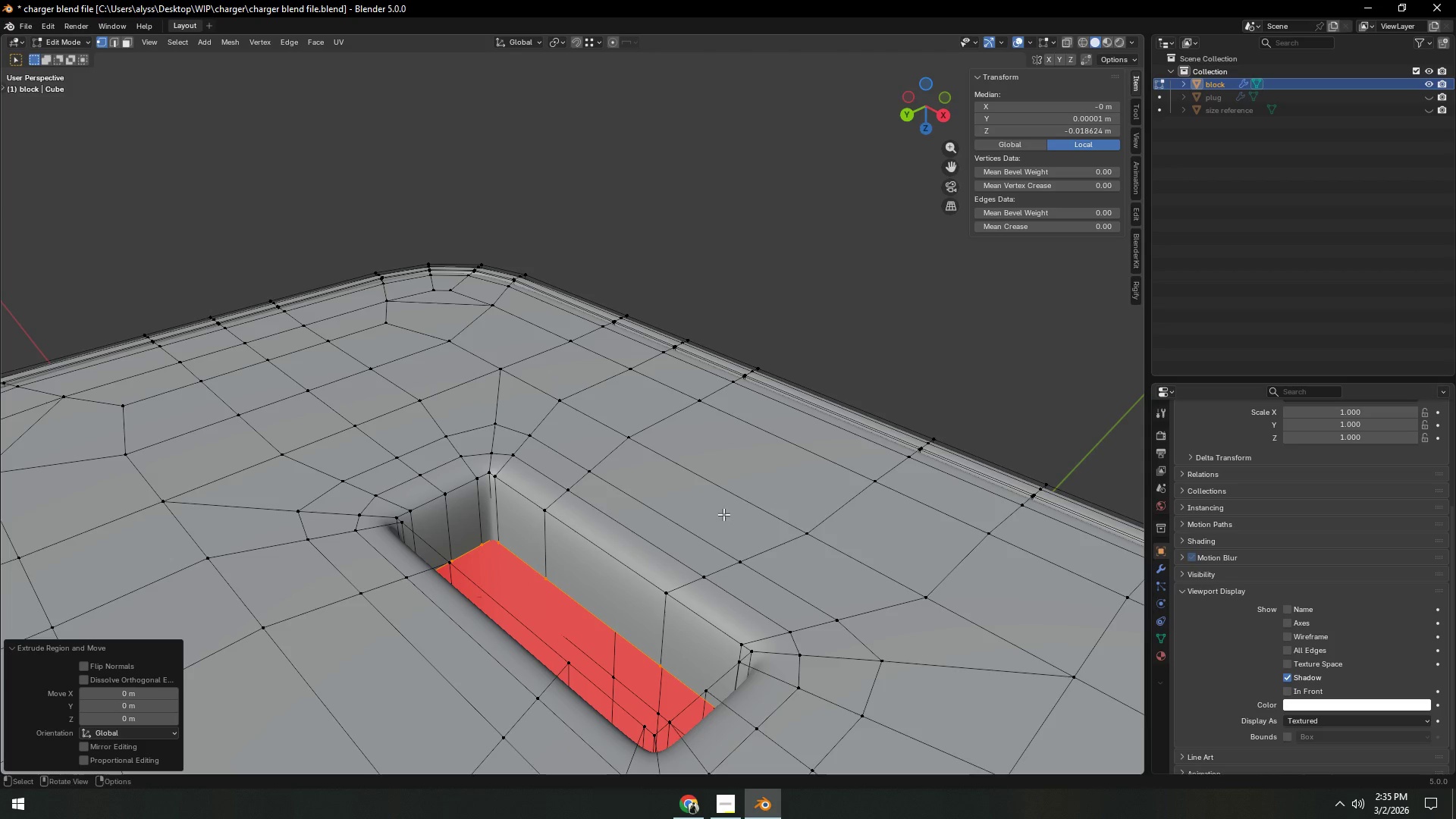 
key(Control+Z)
 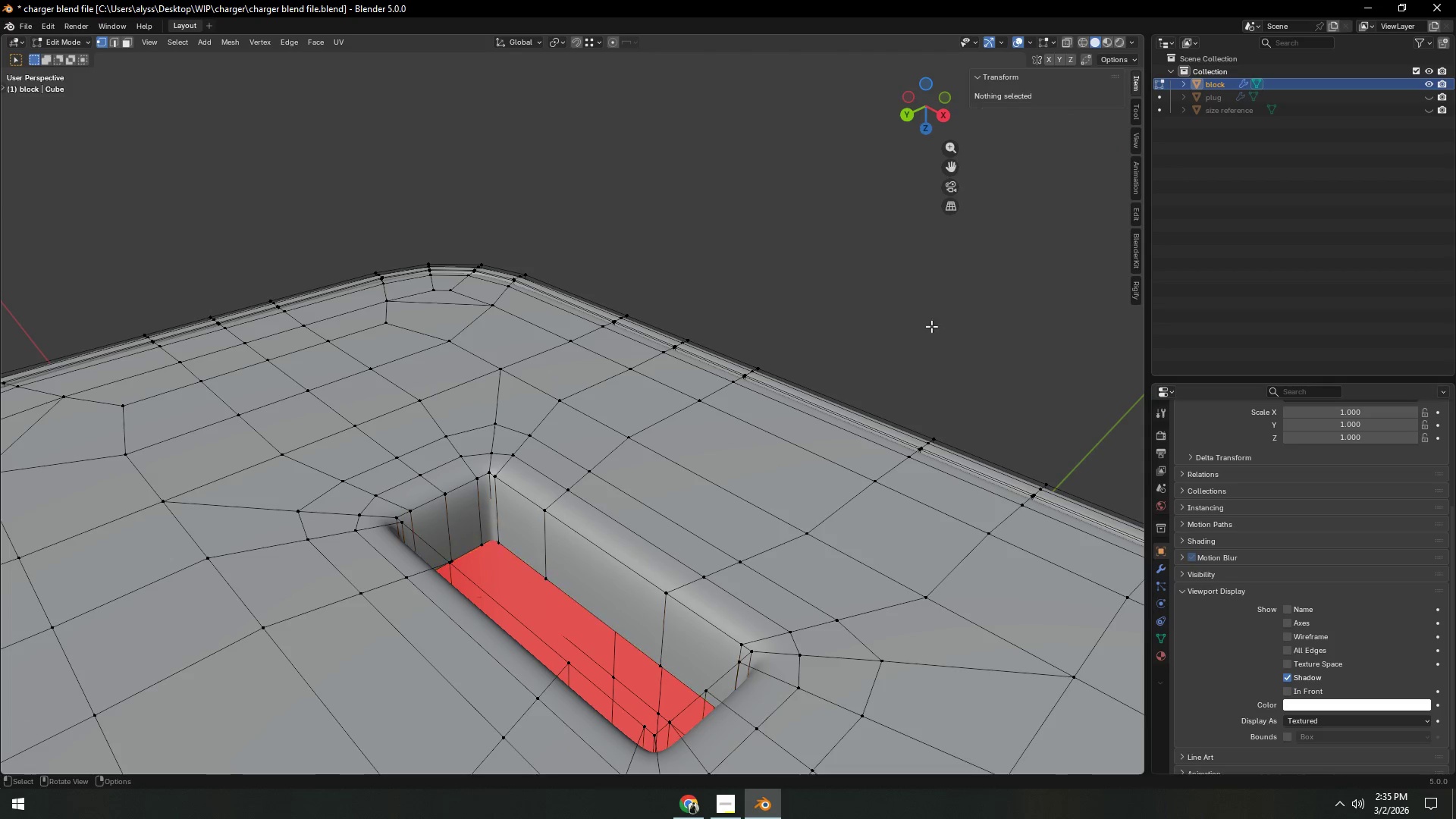 
key(Tab)
 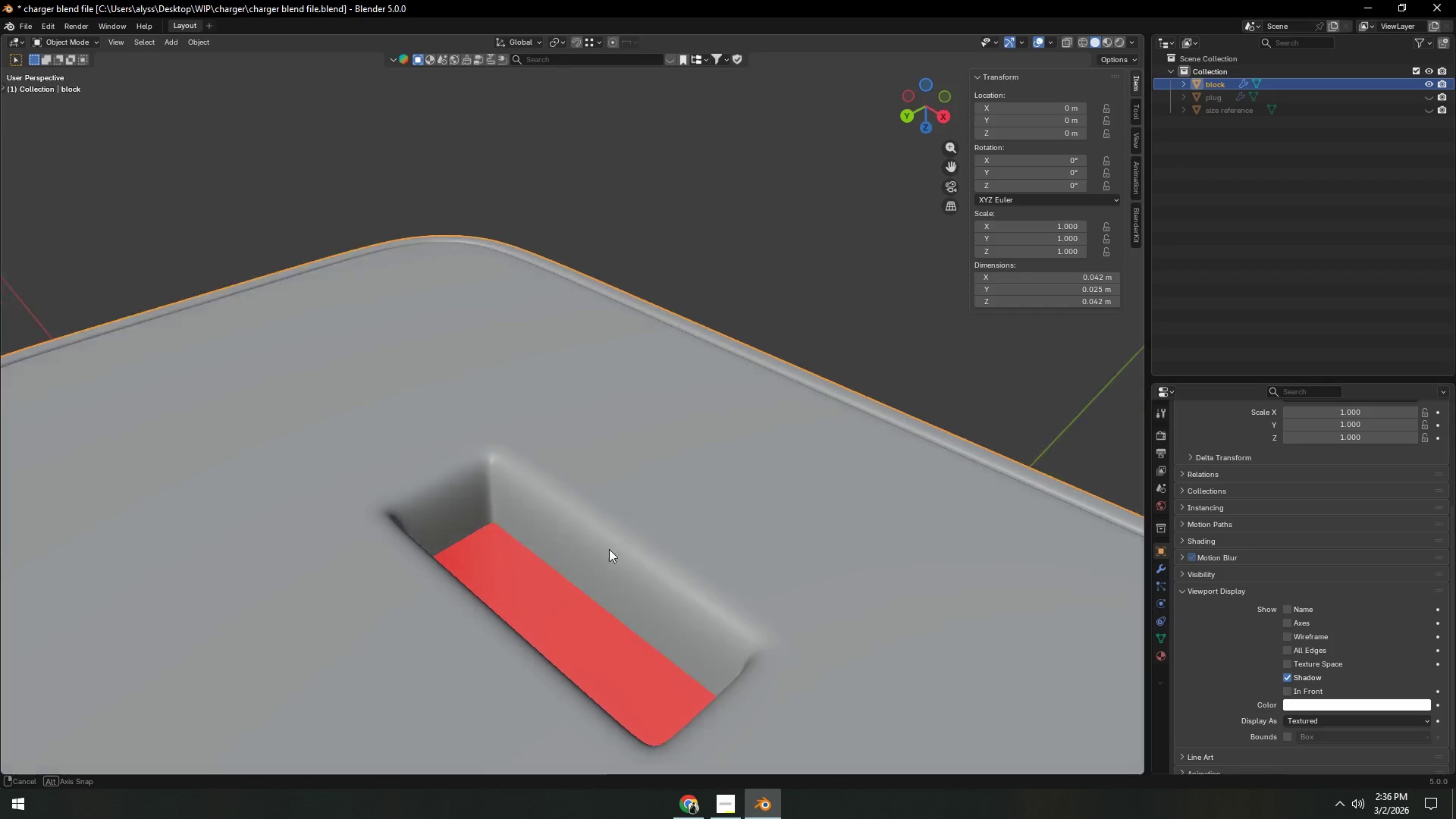 
scroll: coordinate [756, 518], scroll_direction: down, amount: 12.0
 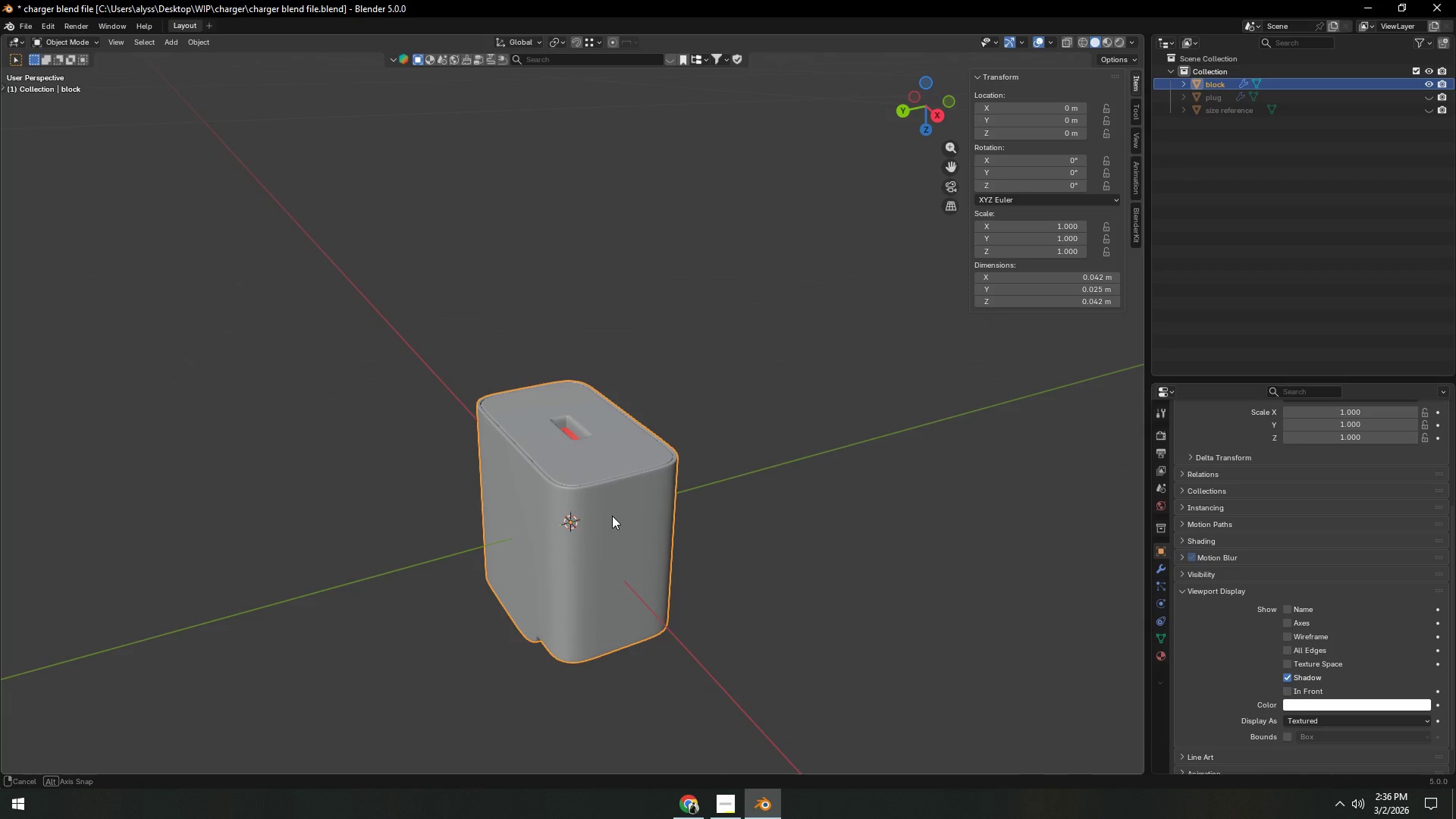 
scroll: coordinate [610, 539], scroll_direction: up, amount: 10.0
 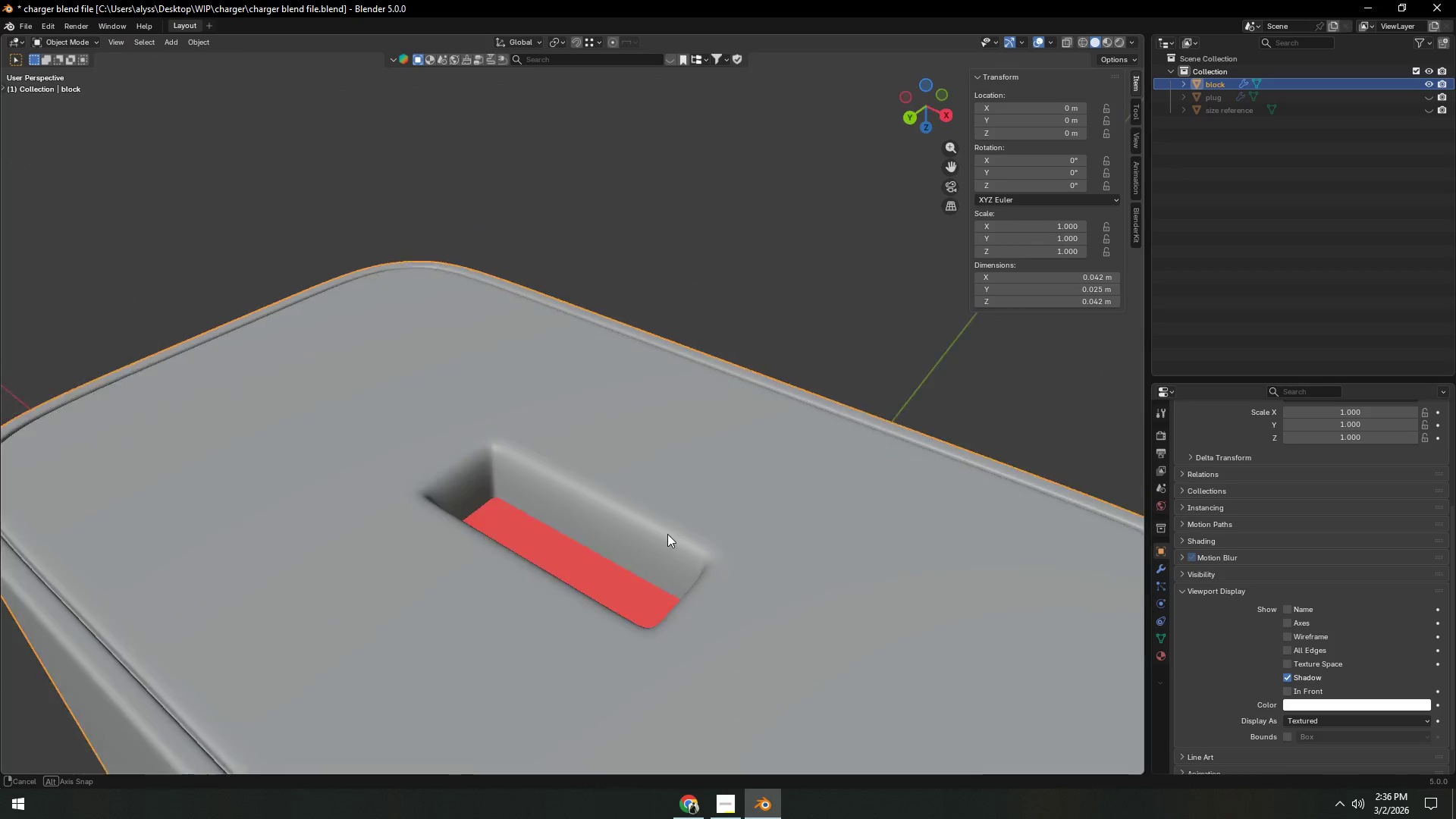 
left_click([673, 534])
 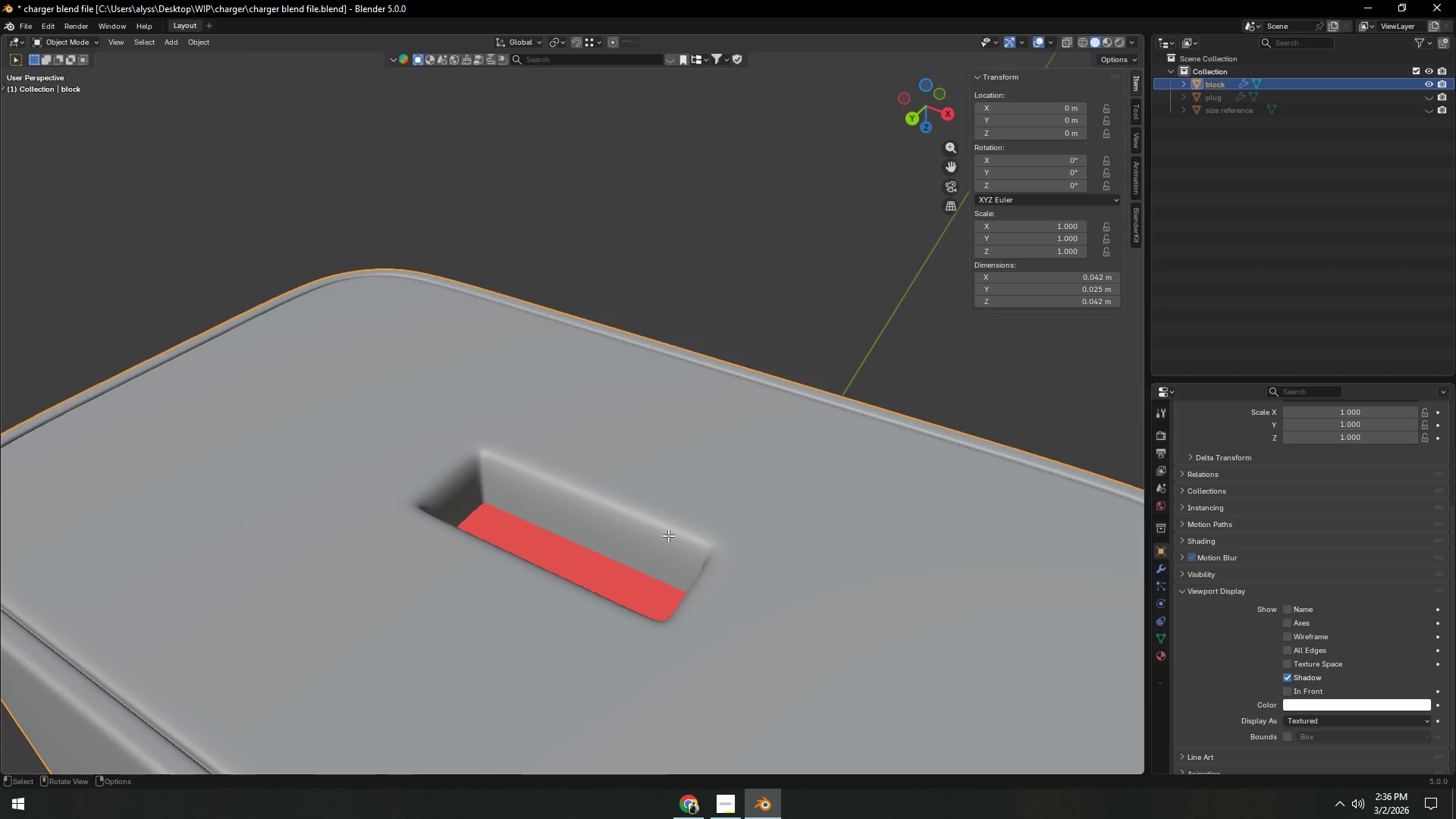 
key(Tab)
 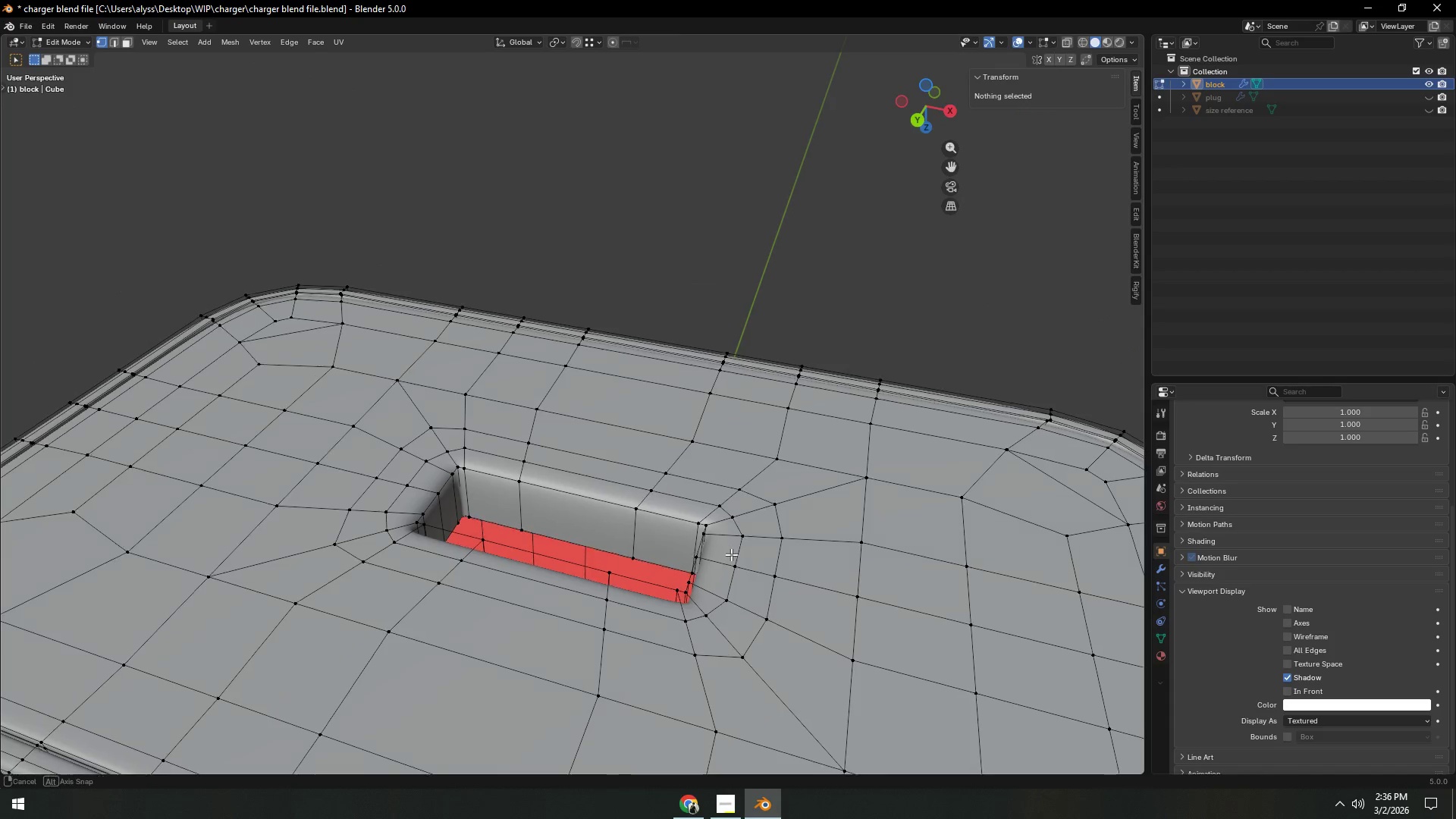 
scroll: coordinate [770, 563], scroll_direction: up, amount: 3.0
 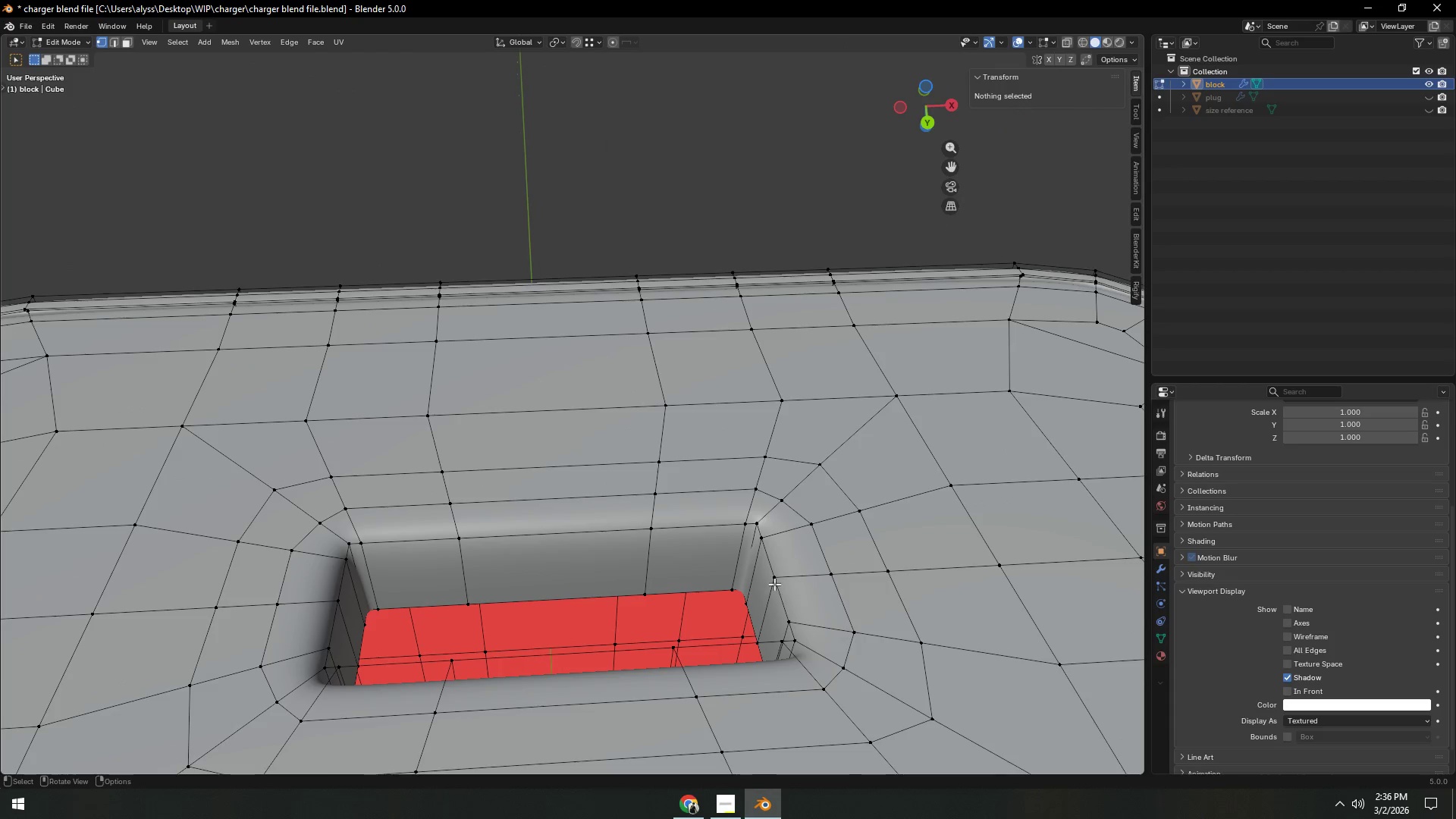 
key(2)
 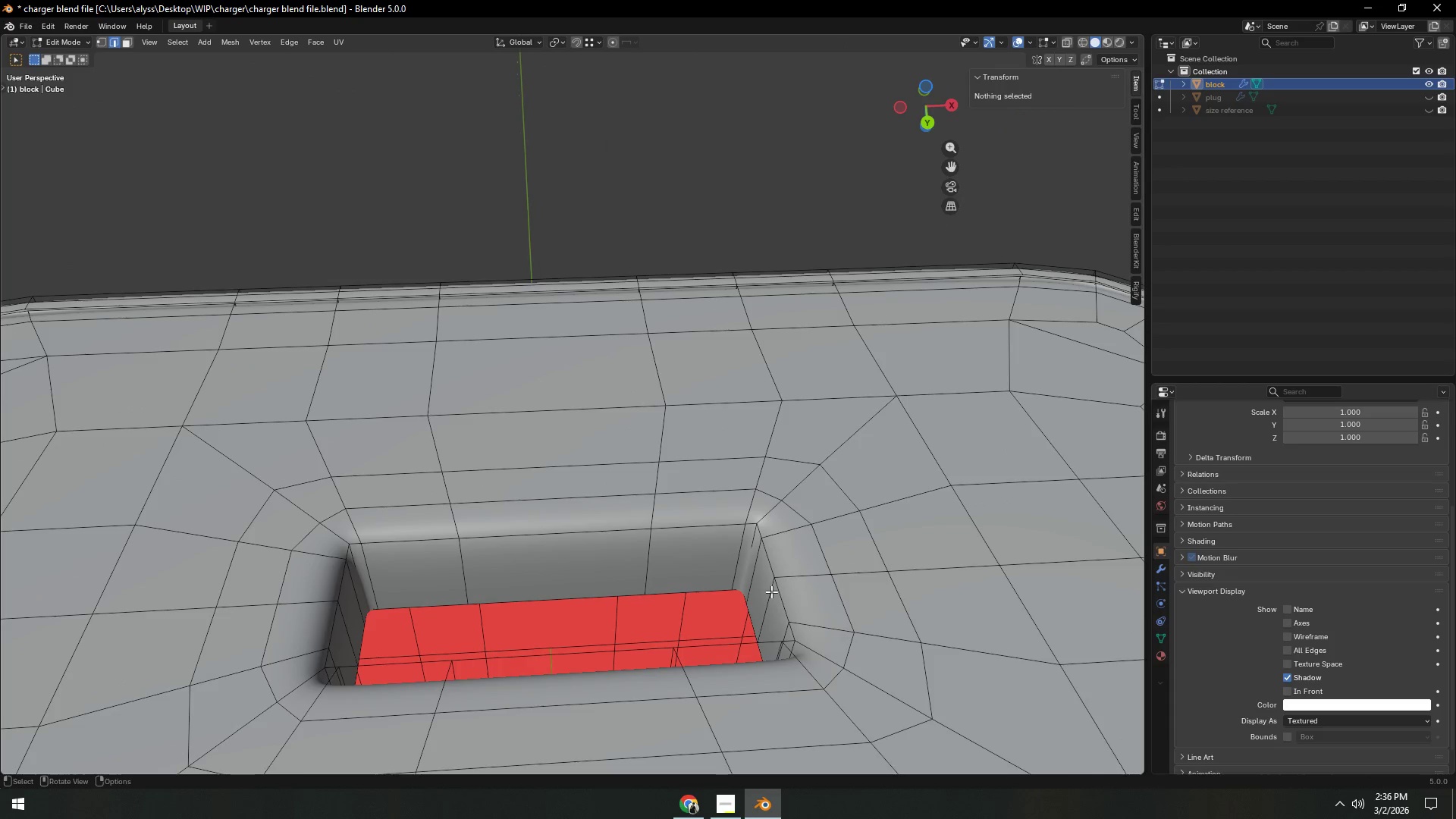 
left_click([771, 592])
 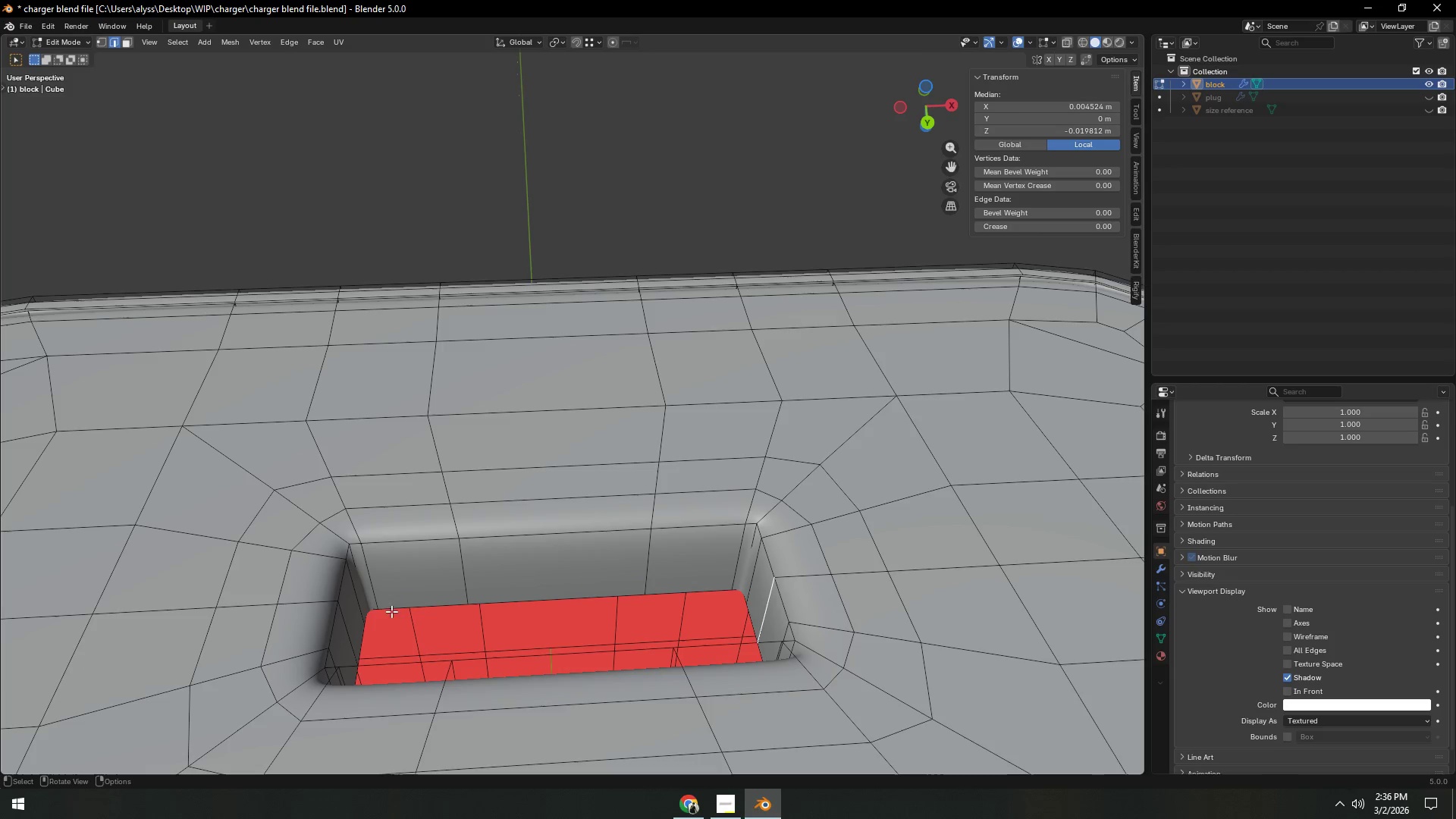 
hold_key(key=ShiftLeft, duration=0.62)
left_click([344, 629])
 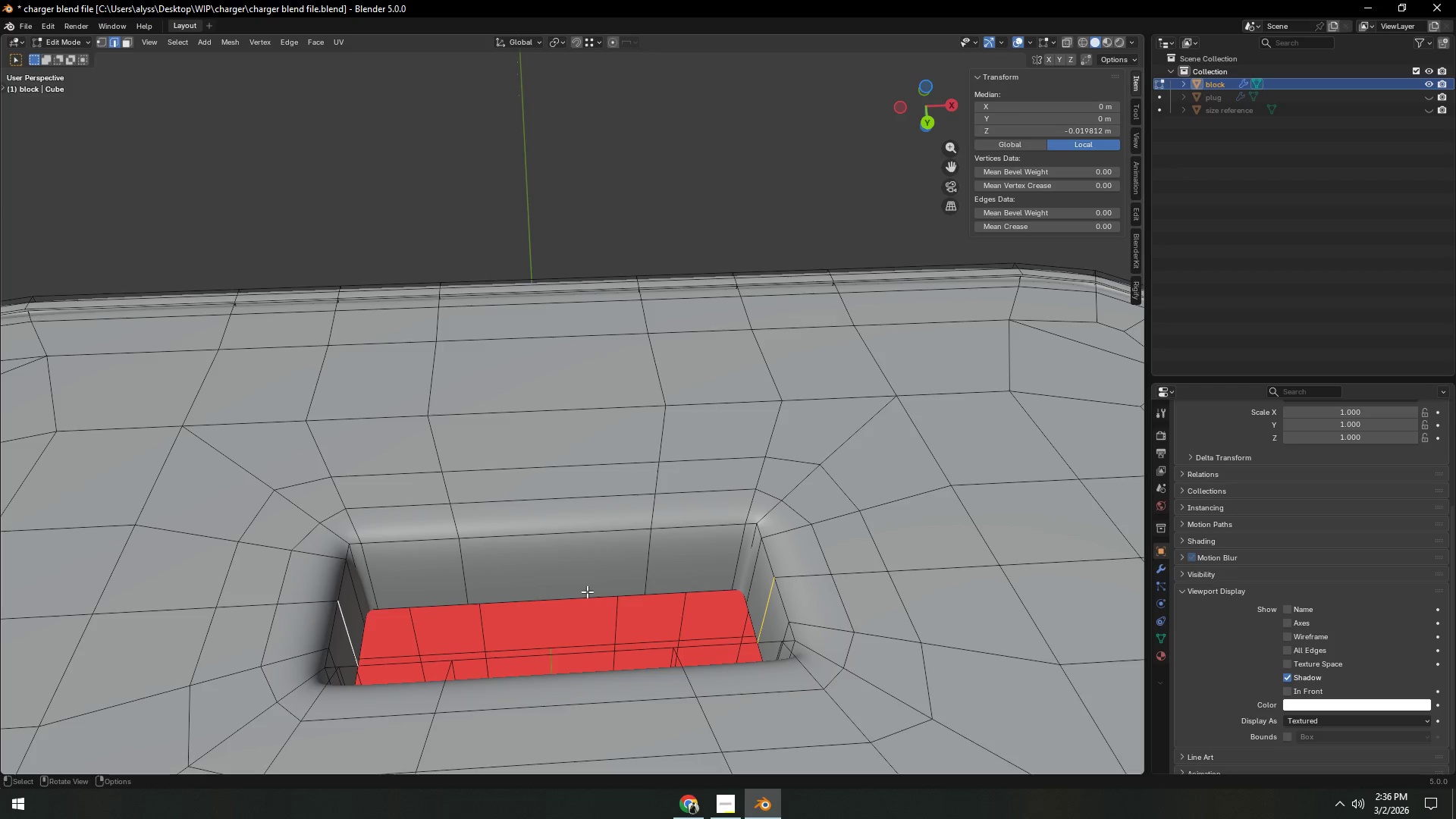 
key(Backquote)
 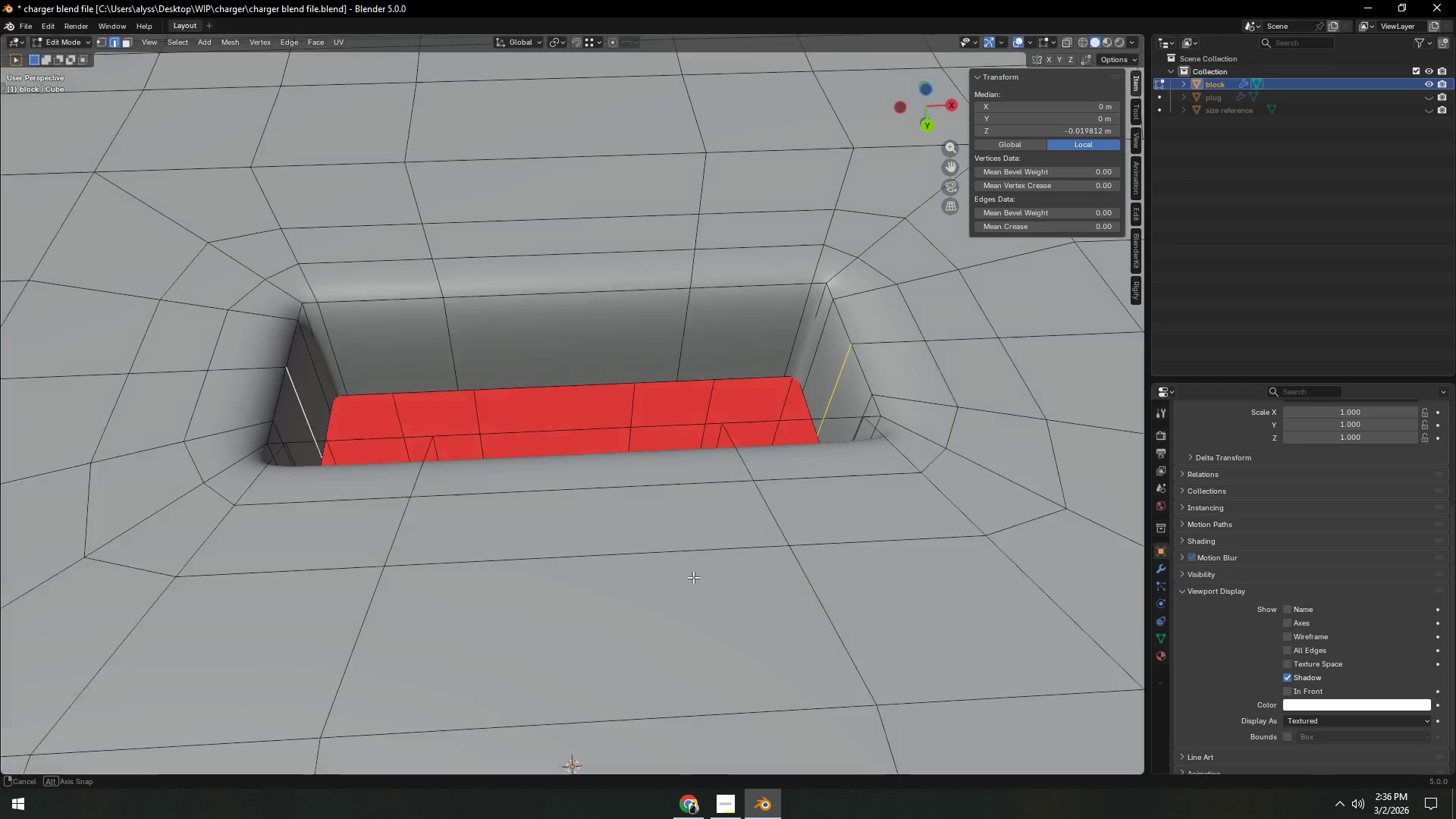 
scroll: coordinate [714, 539], scroll_direction: down, amount: 7.0
 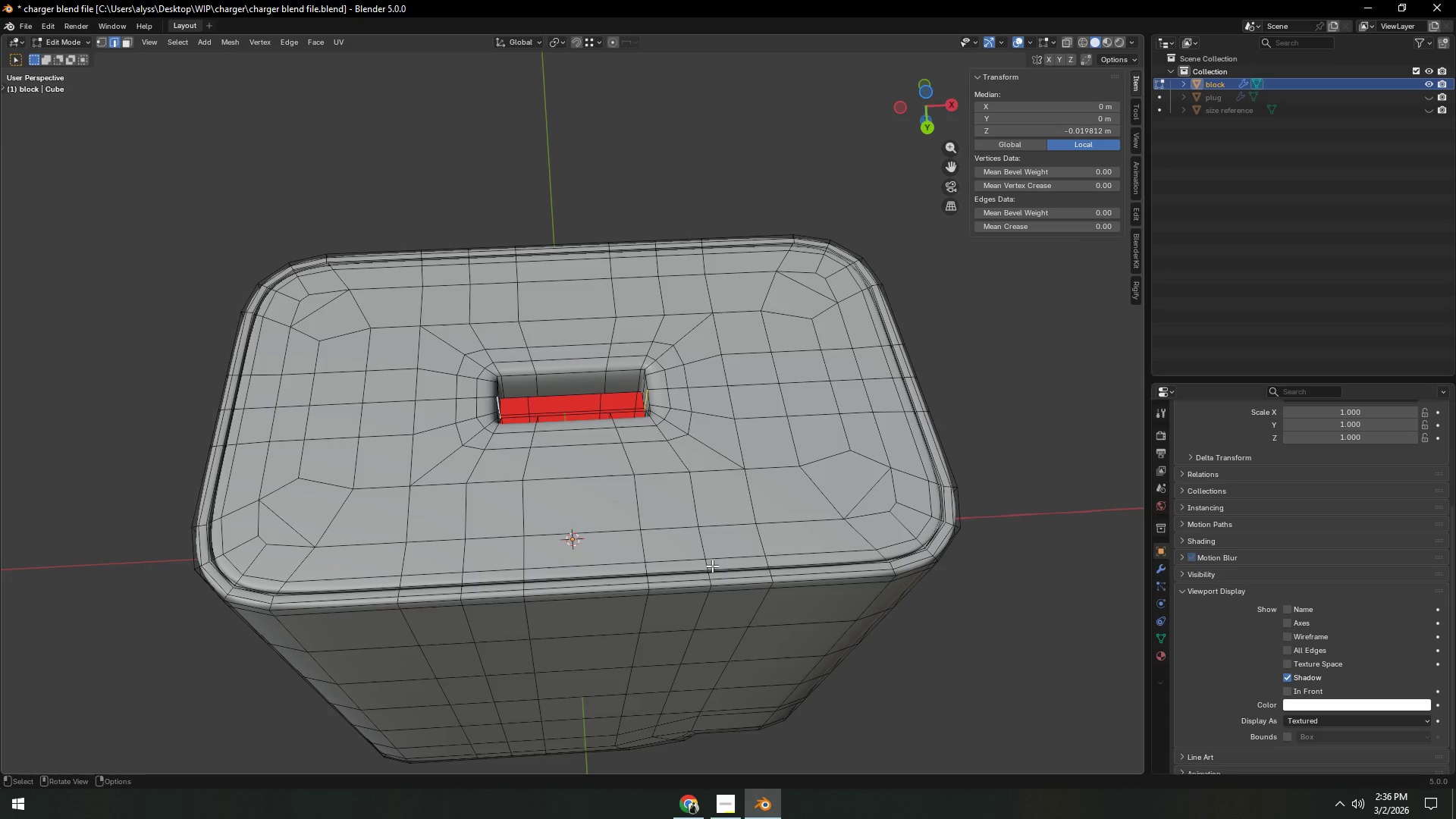 
key(Tab)
 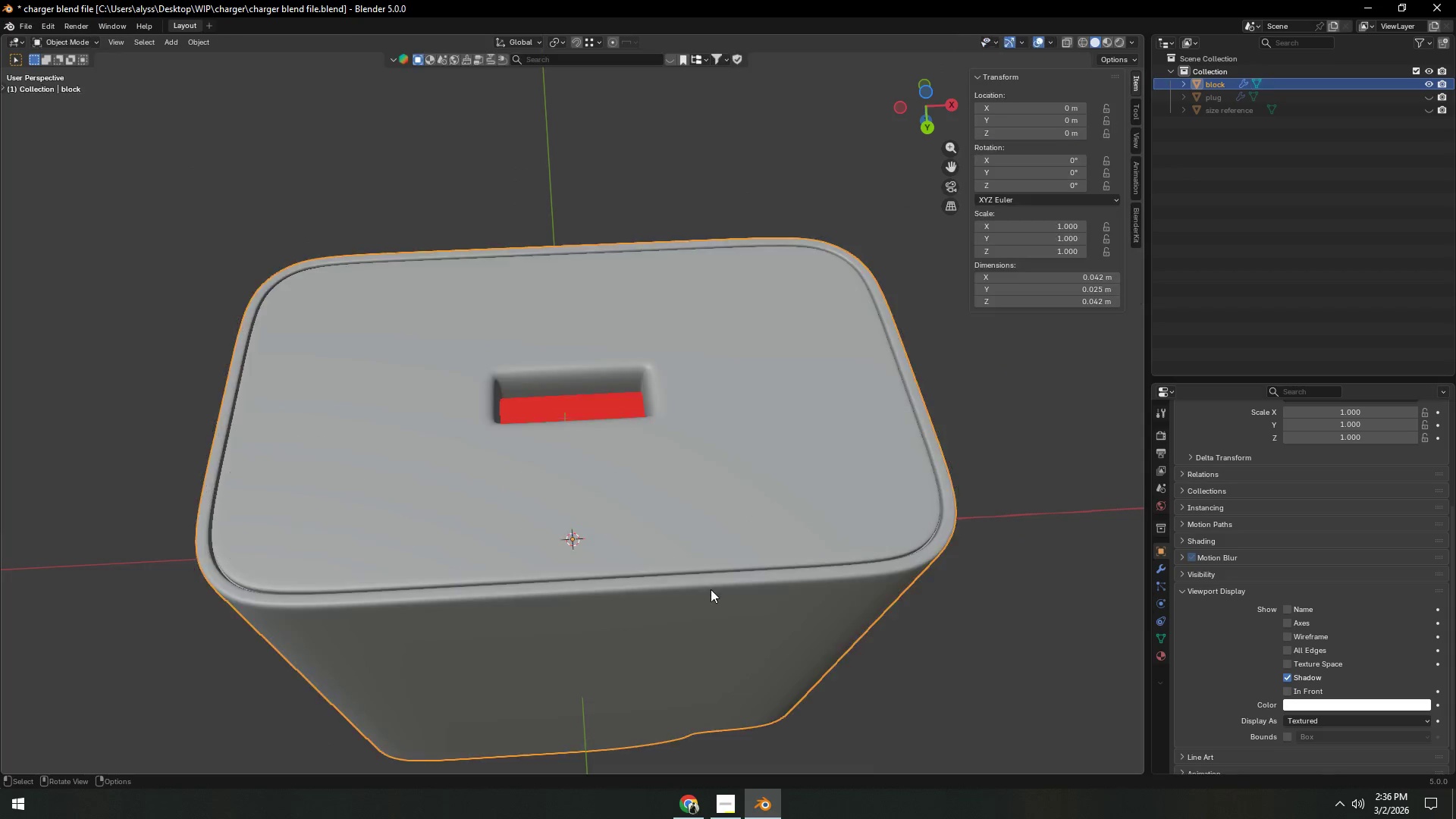 
hold_key(key=Backquote, duration=0.42)
 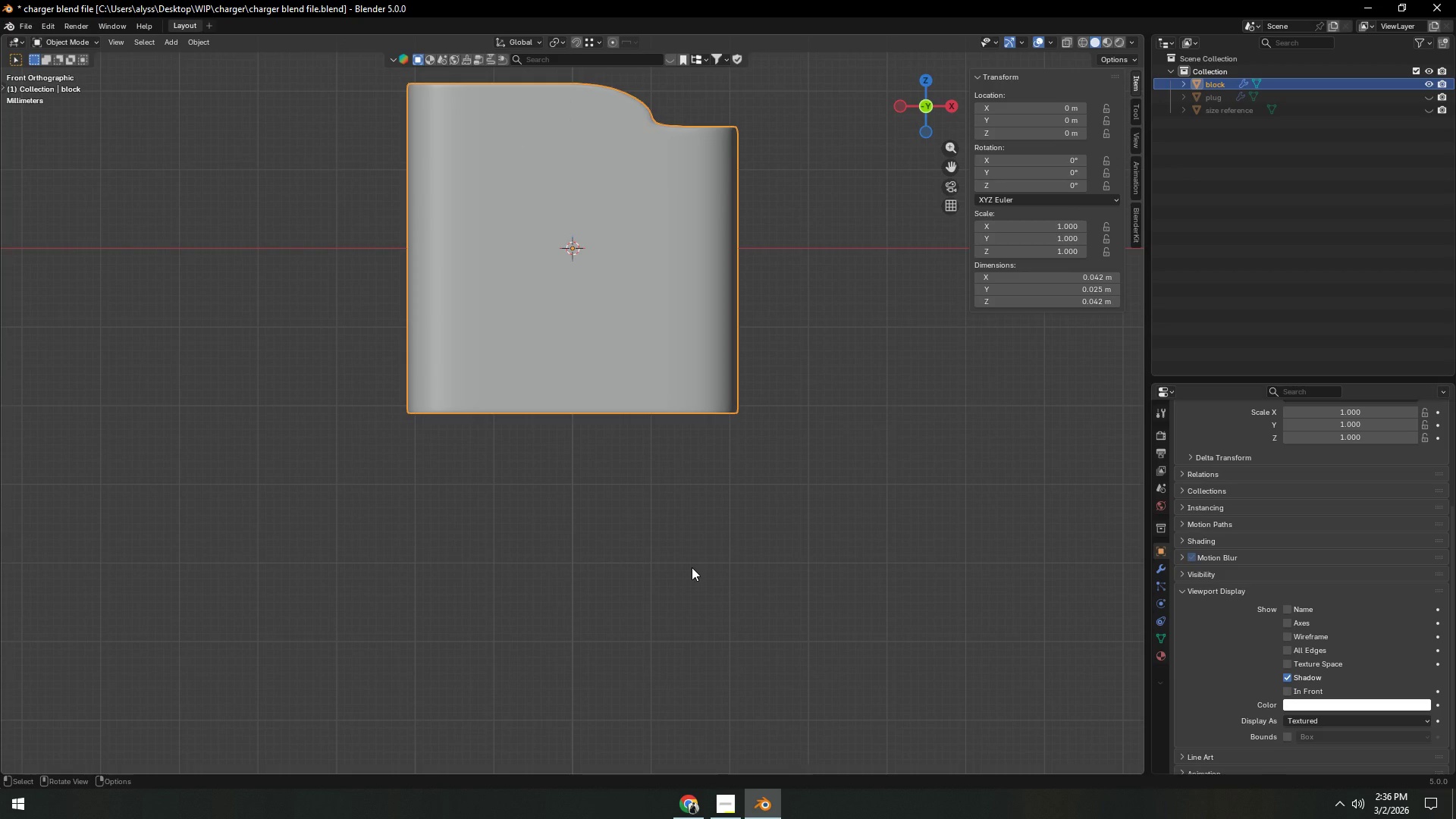 
scroll: coordinate [710, 595], scroll_direction: down, amount: 4.0
 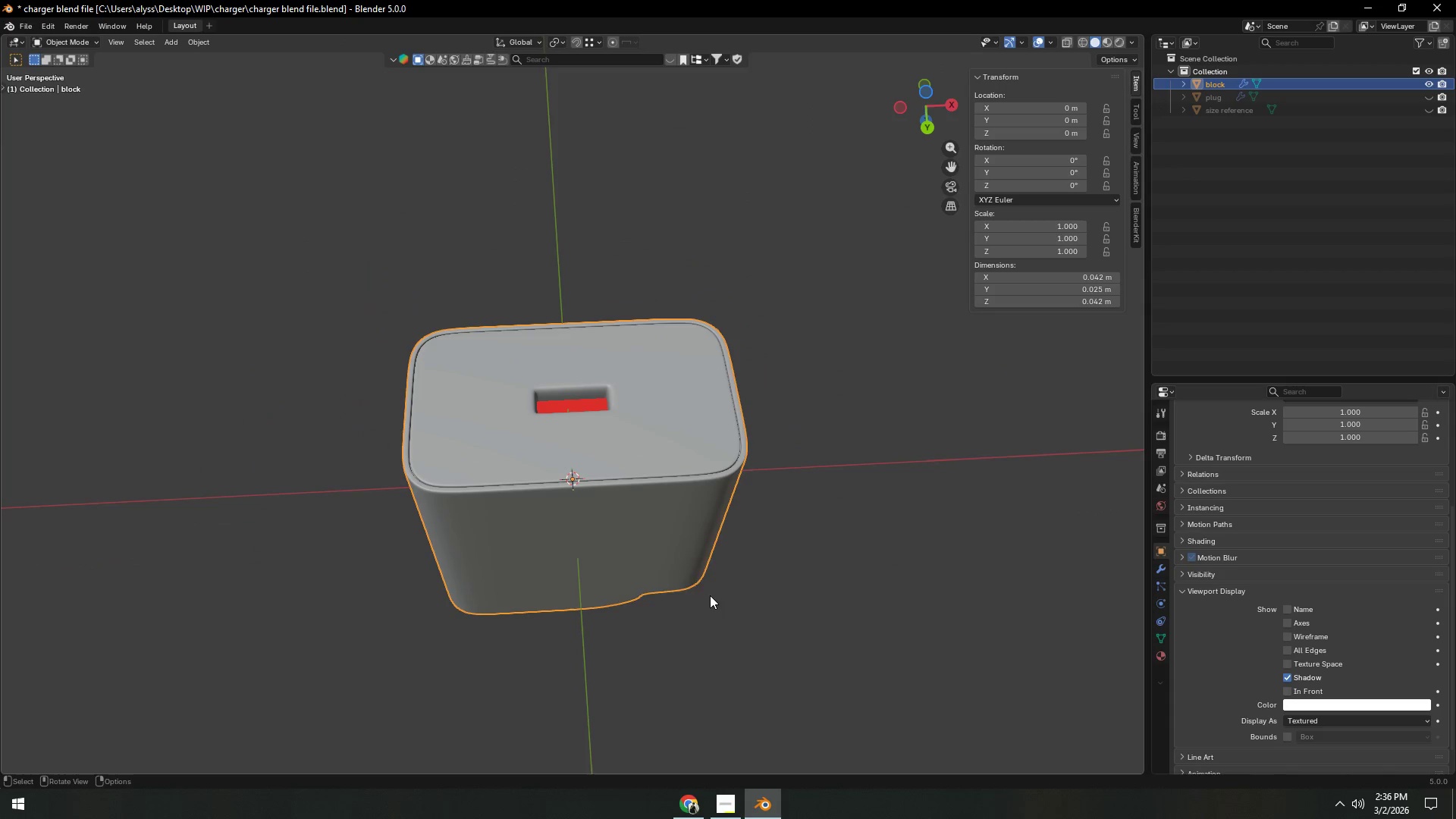 
key(Tab)
 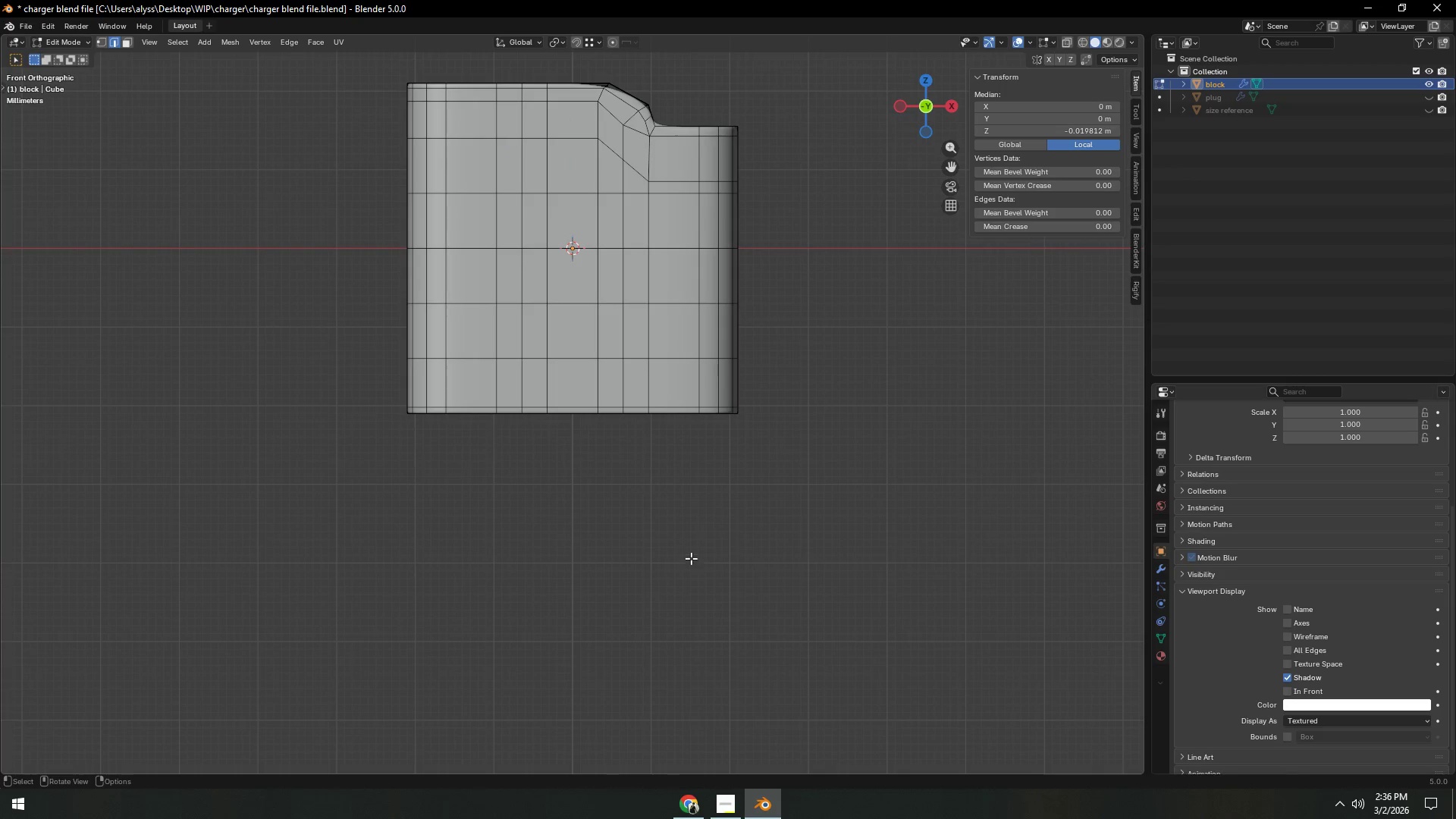 
type(1z)
 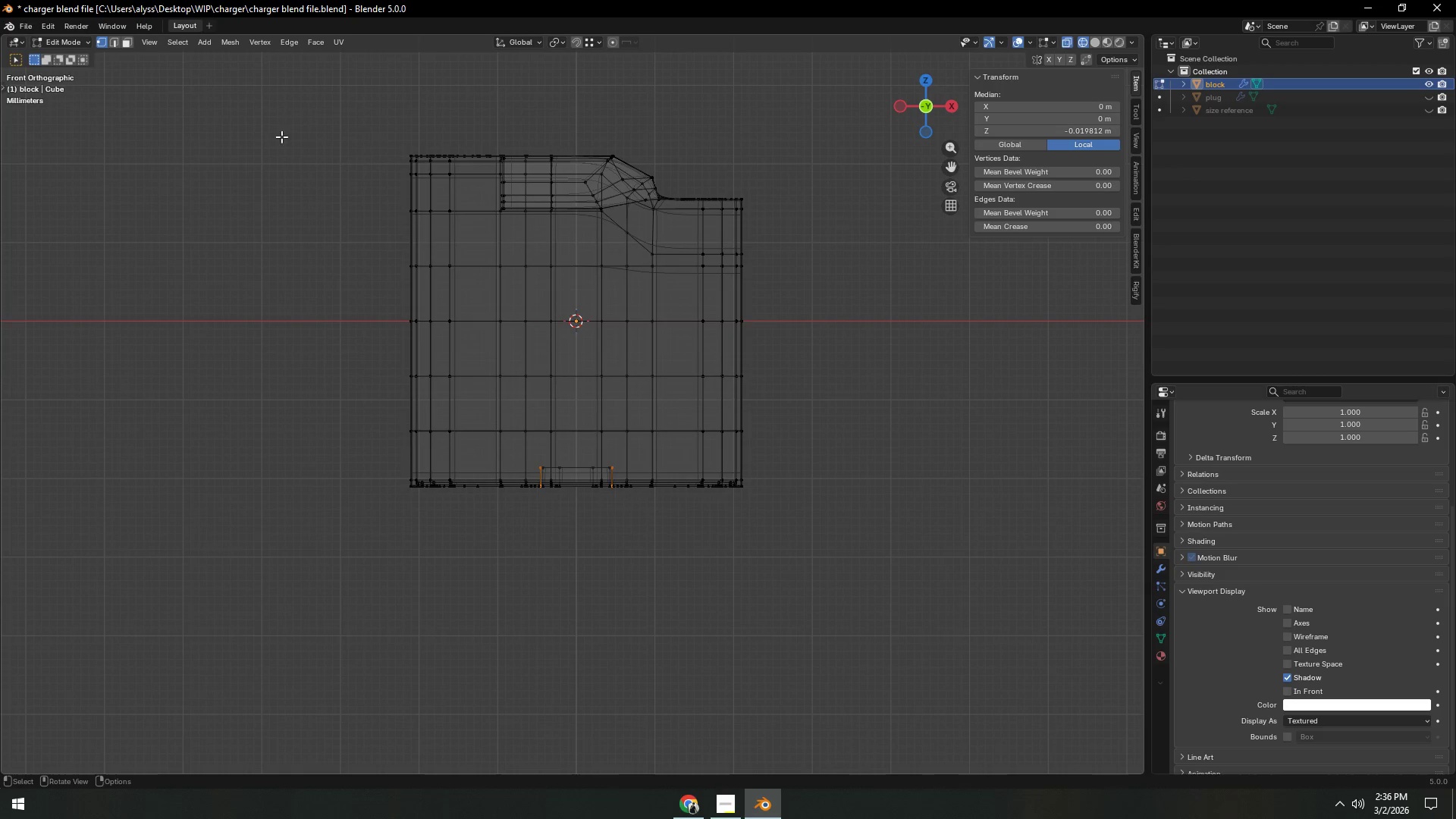 
left_click_drag(start_coordinate=[306, 103], to_coordinate=[890, 450])
 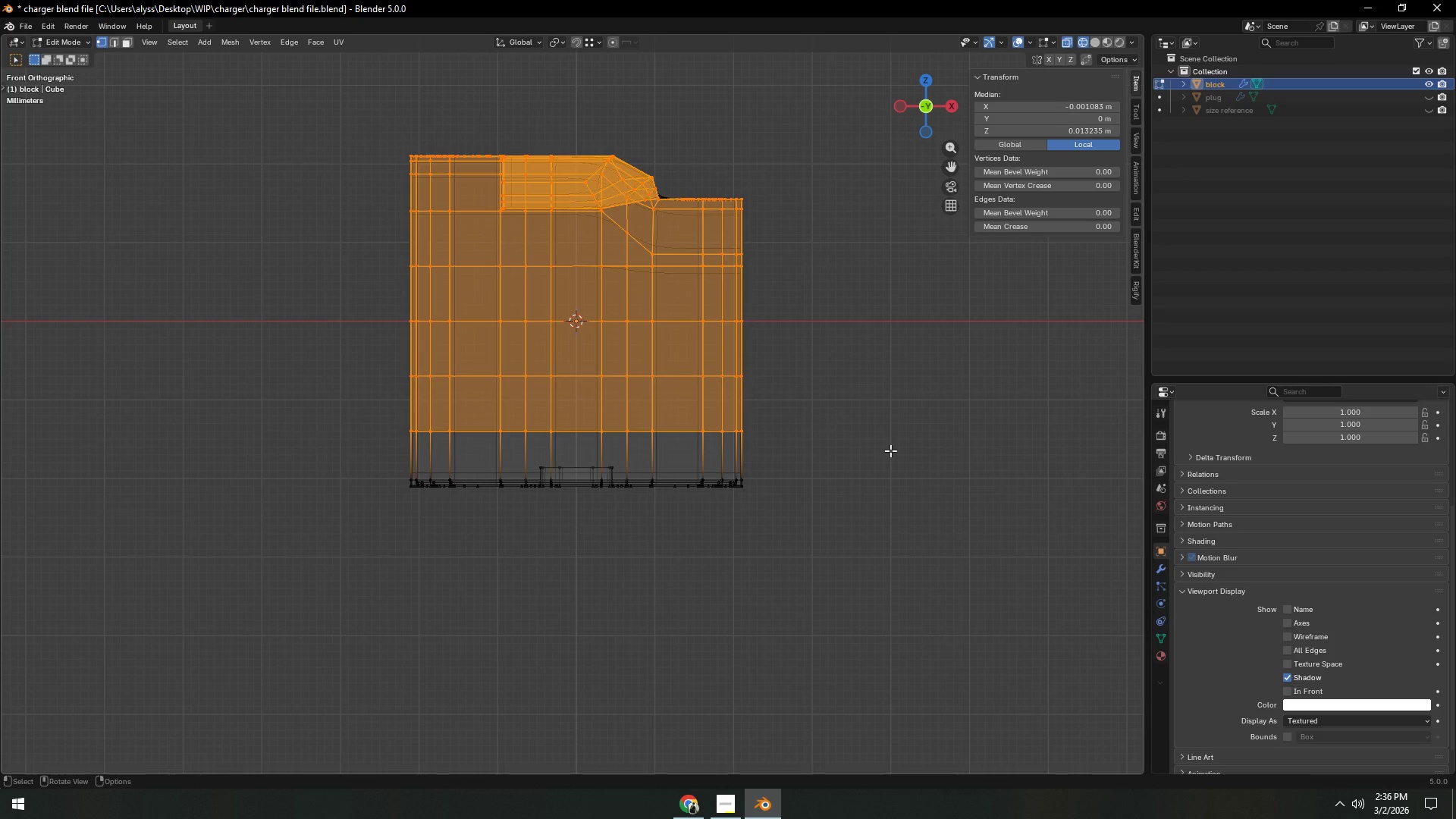 
key(H)
 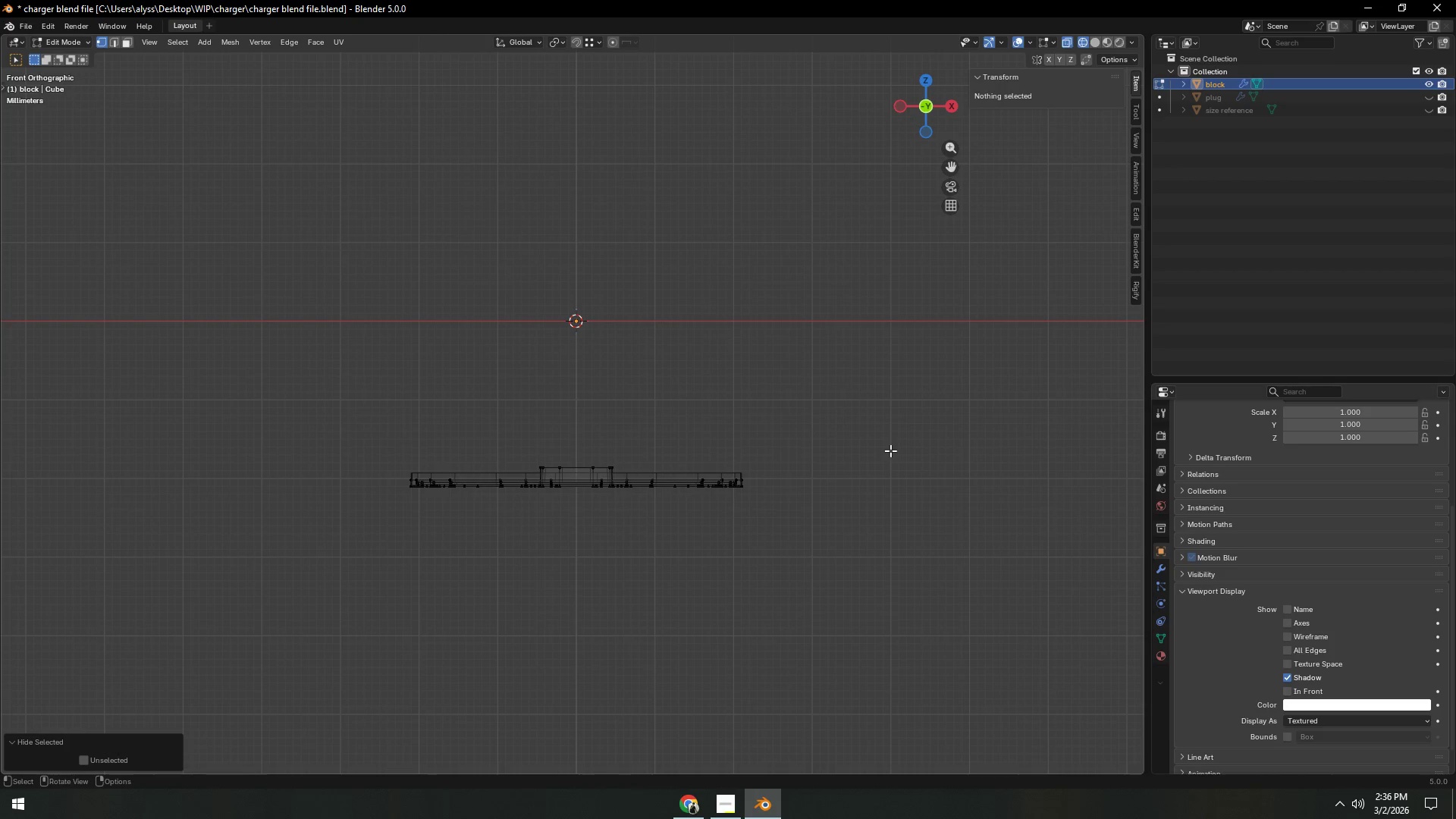 
left_click([890, 450])
 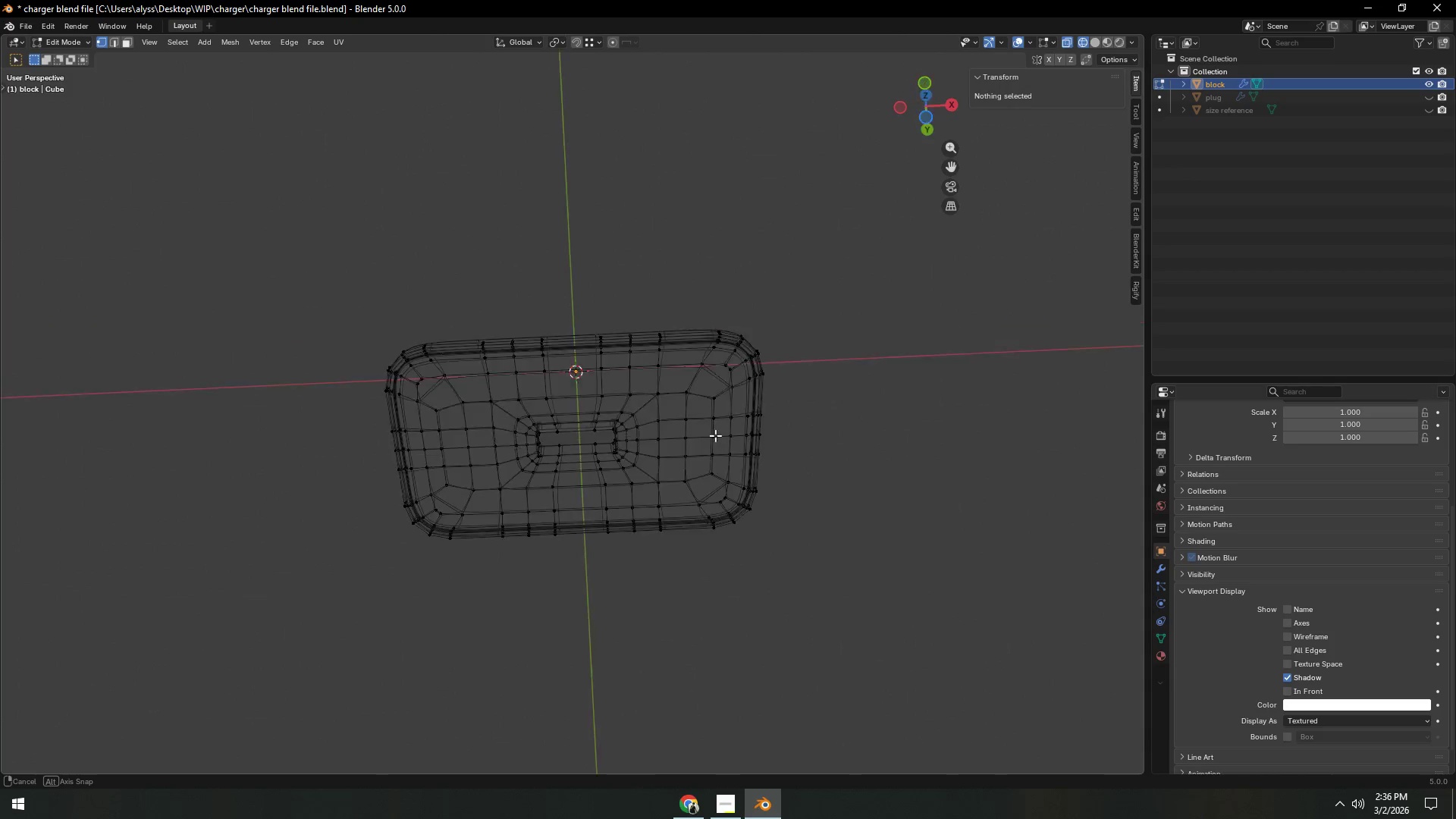 
key(Z)
 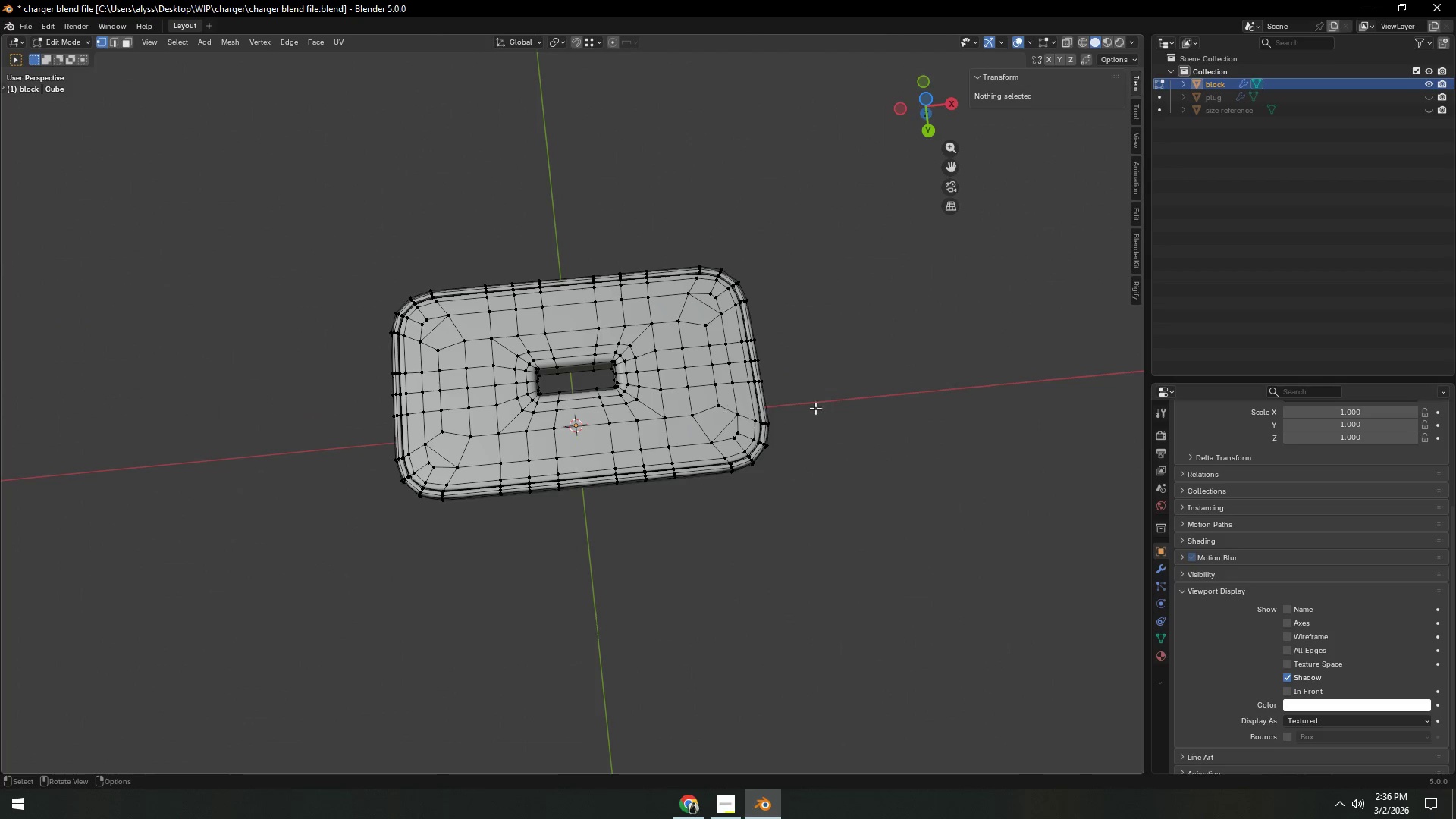 
left_click([840, 406])
 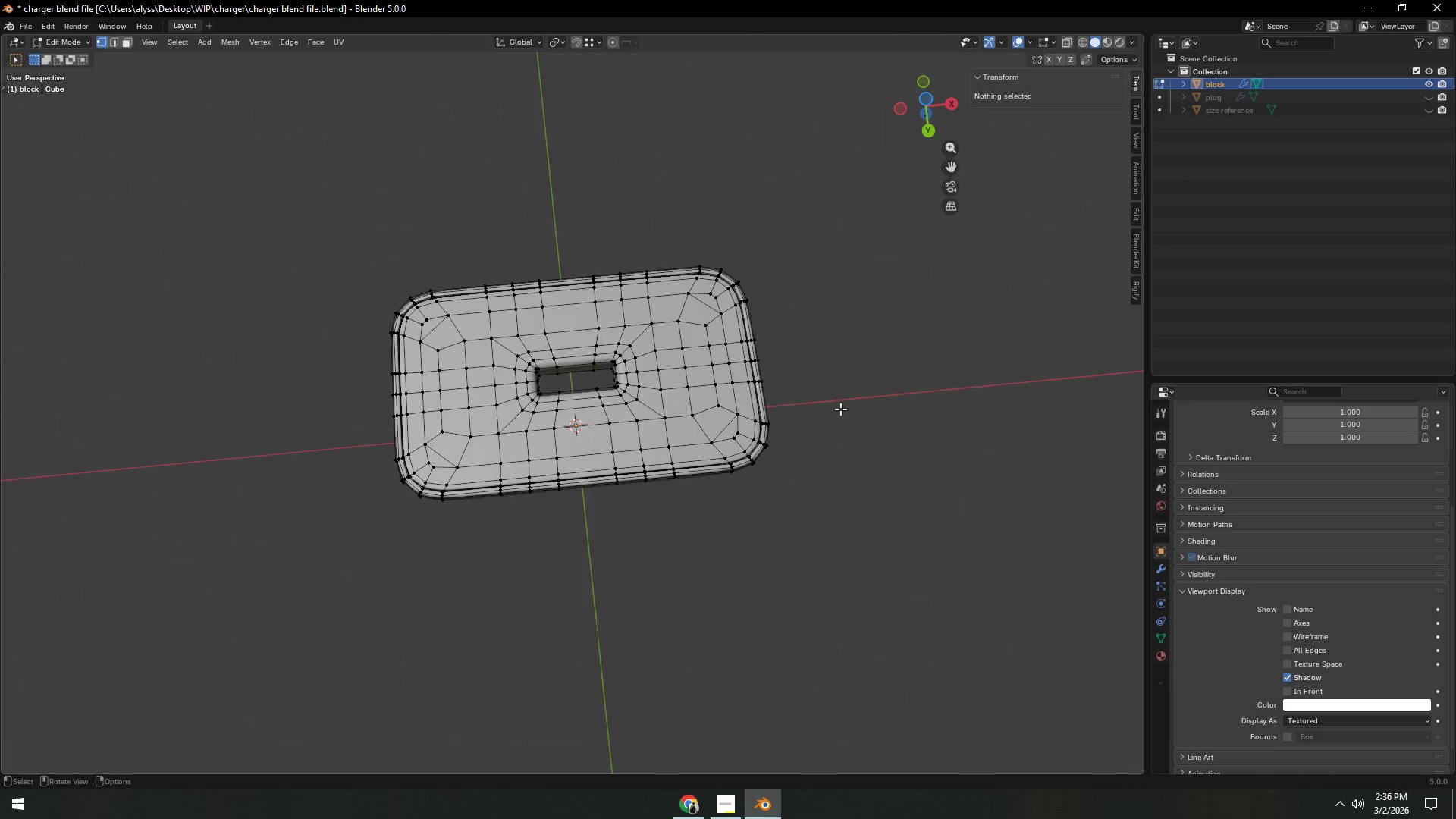 
key(Control+S)
 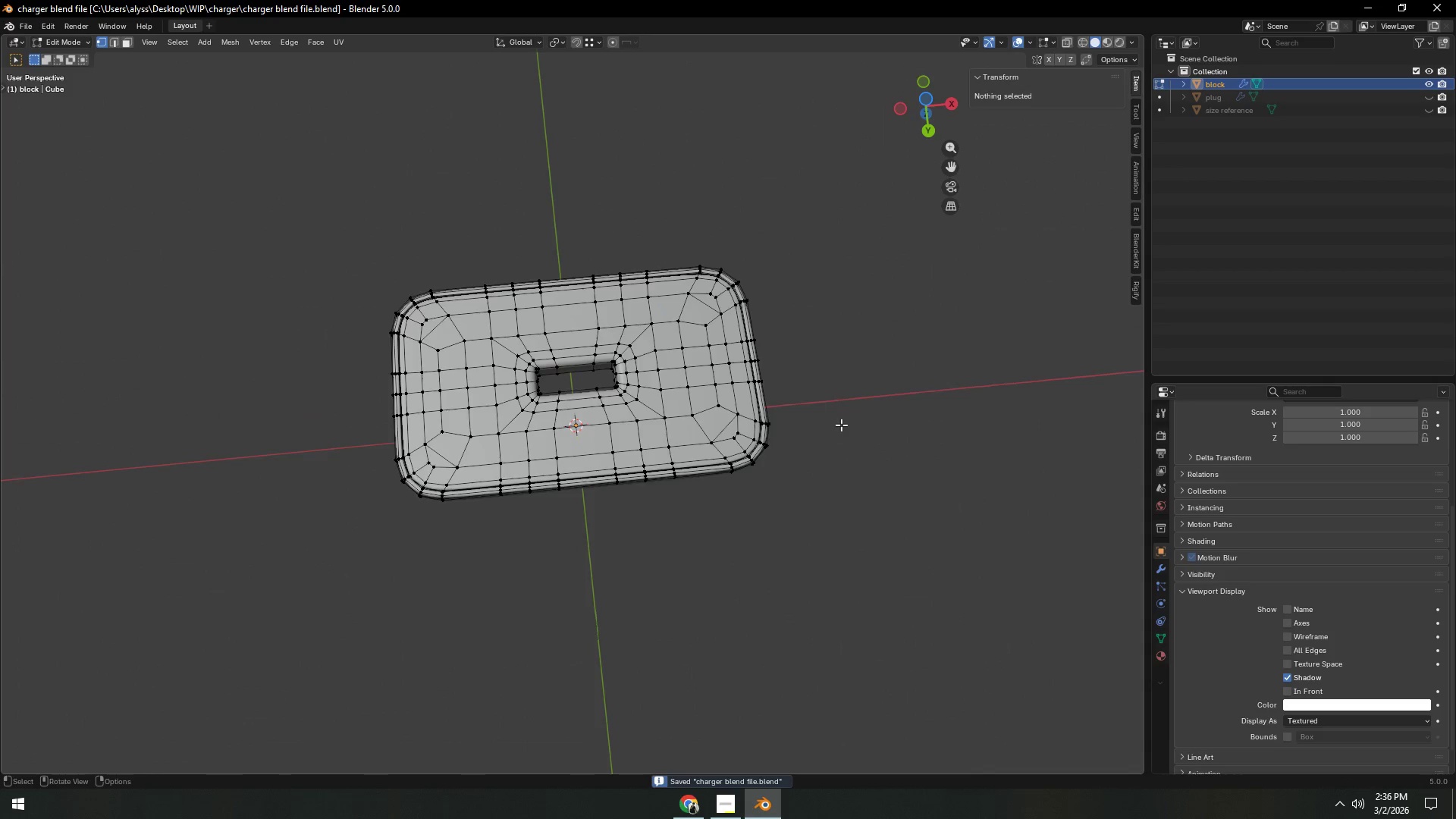 
scroll: coordinate [841, 425], scroll_direction: down, amount: 2.0
 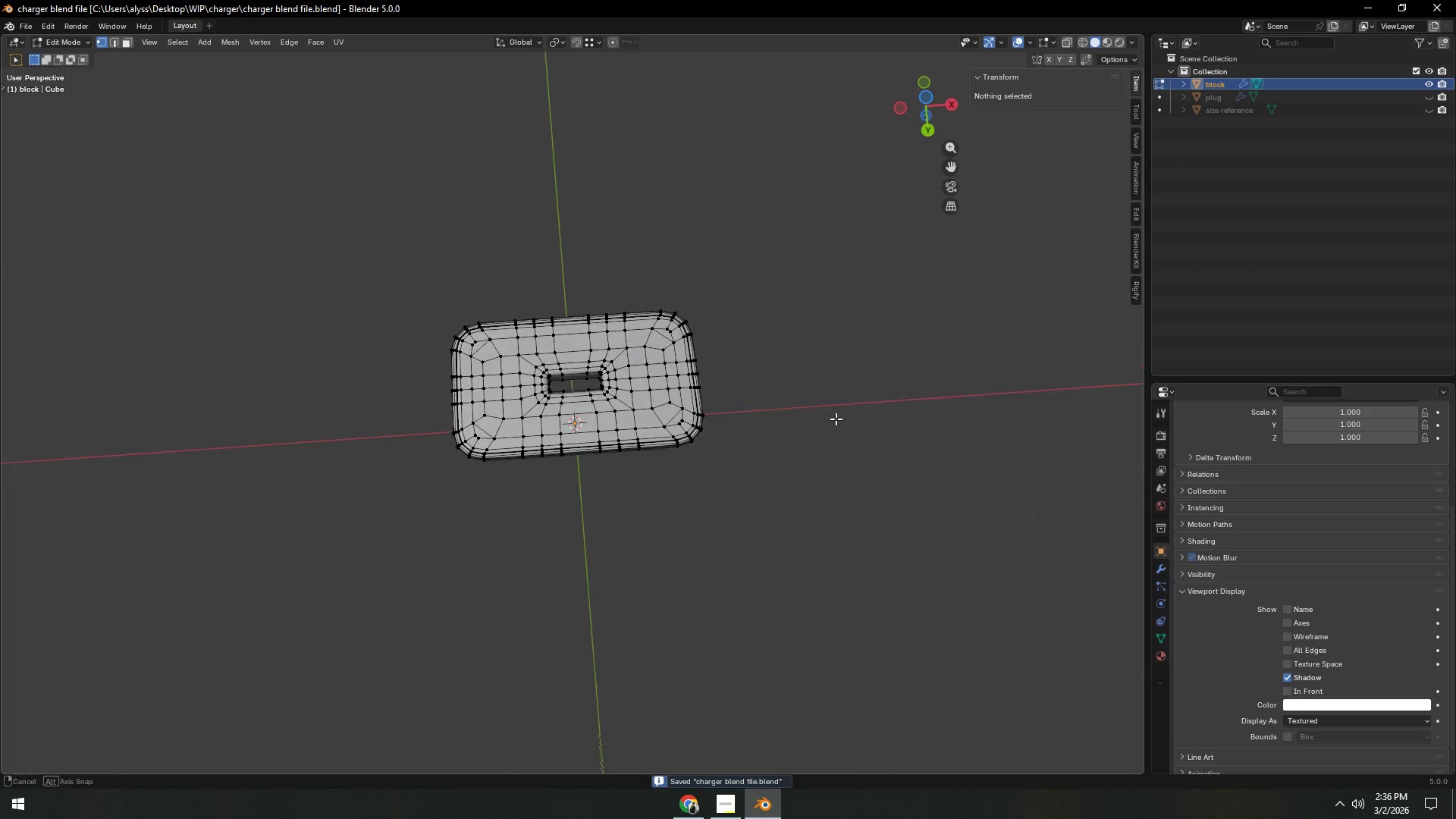 
left_click([831, 418])
 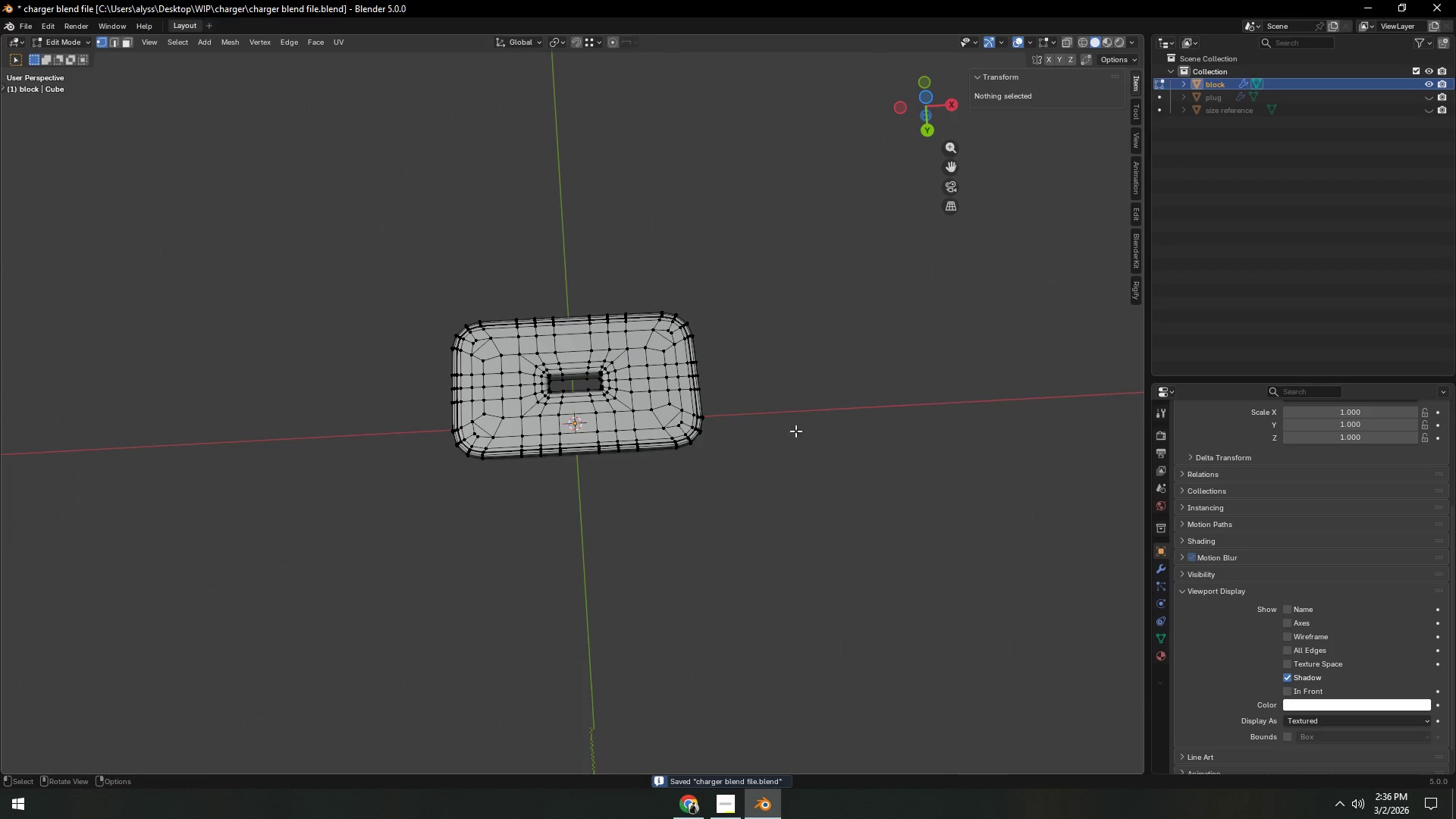 
hold_key(key=ShiftLeft, duration=0.52)
 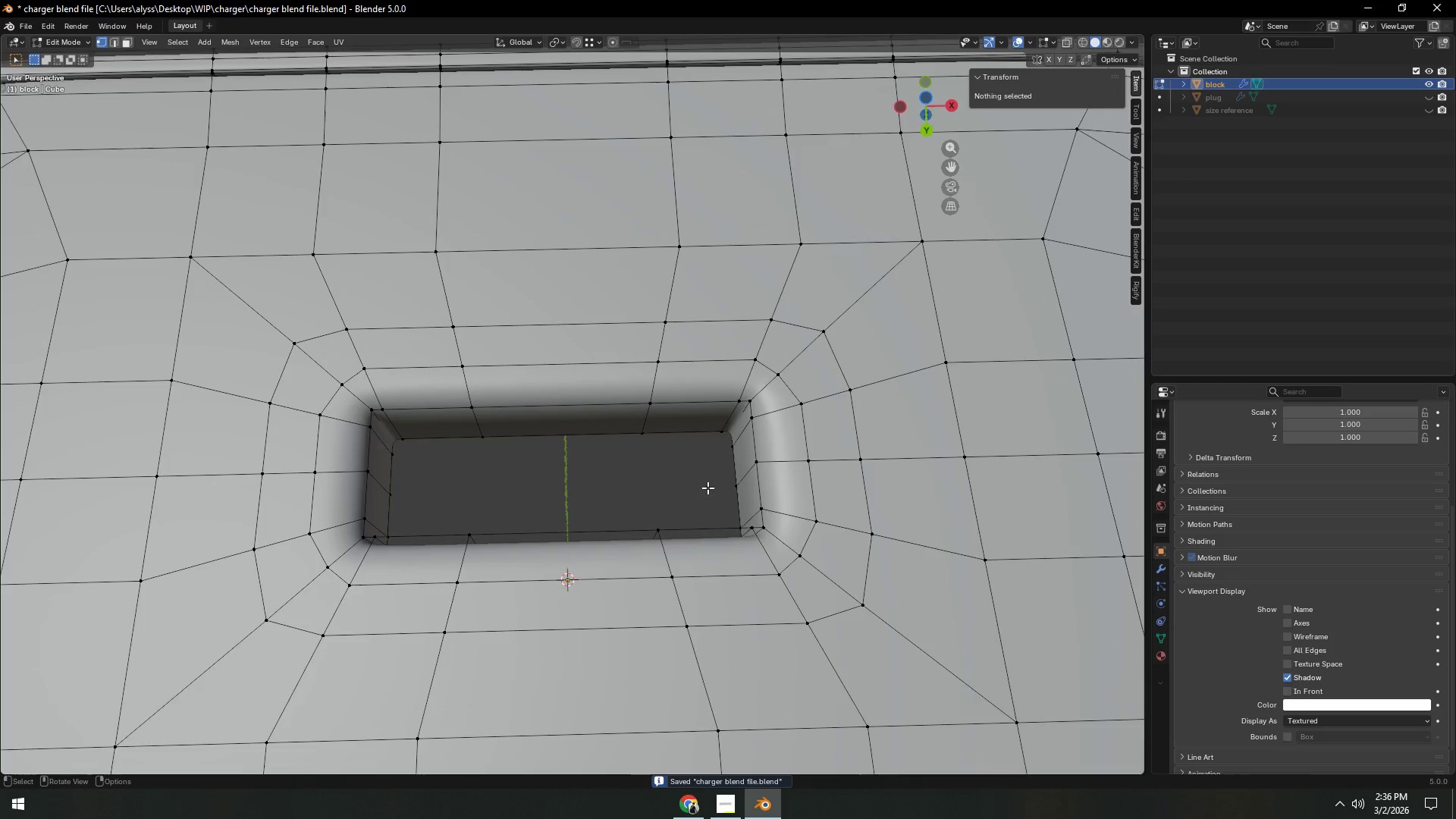 
scroll: coordinate [691, 449], scroll_direction: up, amount: 9.0
 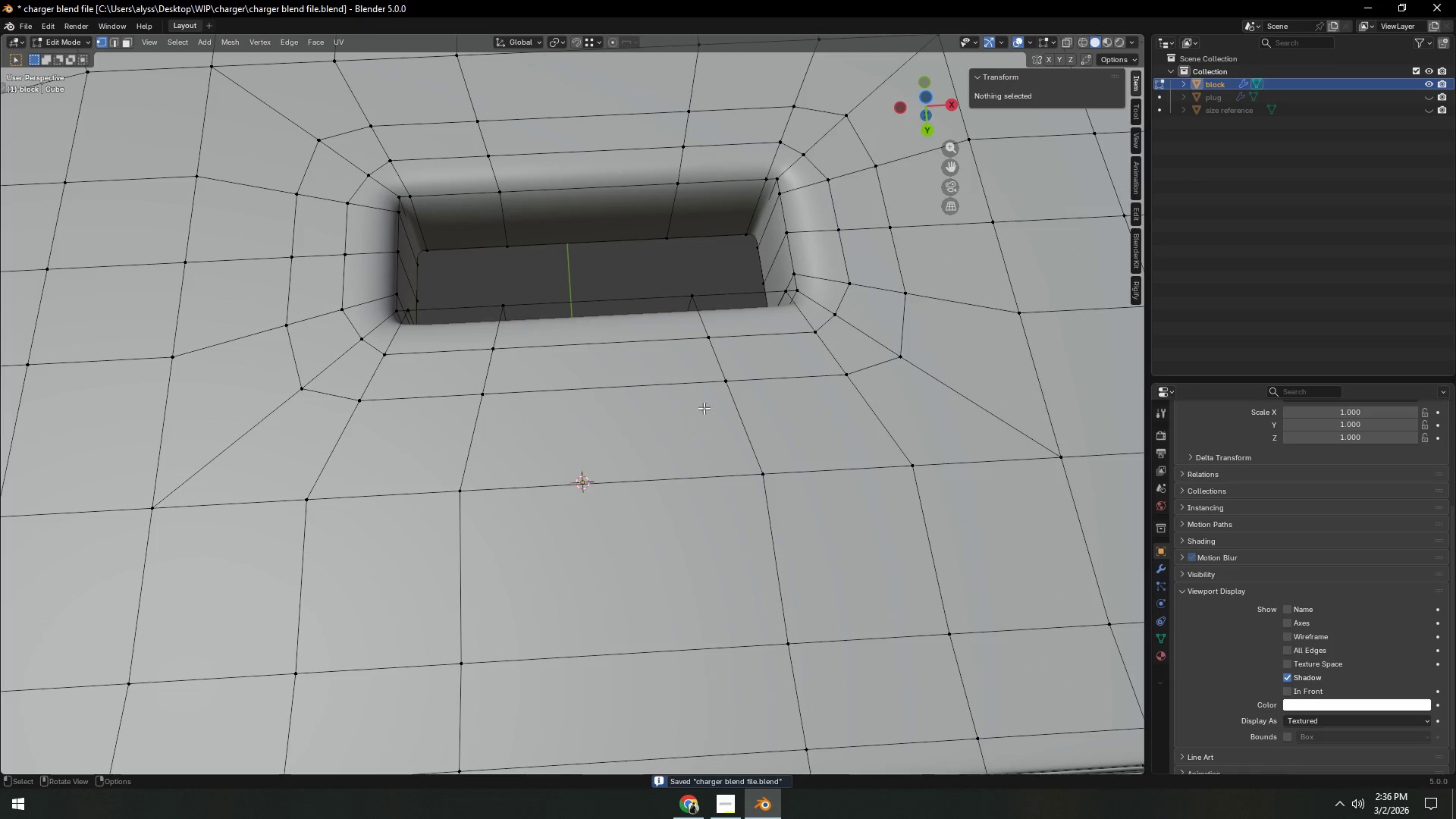 
key(2)
 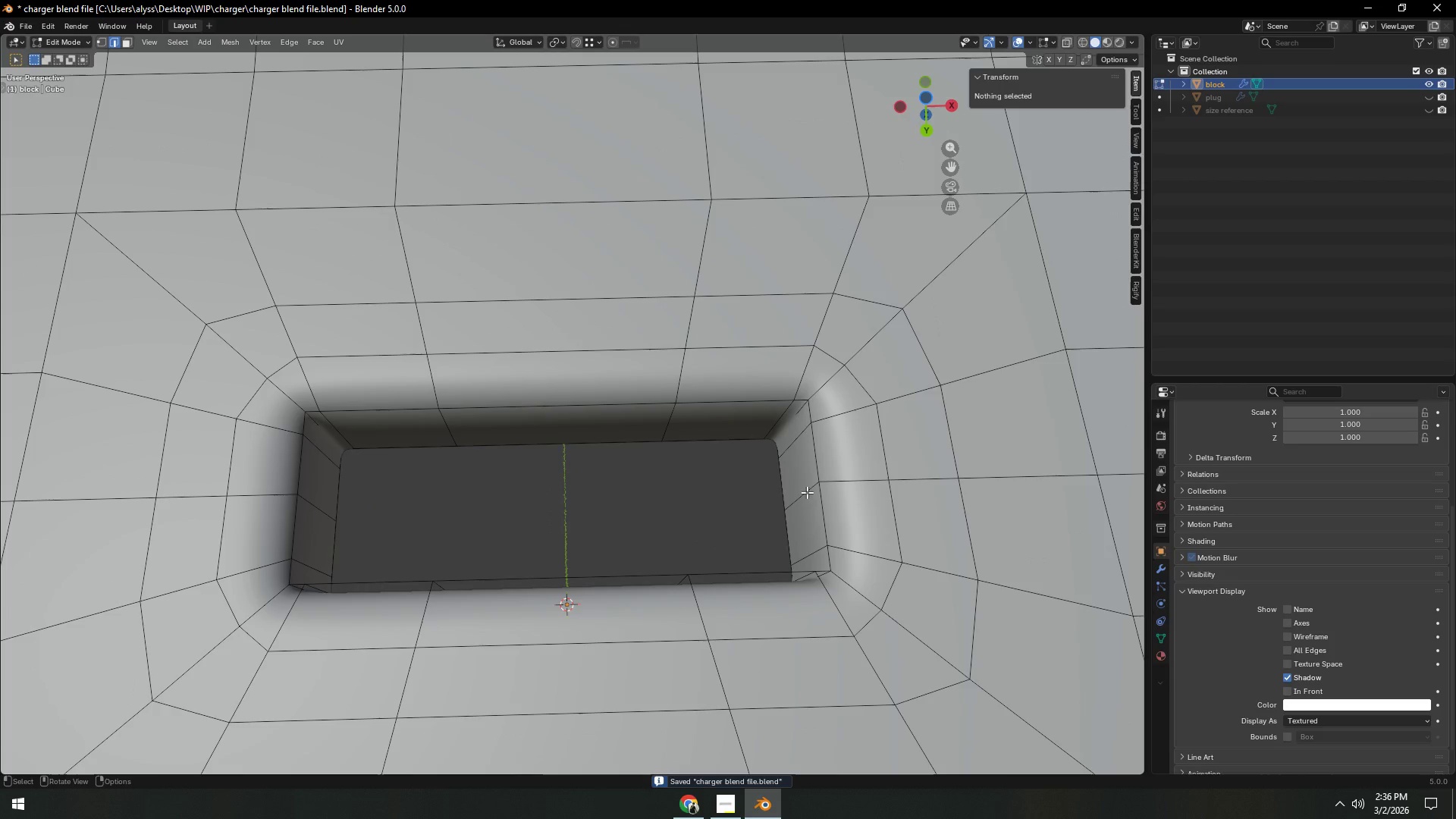 
scroll: coordinate [714, 489], scroll_direction: up, amount: 1.0
 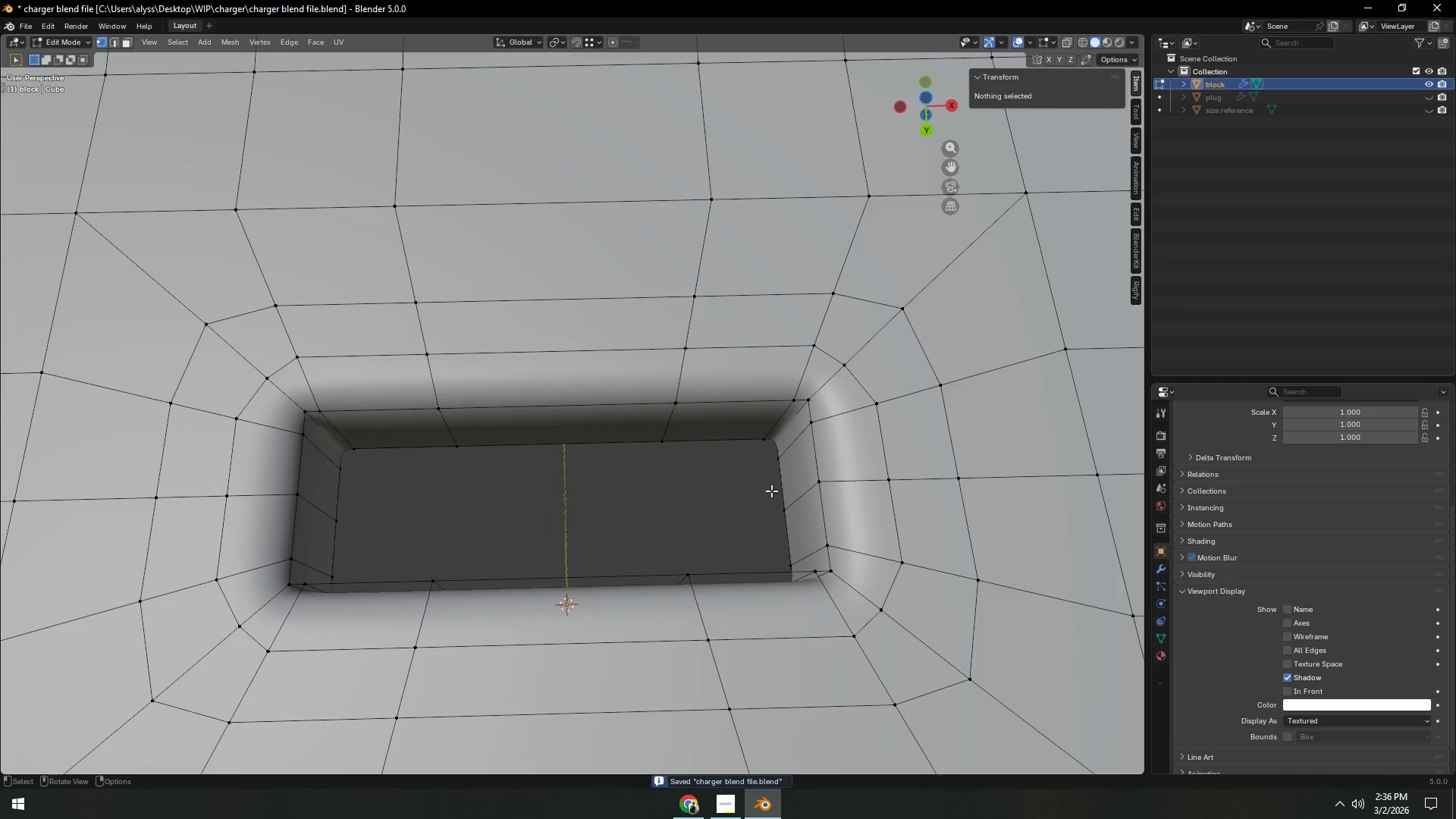 
left_click([807, 492])
 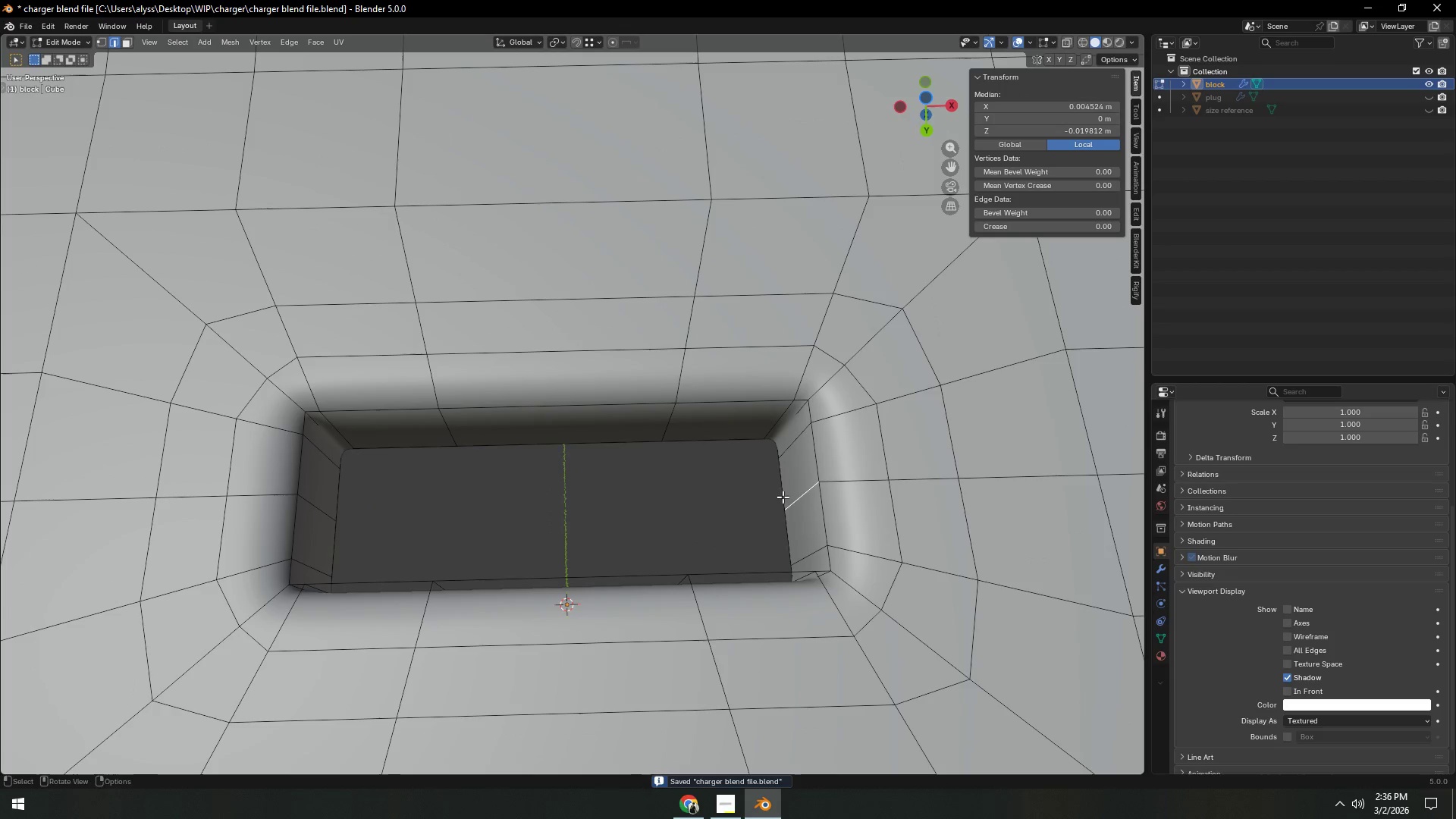 
hold_key(key=ShiftLeft, duration=0.67)
left_click([324, 507])
 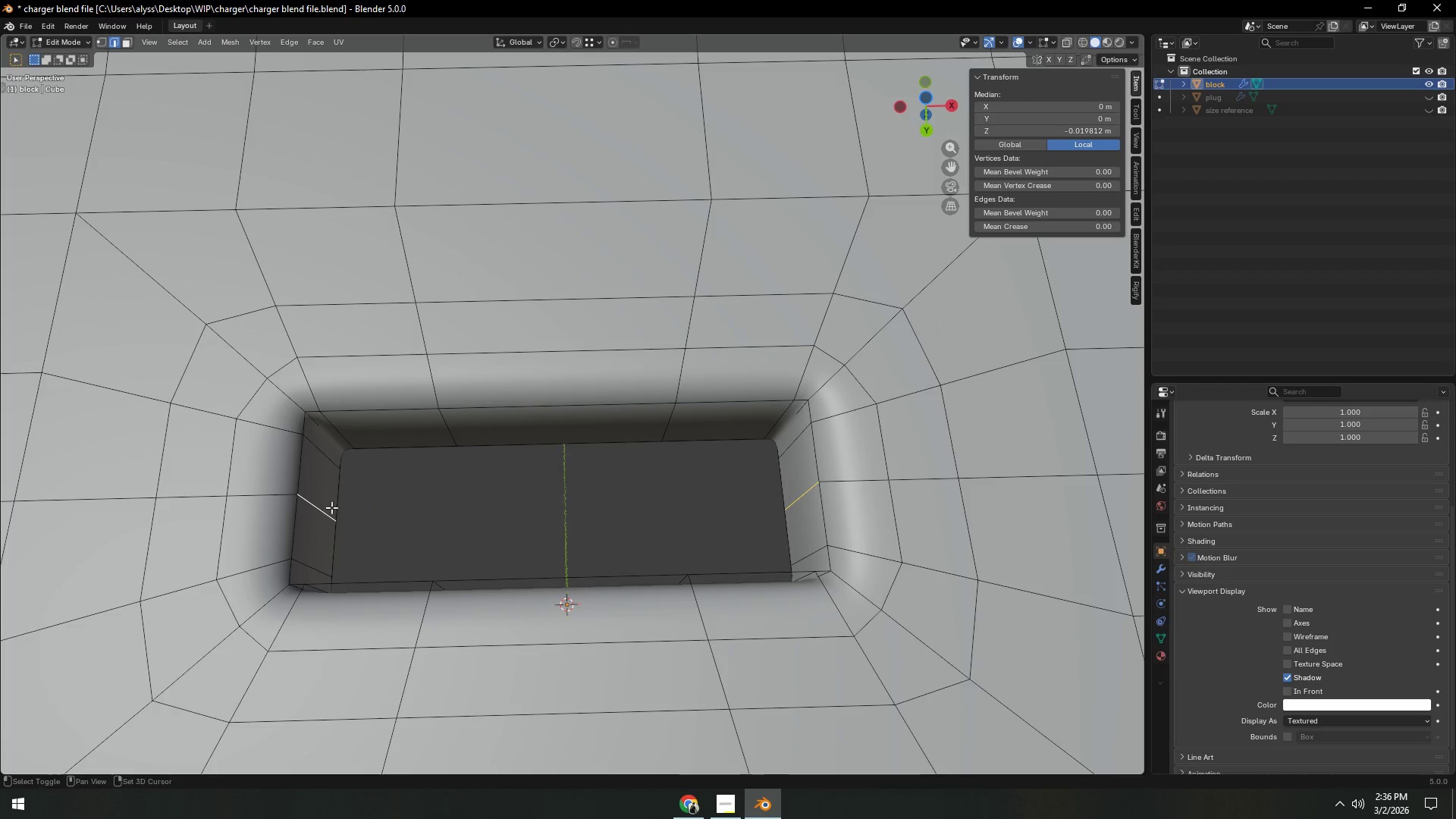 
hold_key(key=ShiftLeft, duration=8.34)
 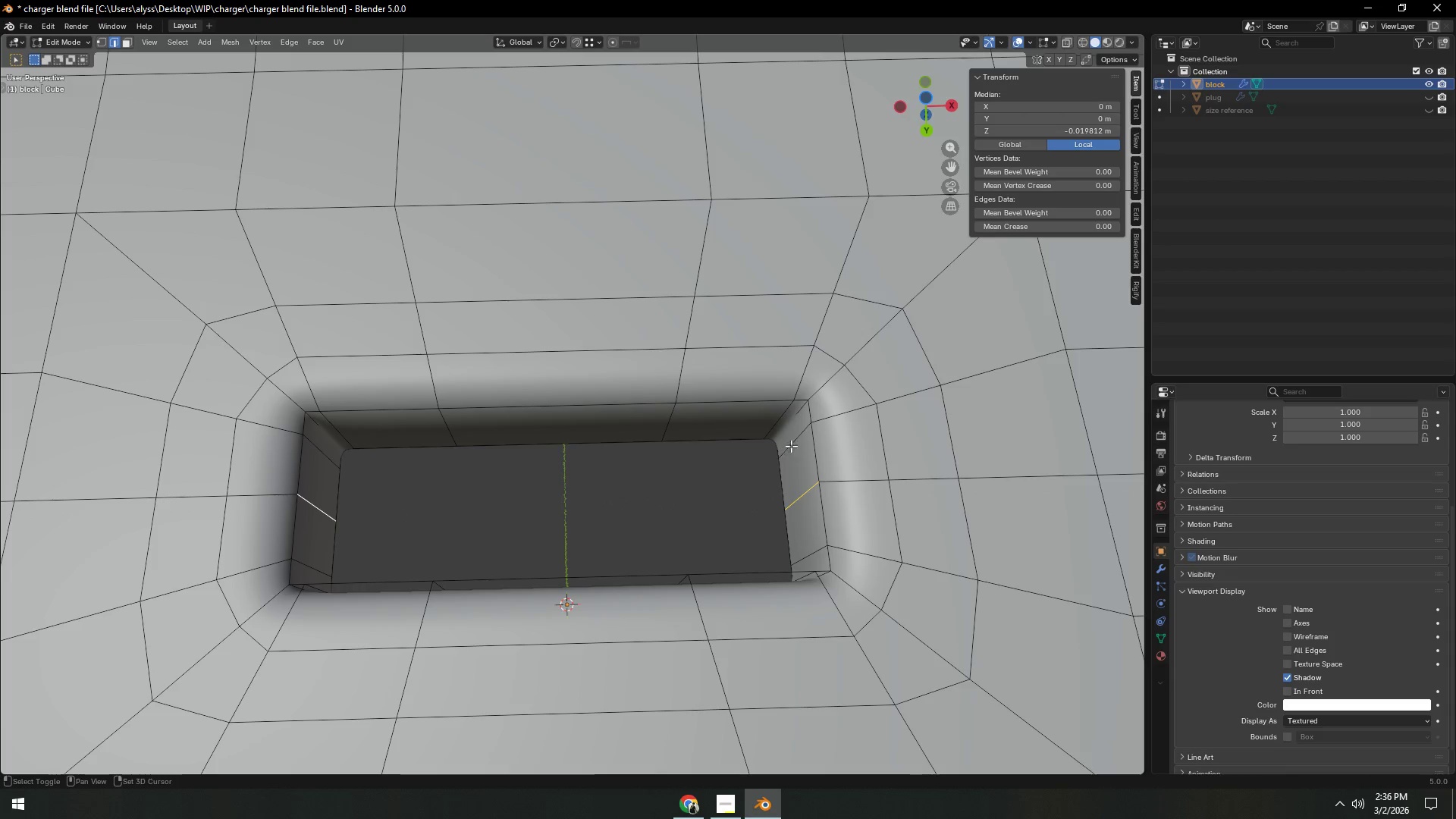 
type(sx)
 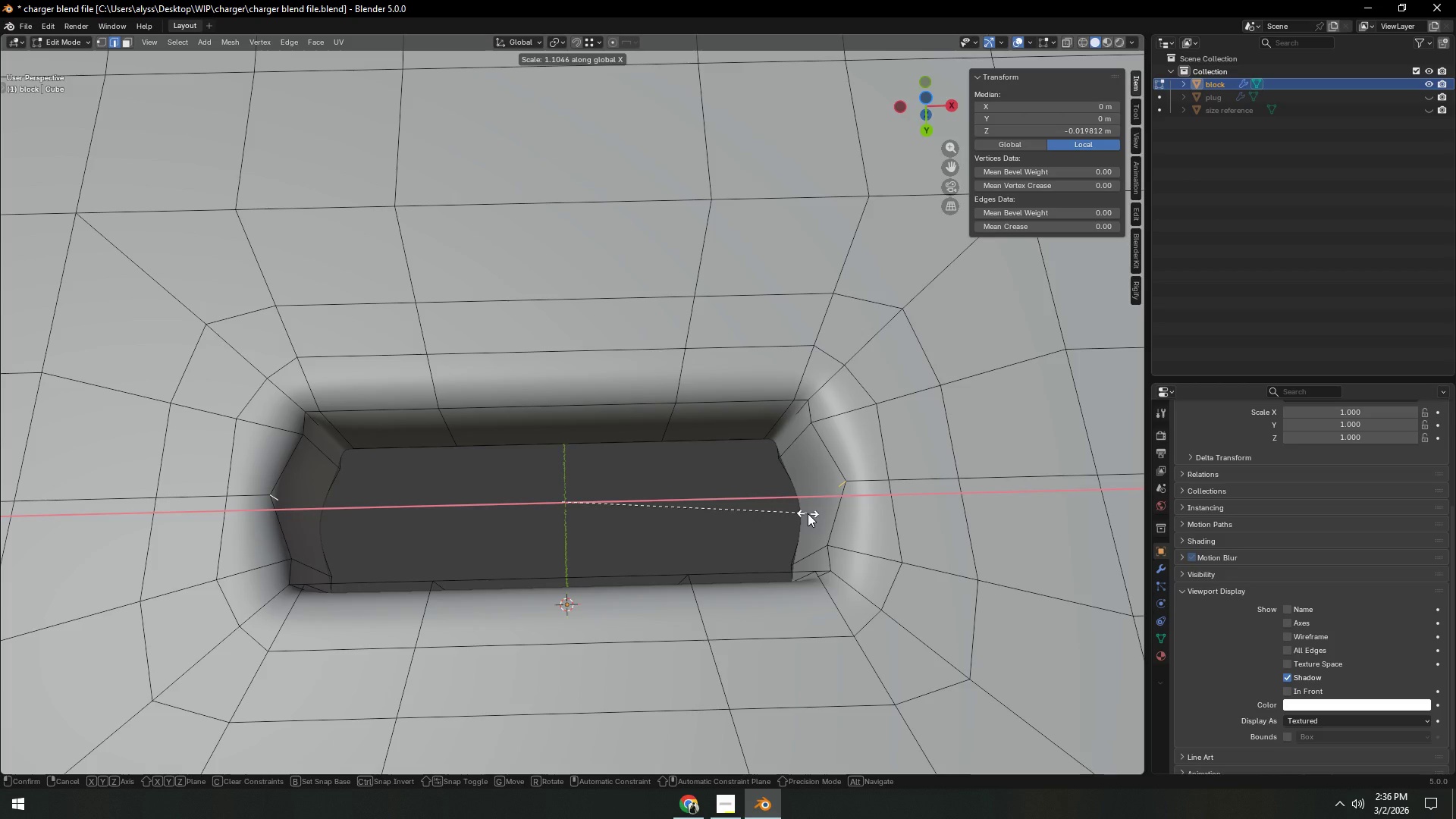 
right_click([808, 513])
 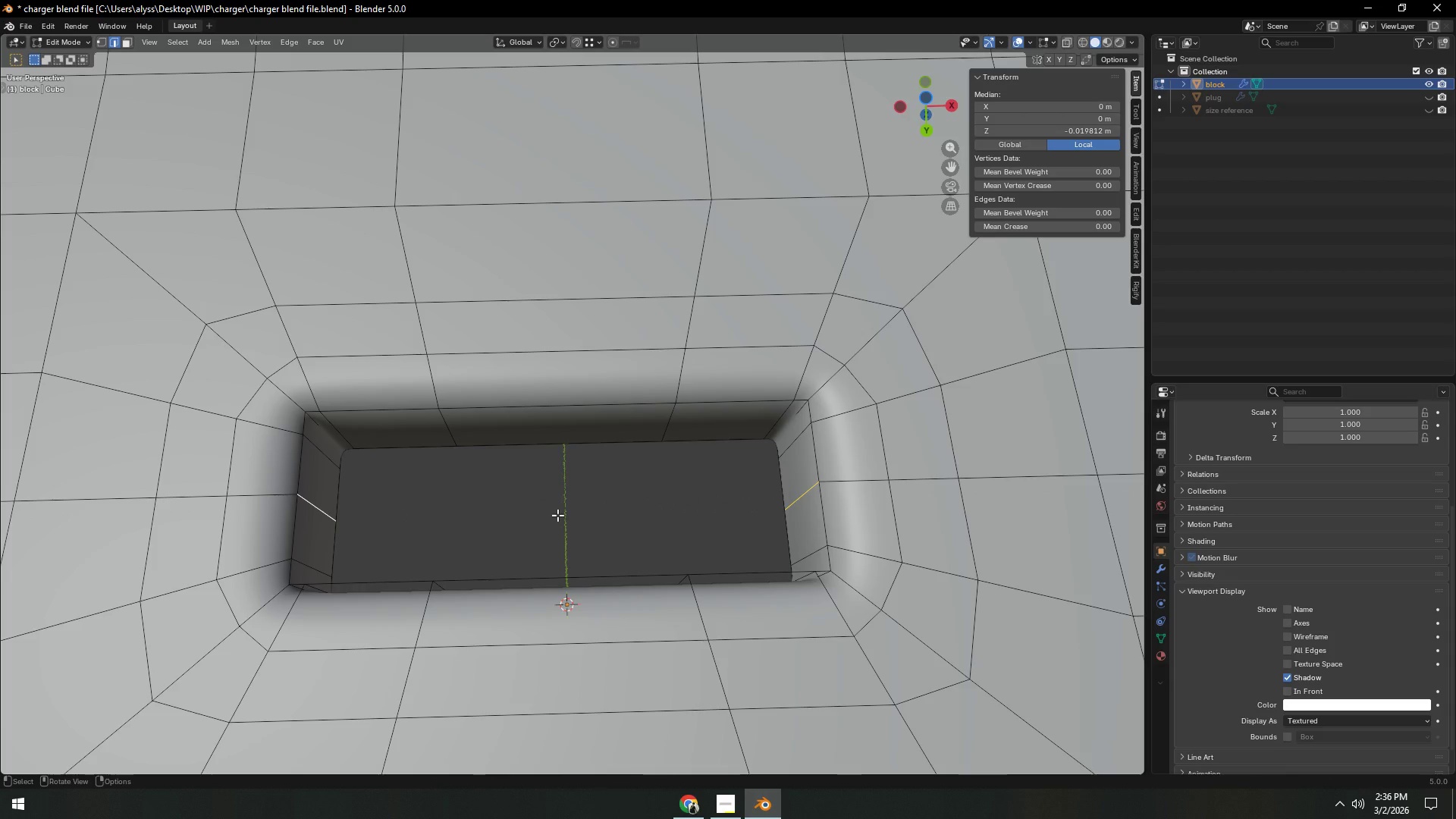 
hold_key(key=ShiftLeft, duration=1.5)
left_click([812, 544])
 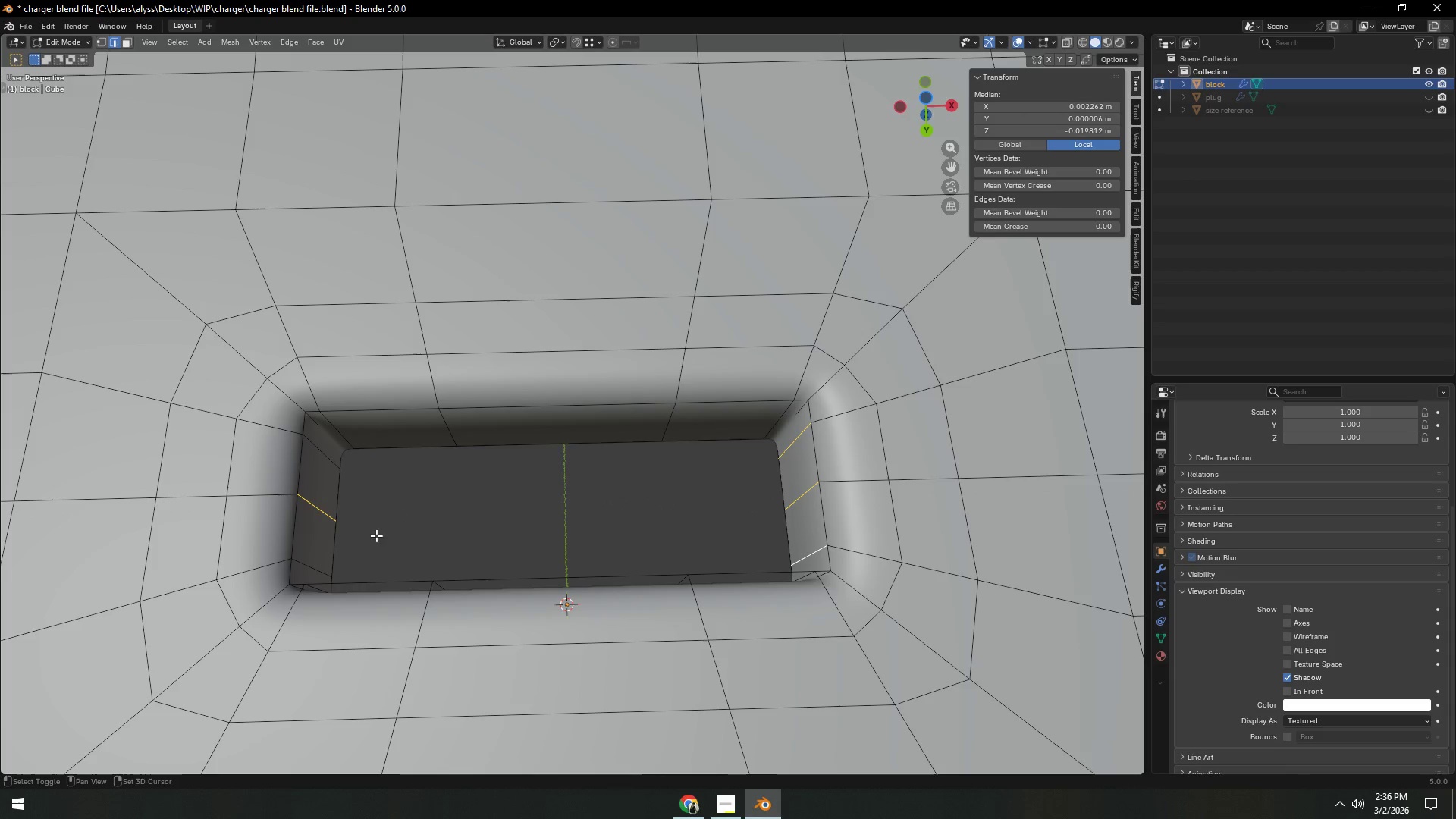 
hold_key(key=ShiftLeft, duration=1.09)
left_click([329, 463])
 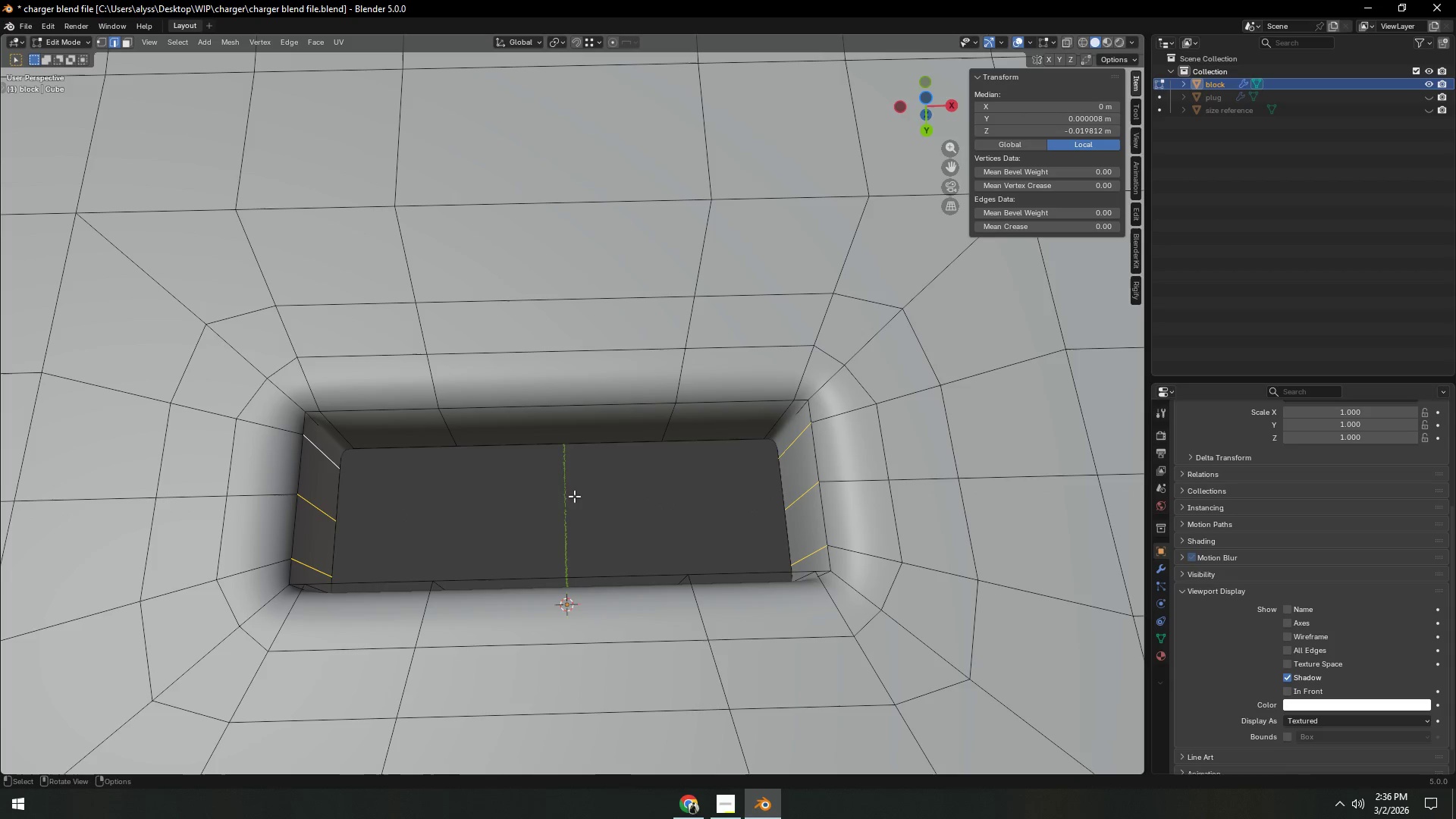 
type(sx)
 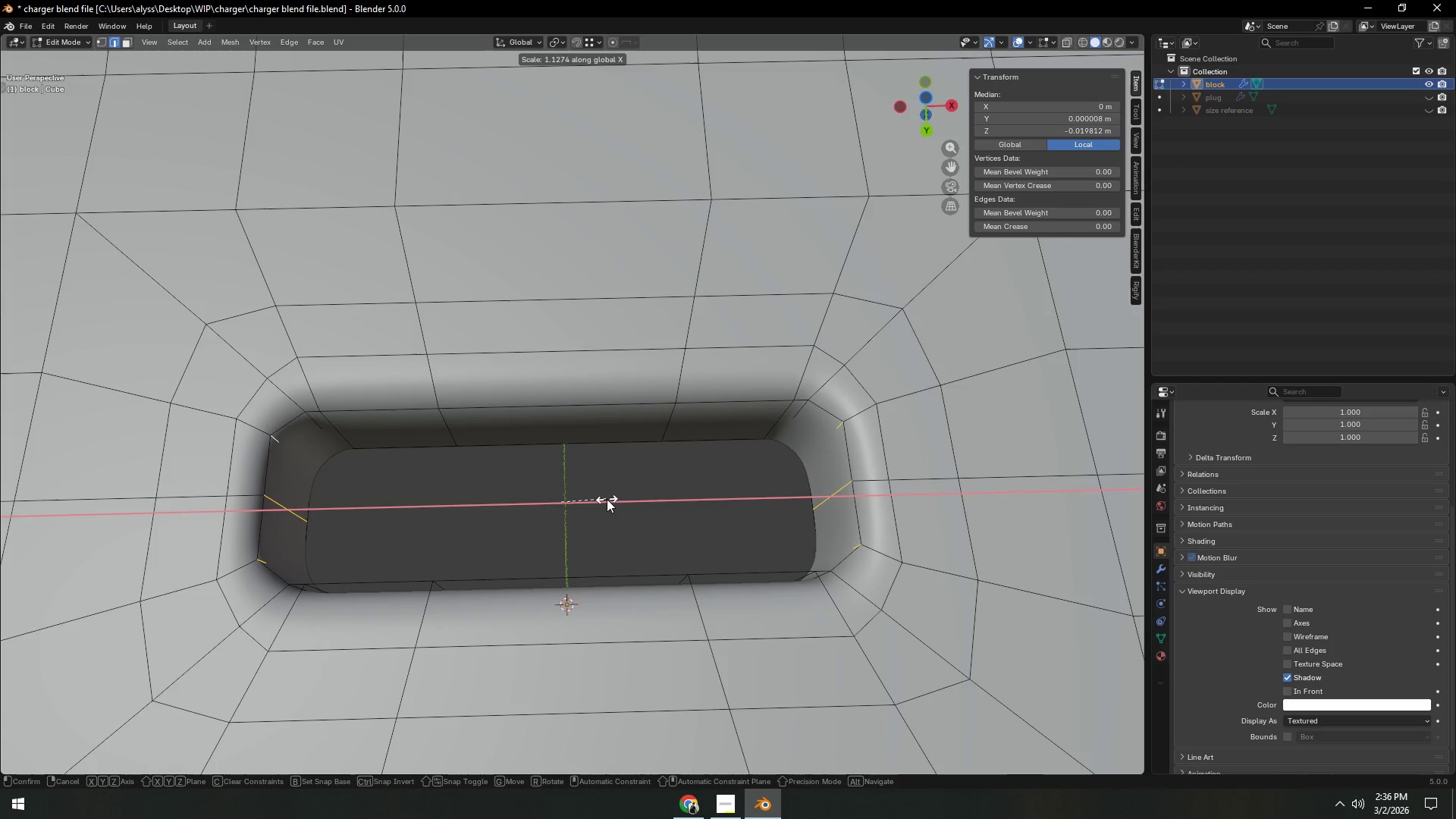 
hold_key(key=ShiftLeft, duration=1.52)
left_click([607, 499])
 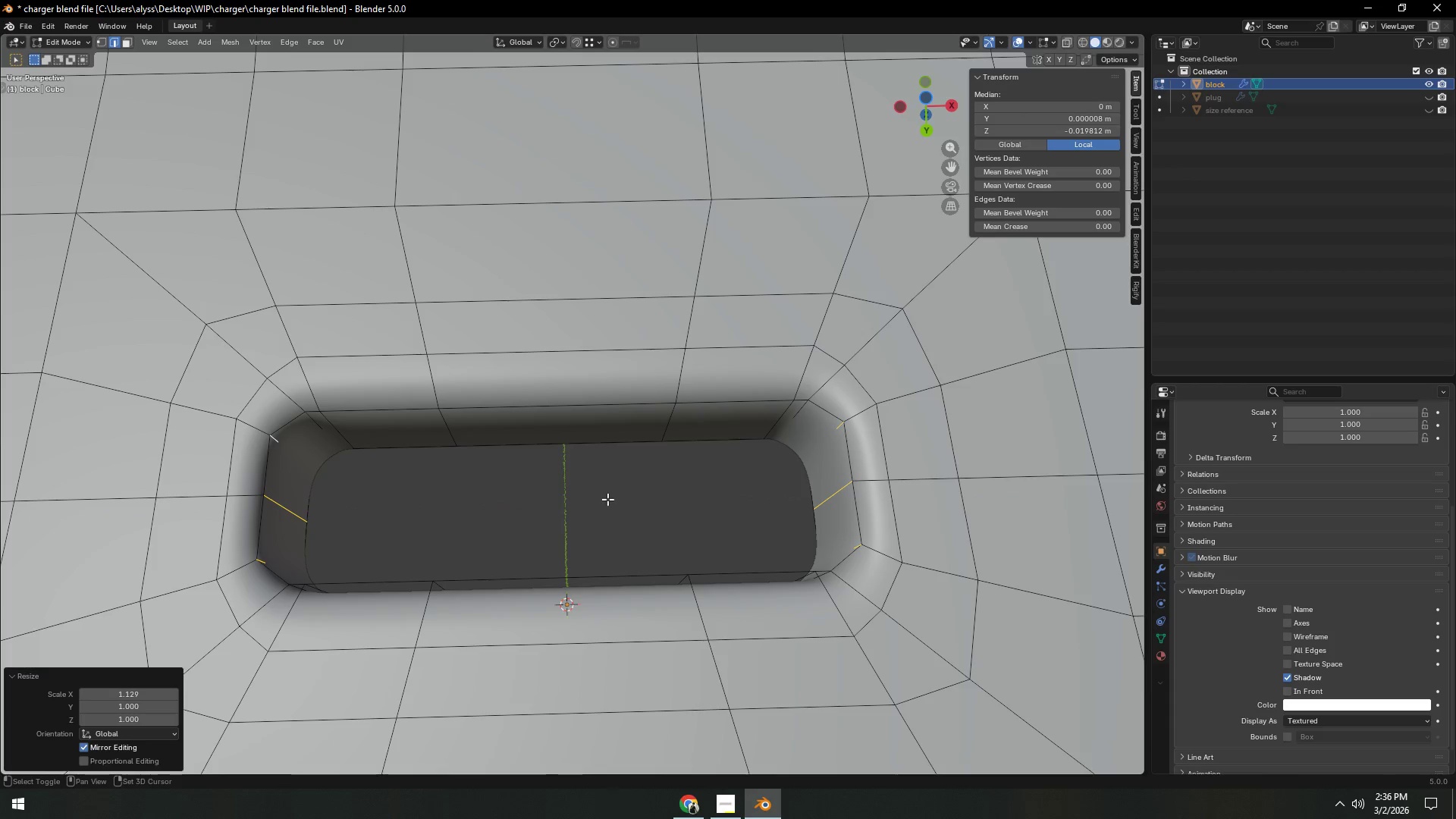 
key(Shift+ShiftLeft)
 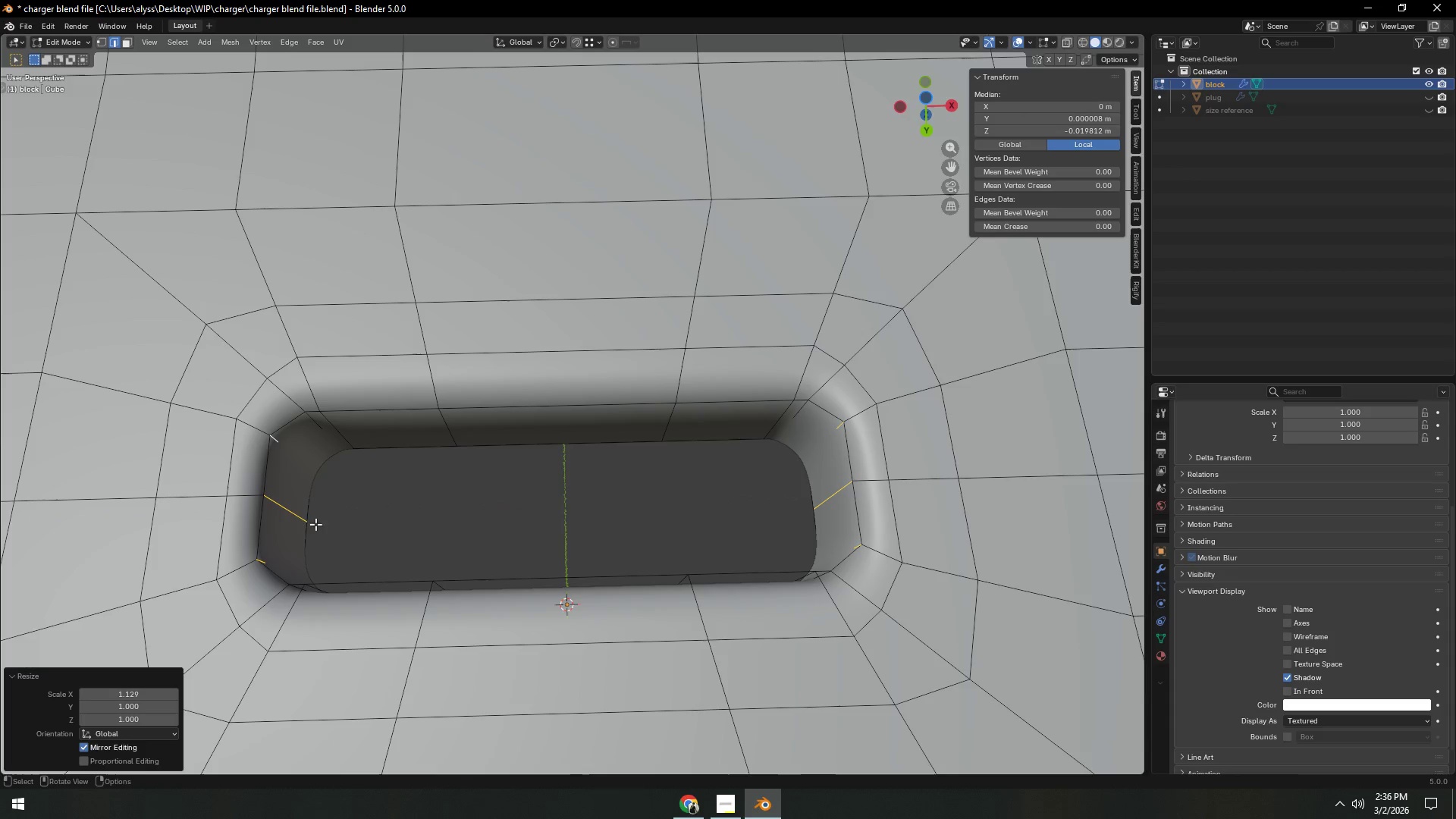 
left_click([291, 516])
 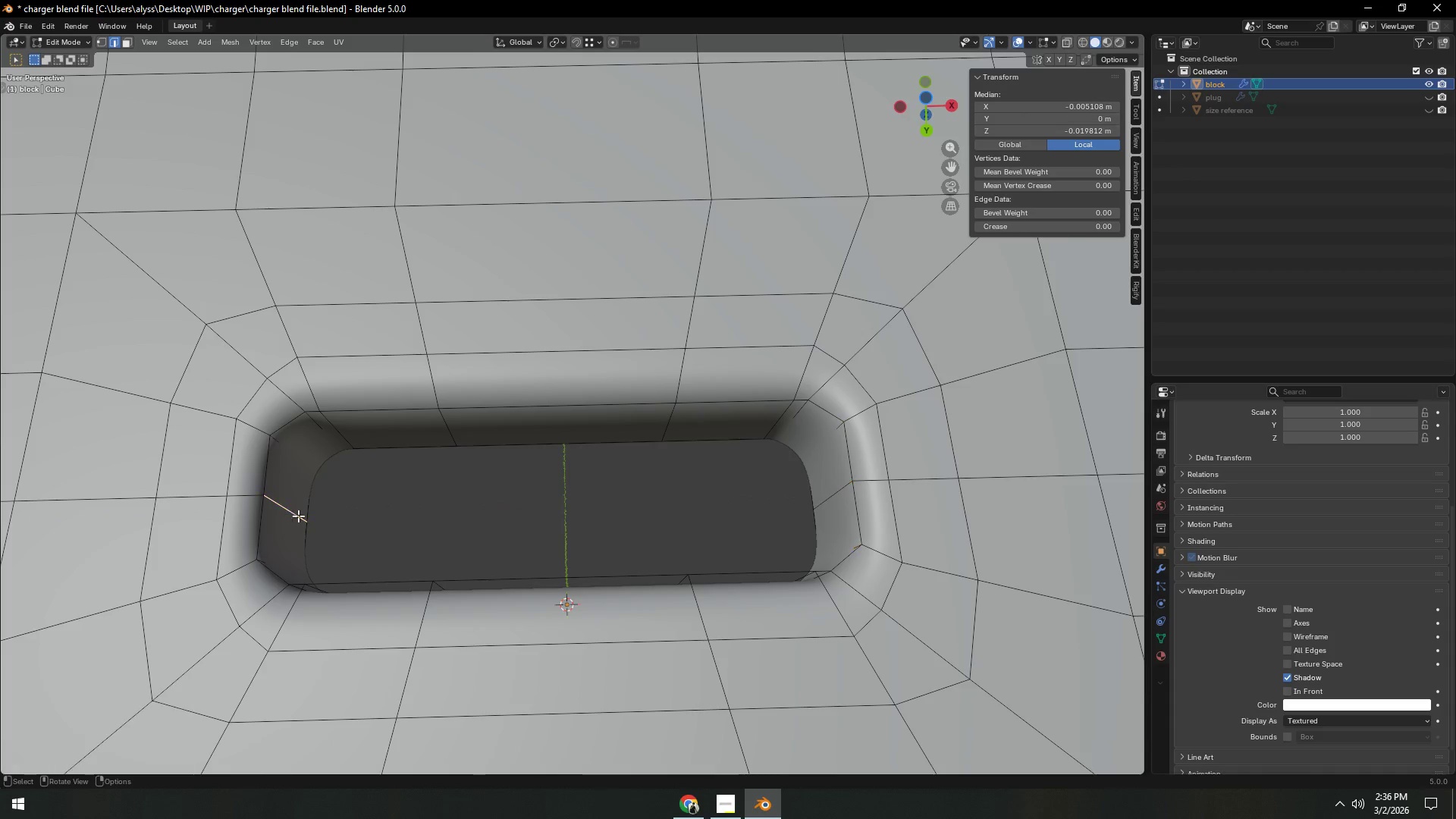 
hold_key(key=ShiftLeft, duration=0.91)
left_click([843, 501])
 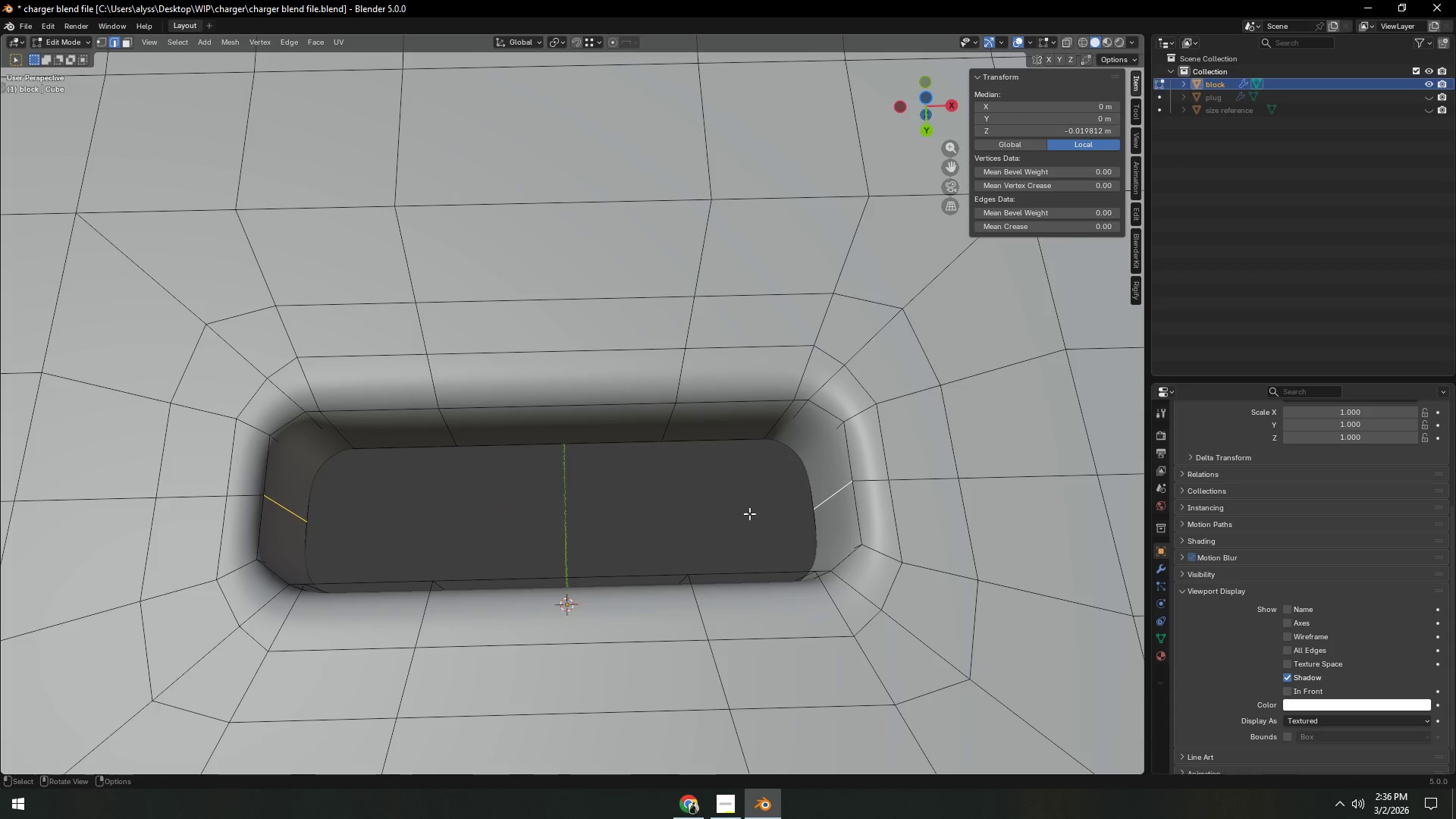 
type(sx)
 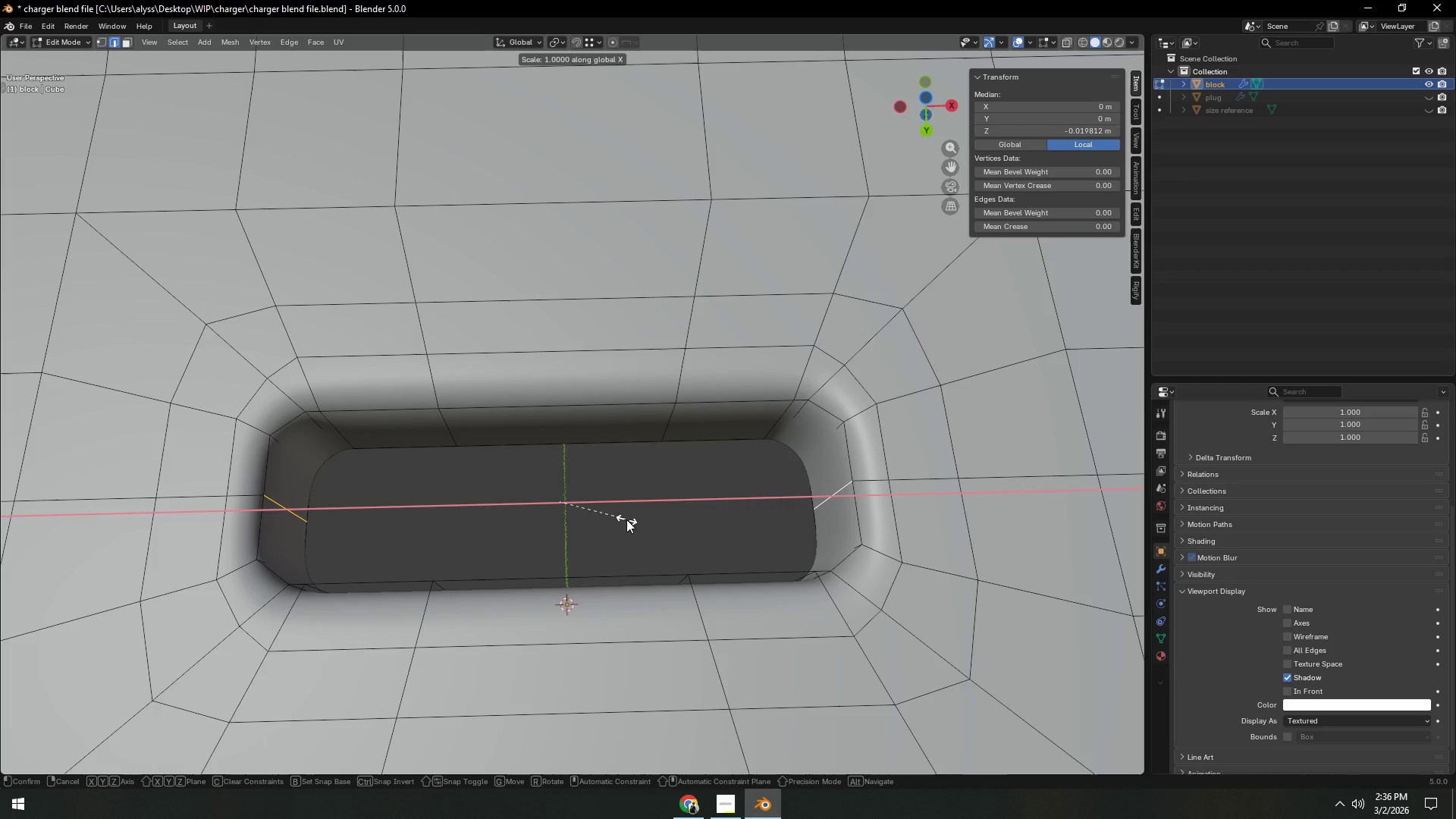 
hold_key(key=ShiftLeft, duration=1.52)
 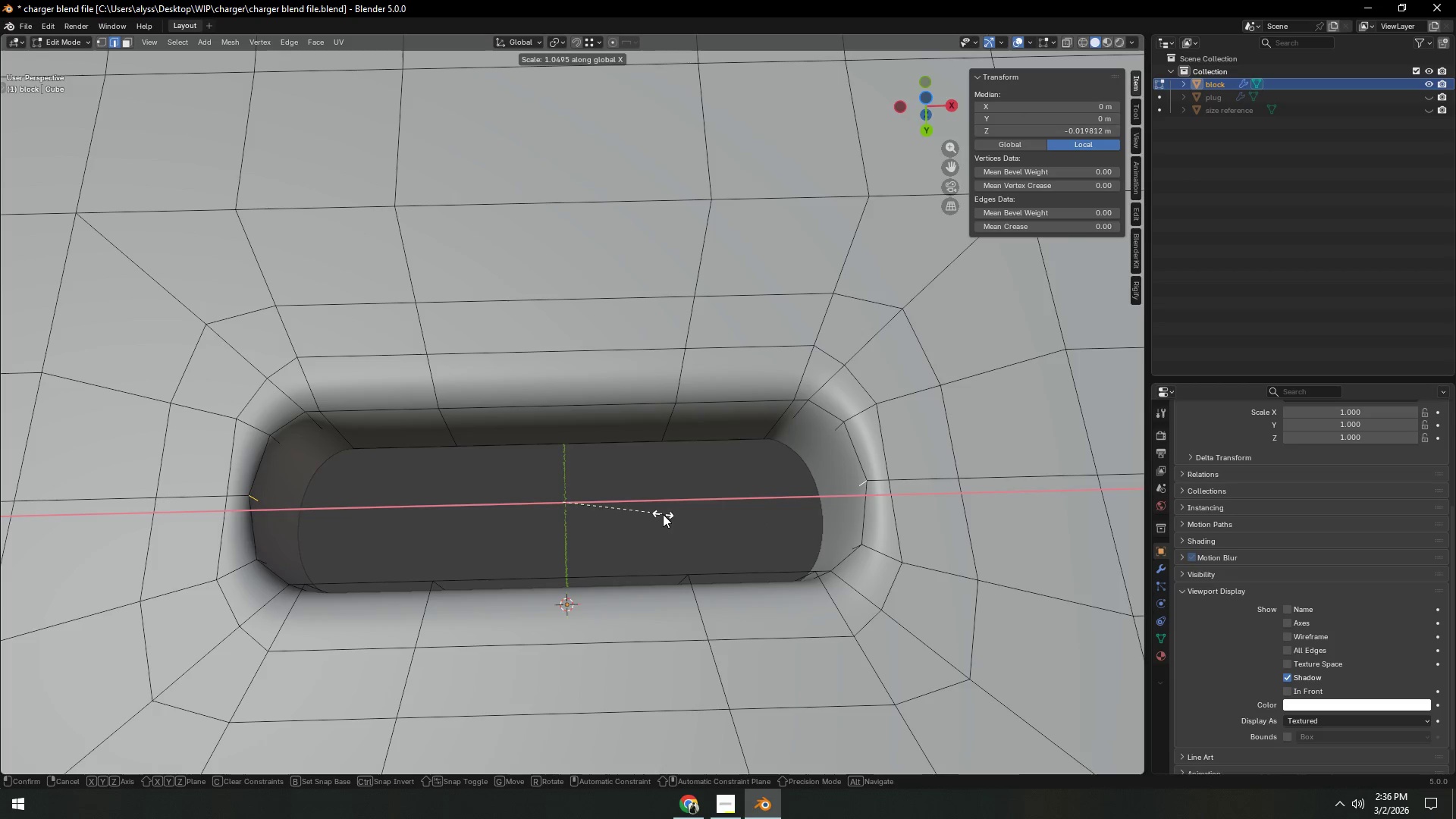 
hold_key(key=ShiftLeft, duration=1.5)
left_click([664, 514])
 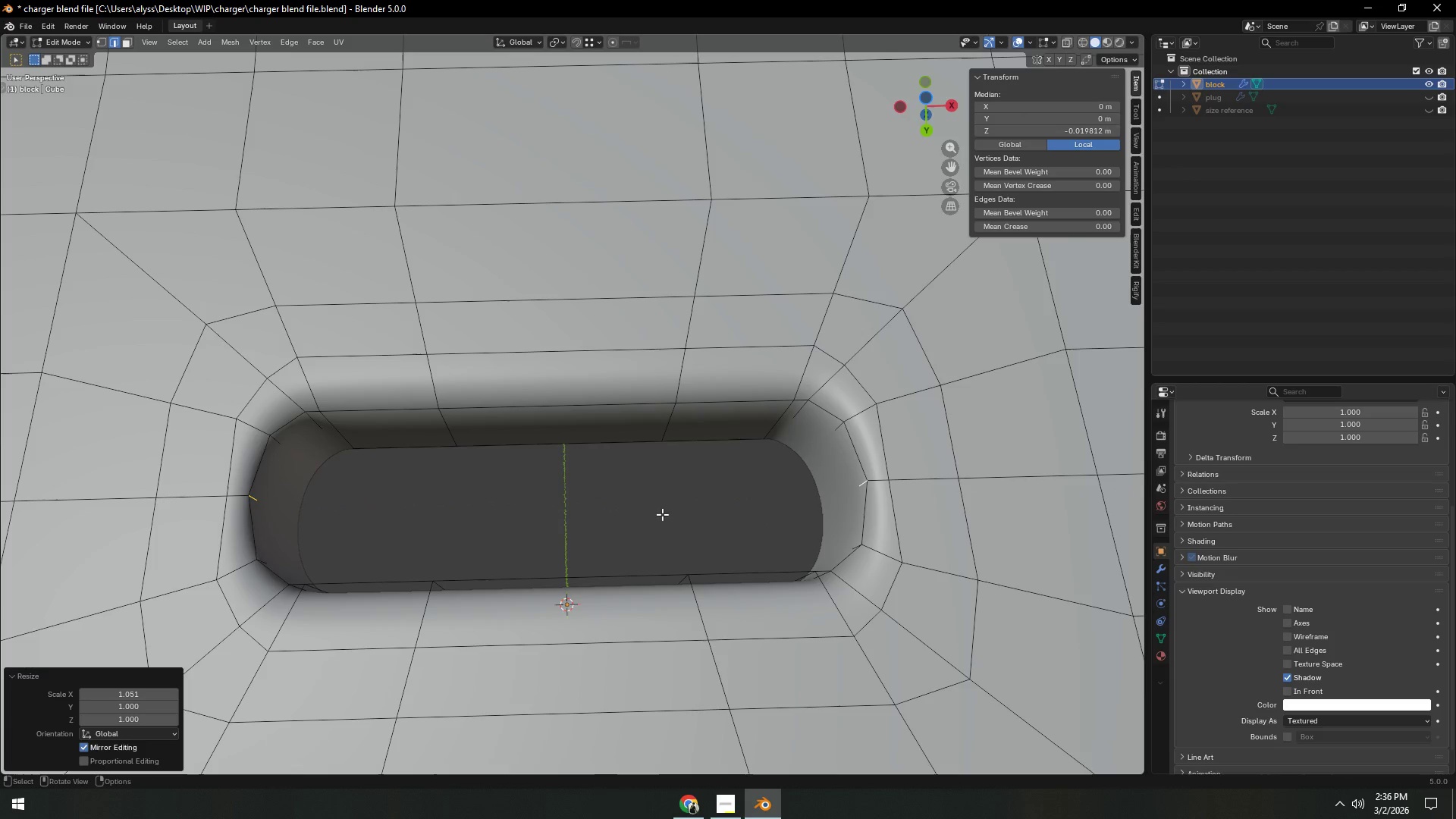 
key(Shift+ShiftLeft)
 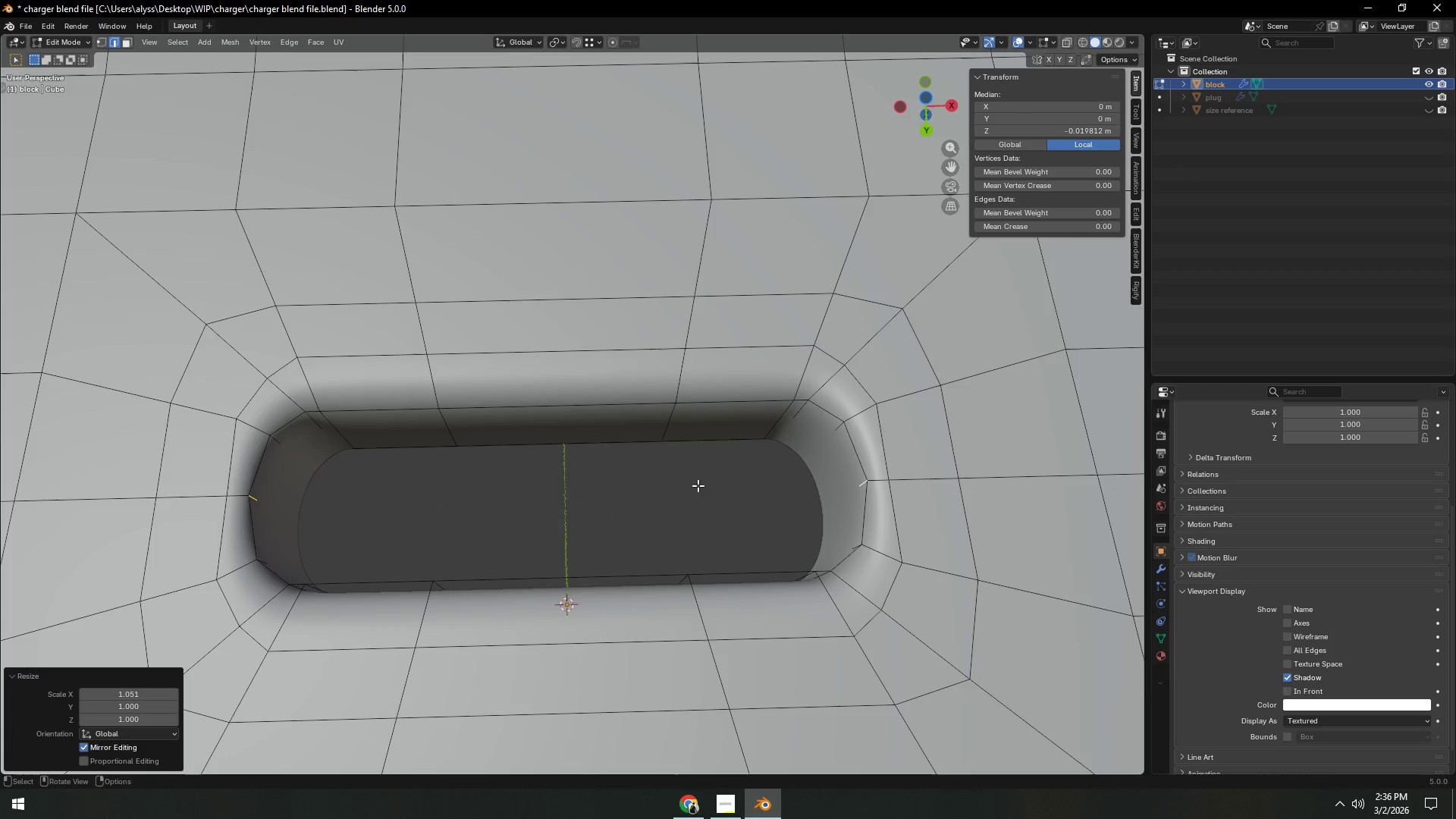 
key(Tab)
 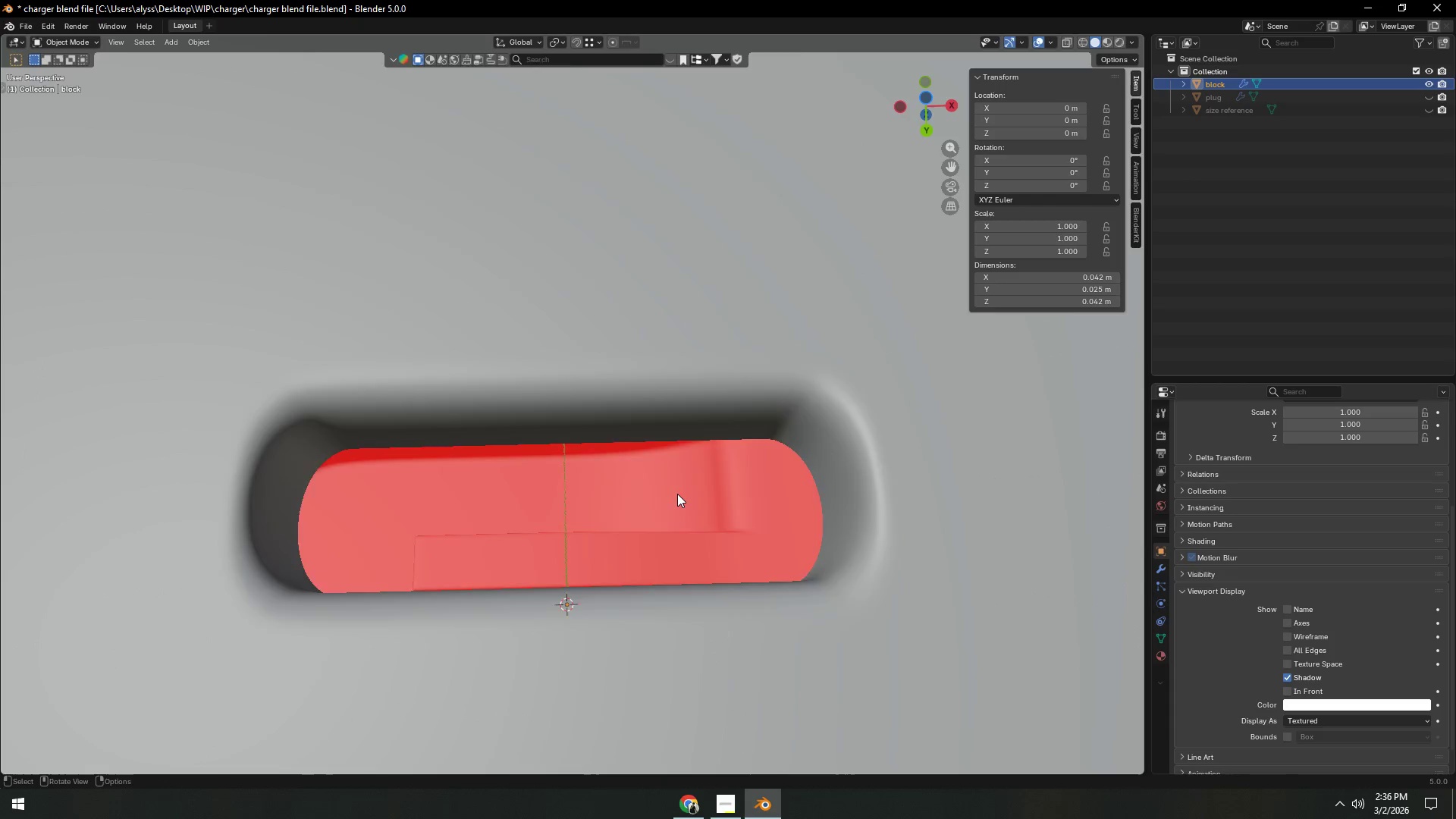 
scroll: coordinate [680, 453], scroll_direction: down, amount: 3.0
 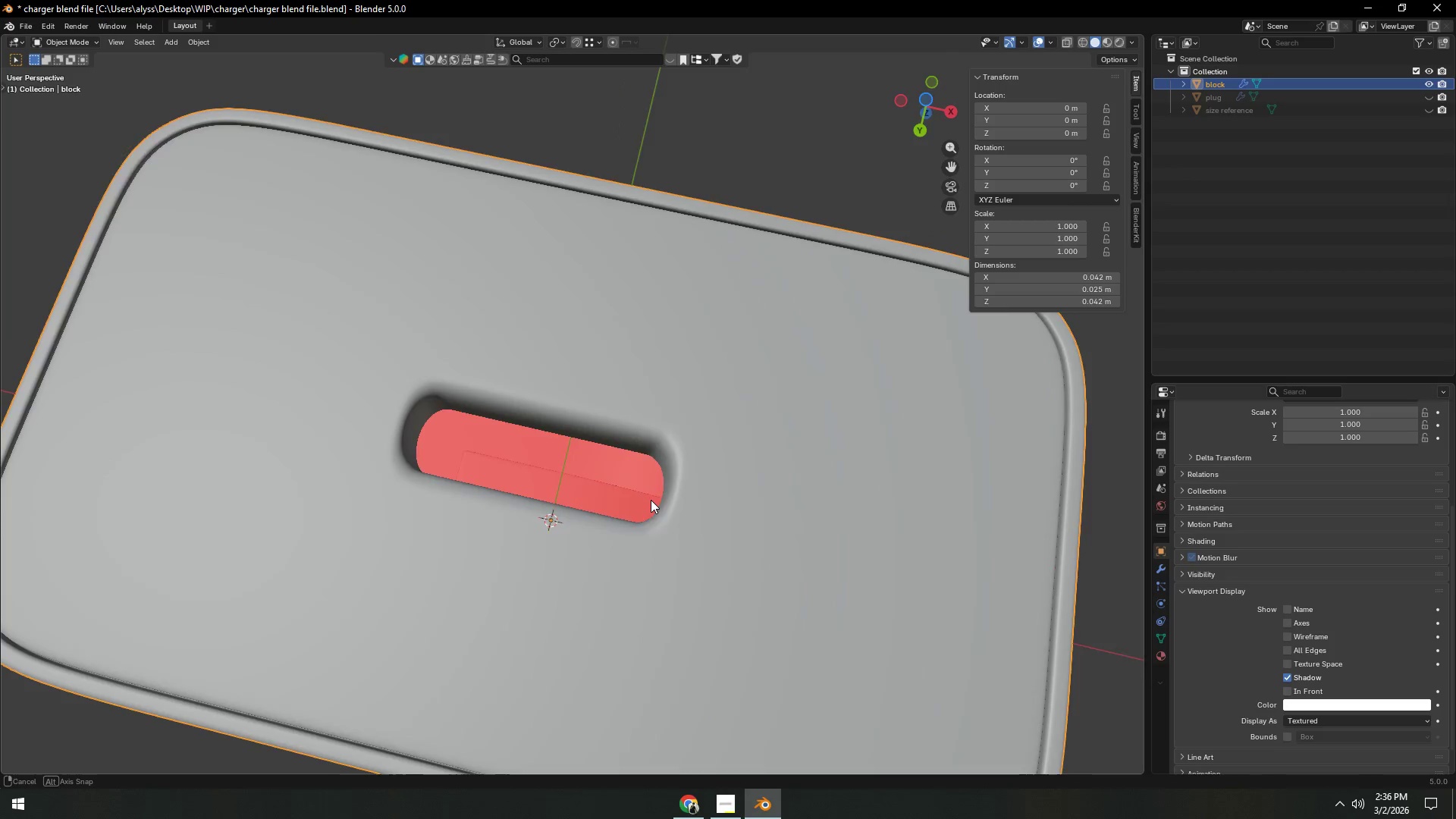 
key(Tab)
 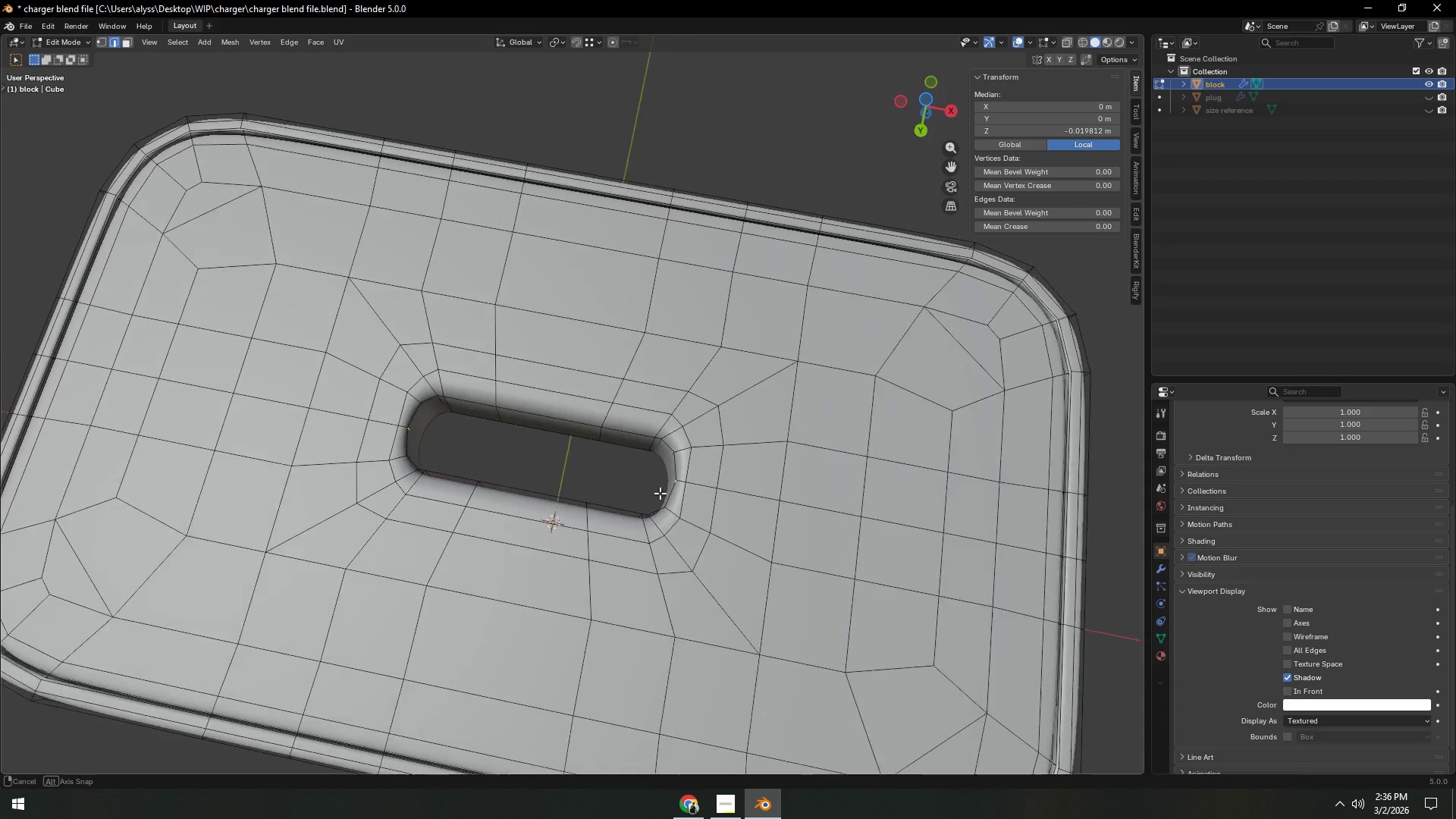 
scroll: coordinate [663, 491], scroll_direction: up, amount: 2.0
 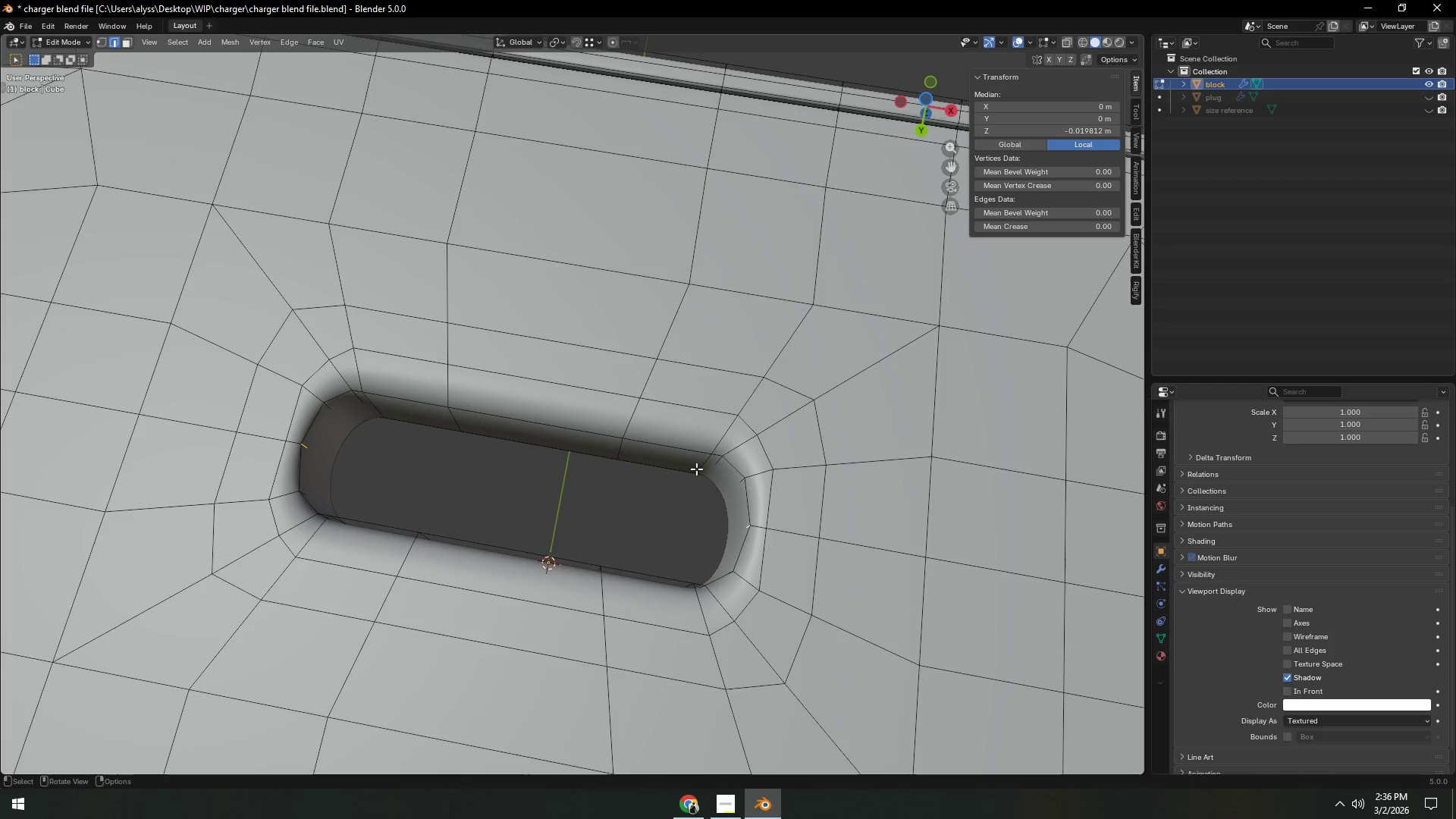 
left_click([701, 461])
 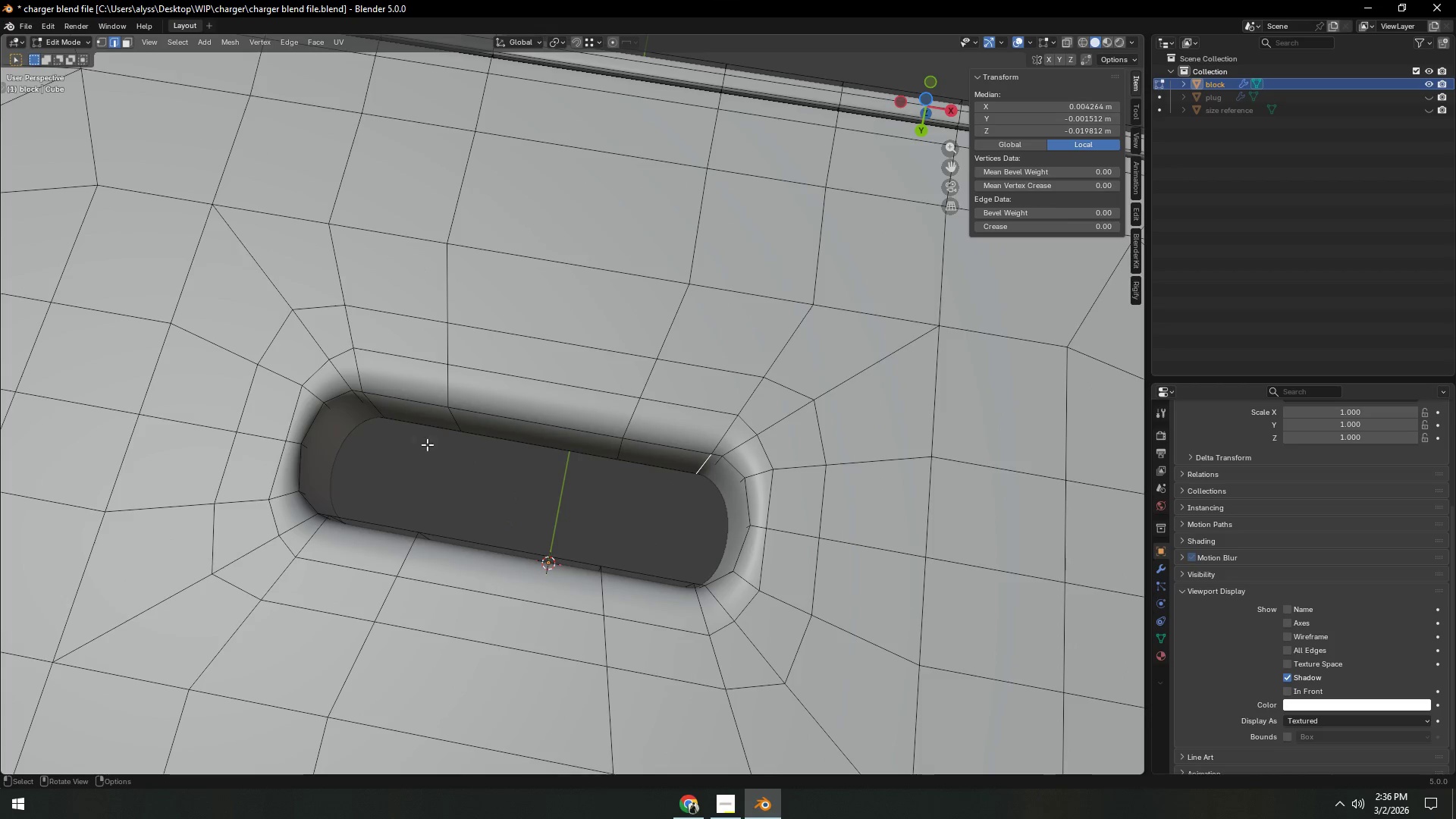 
hold_key(key=ShiftLeft, duration=0.55)
left_click([378, 403])
 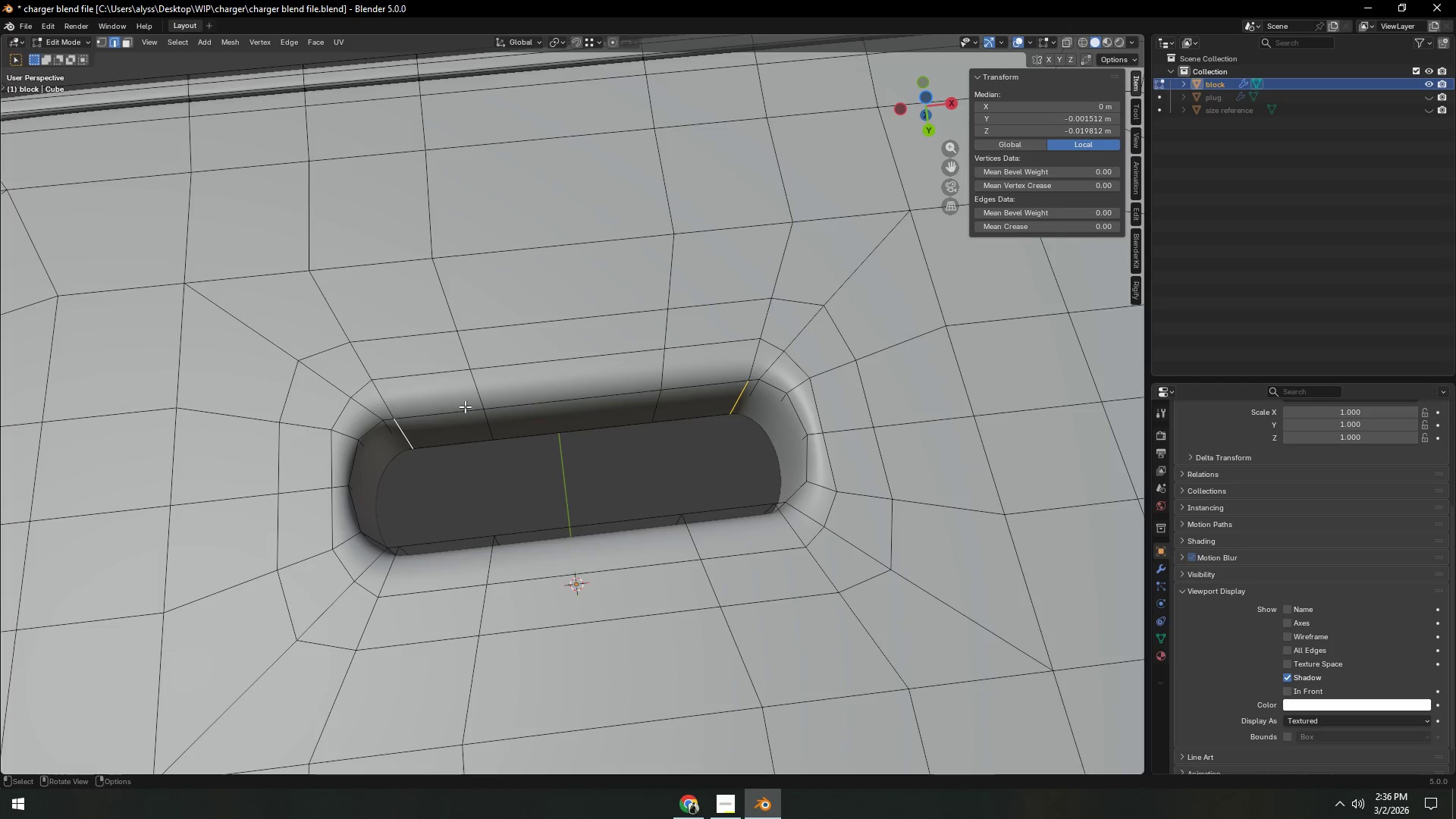 
type(sx)
 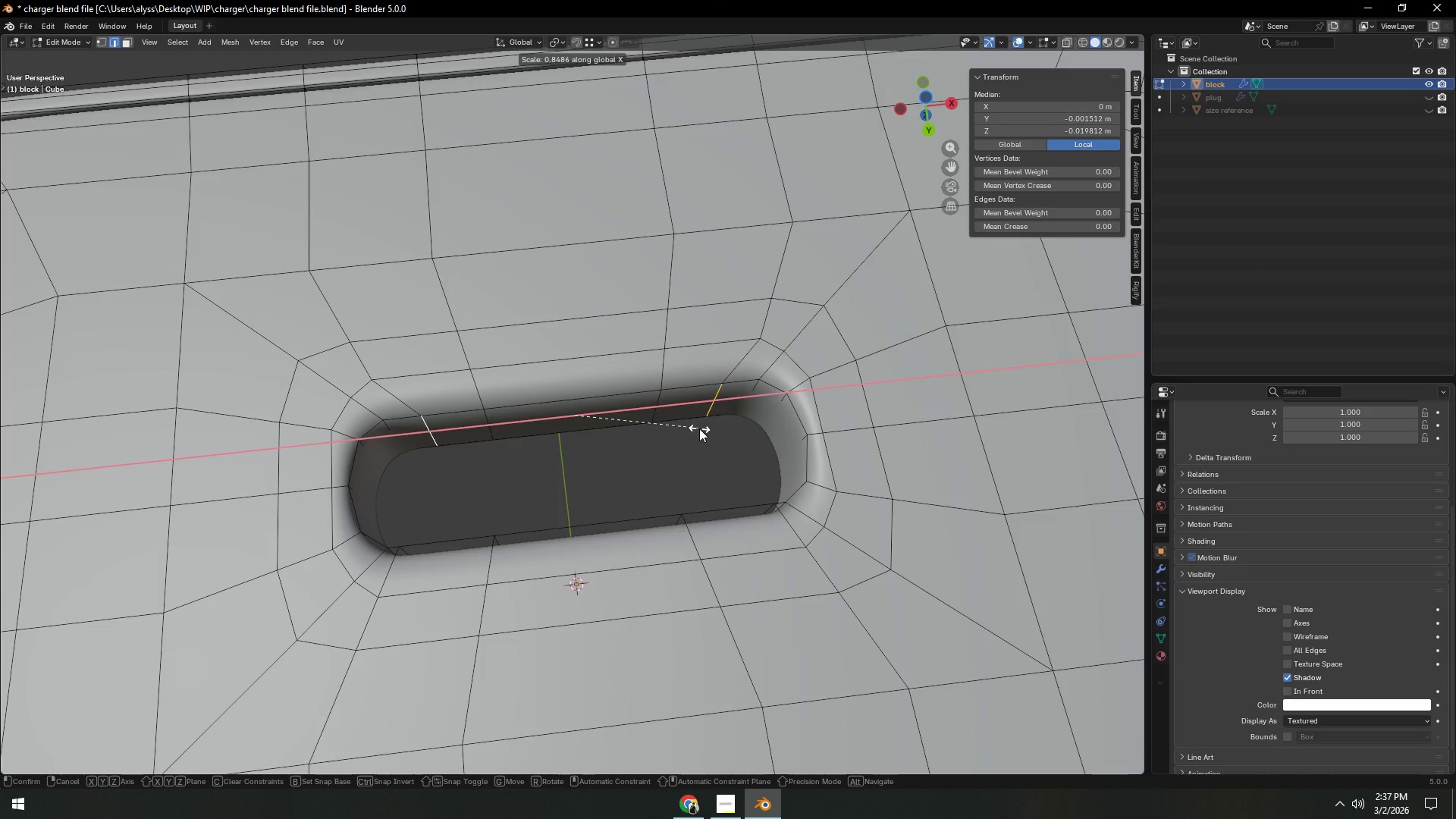 
left_click([699, 428])
 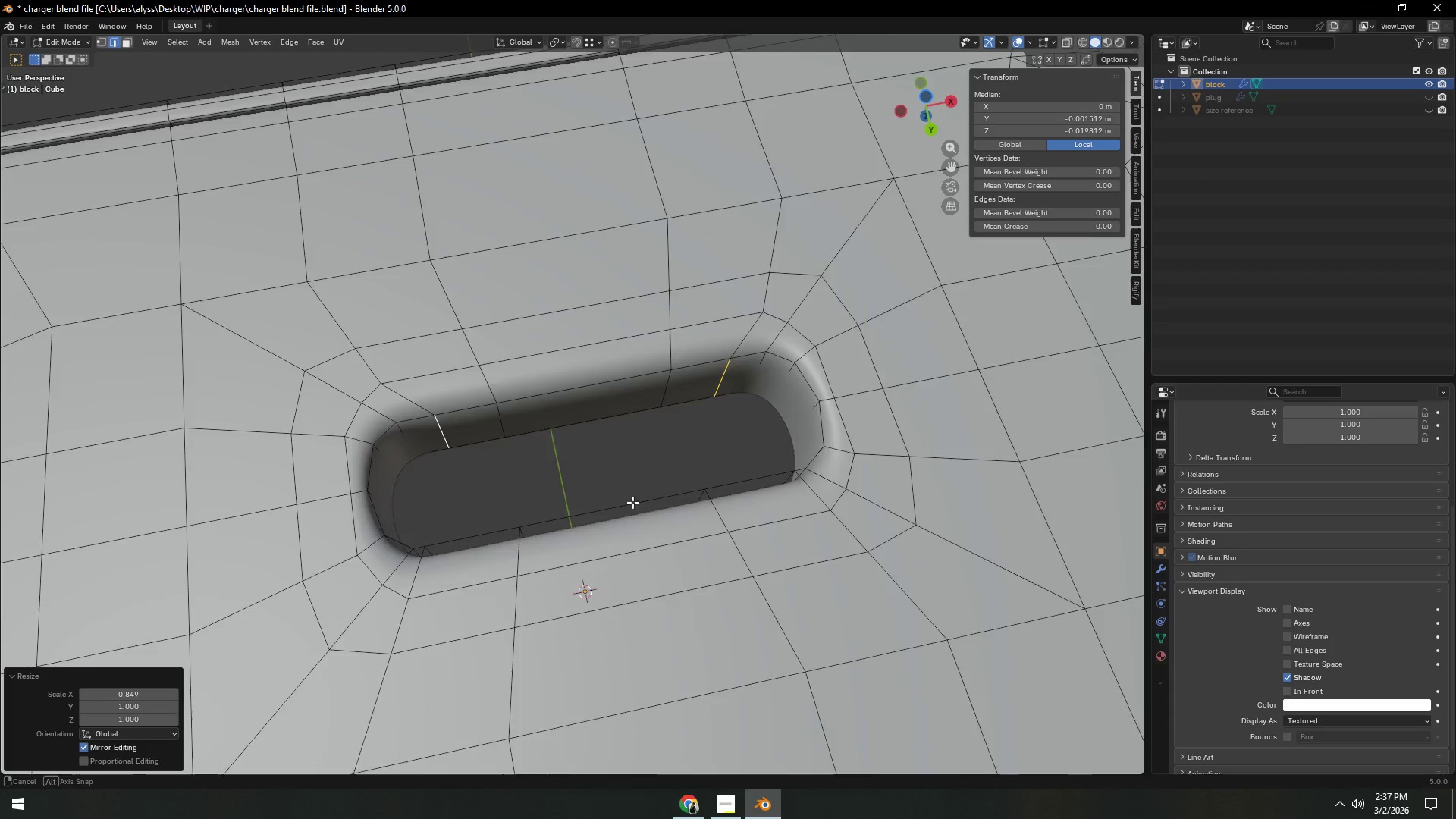 
hold_key(key=ShiftLeft, duration=0.38)
 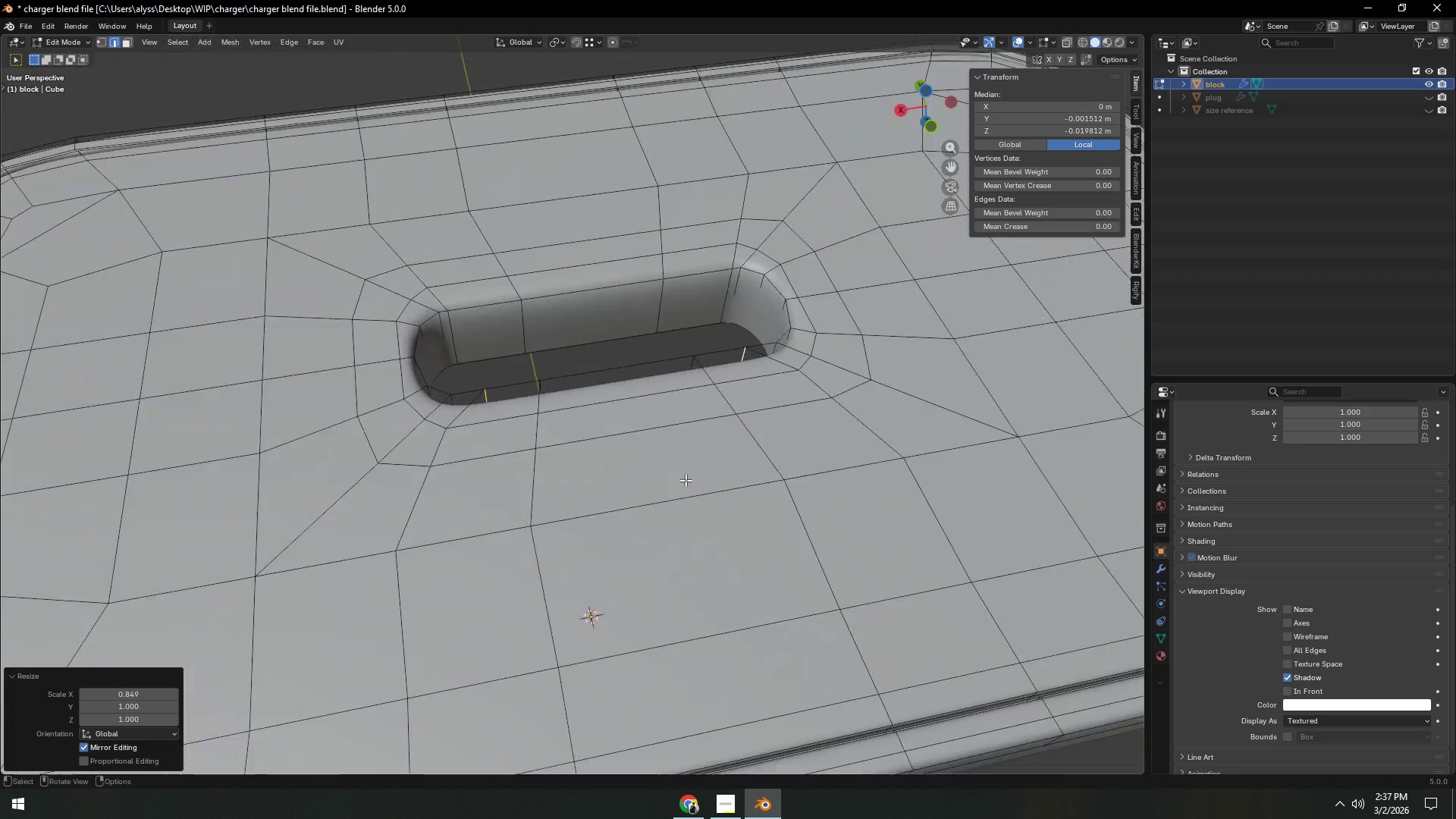 
hold_key(key=ShiftLeft, duration=0.56)
 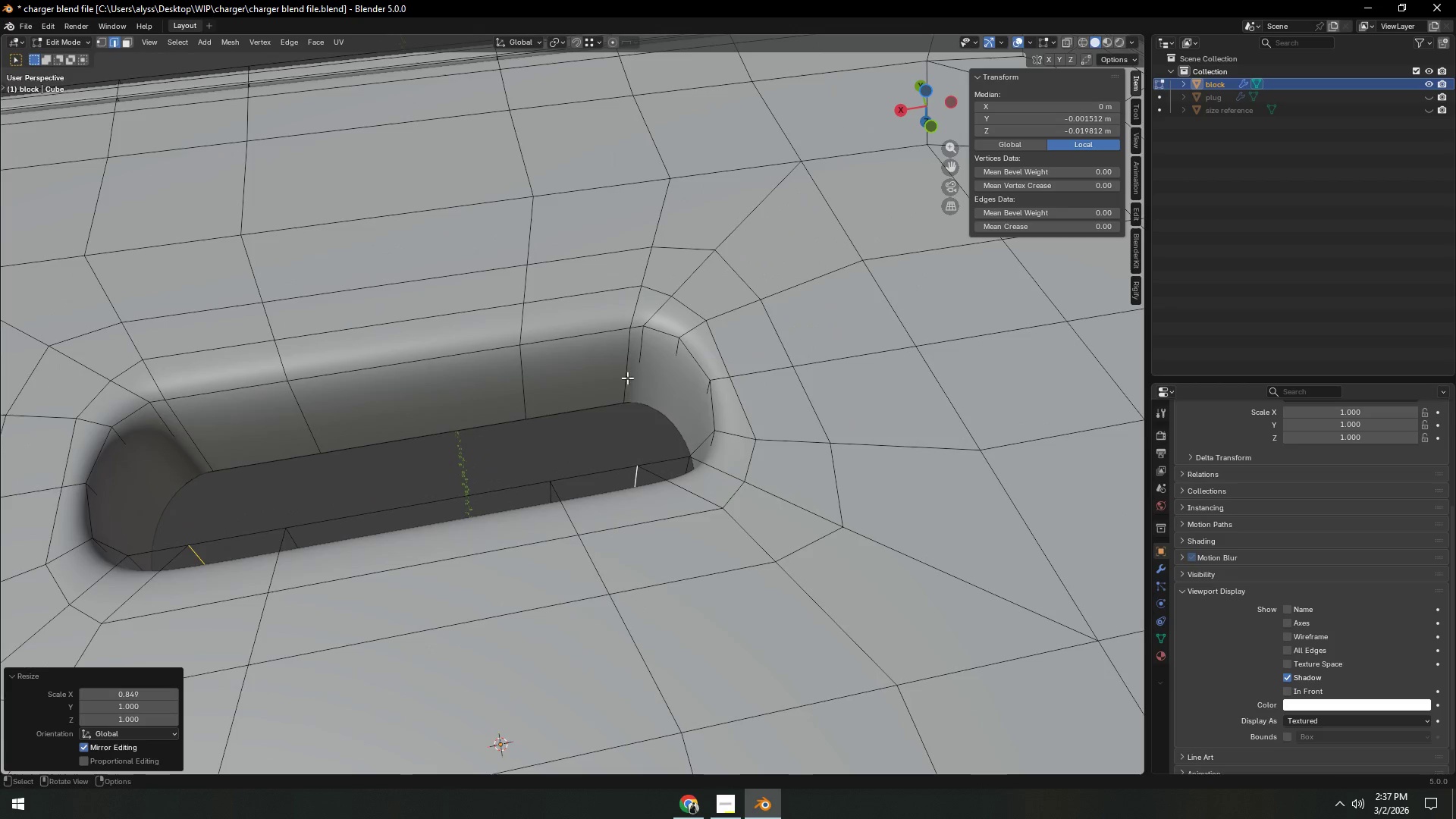 
scroll: coordinate [686, 438], scroll_direction: up, amount: 2.0
 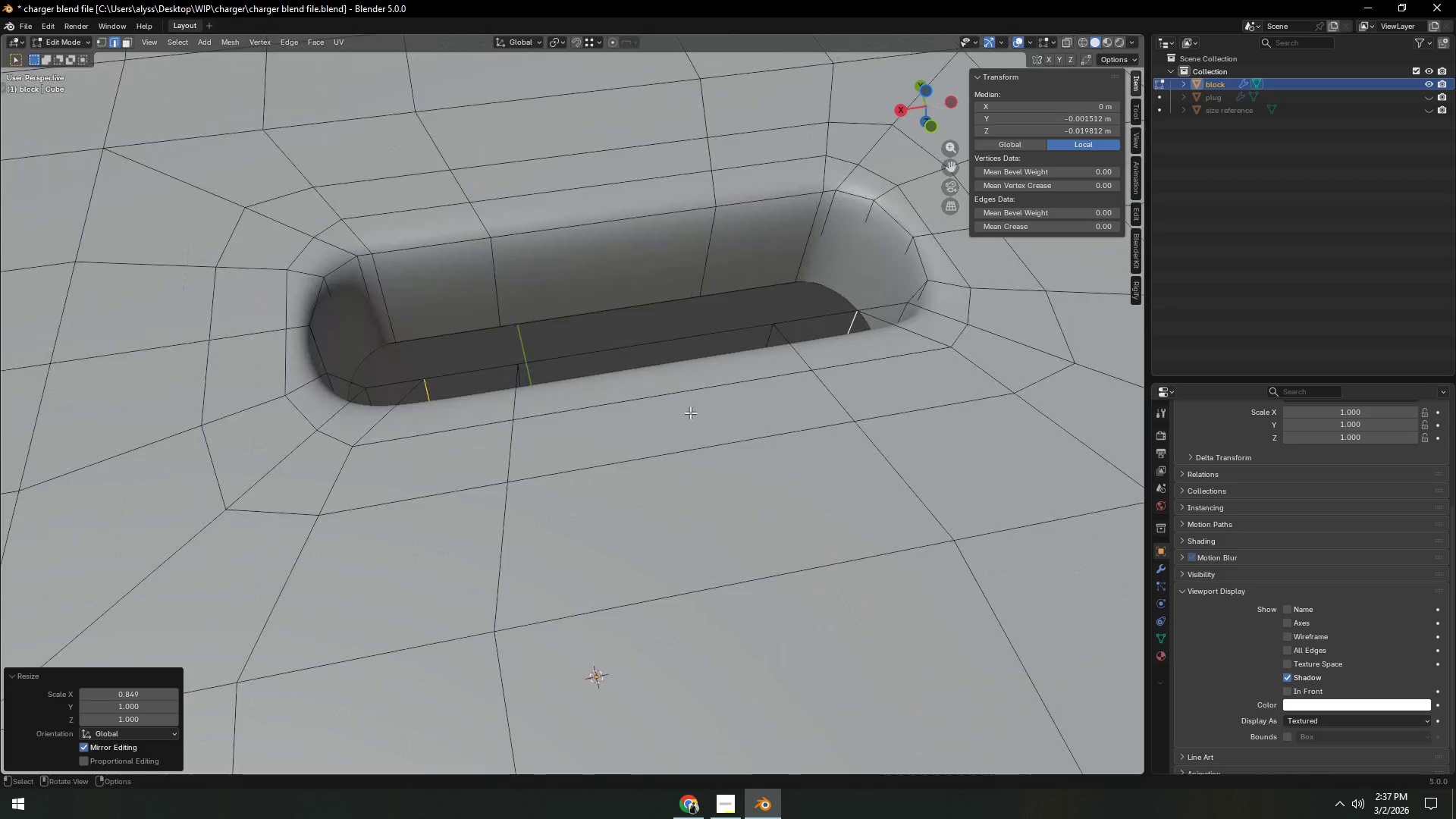 
left_click([625, 363])
 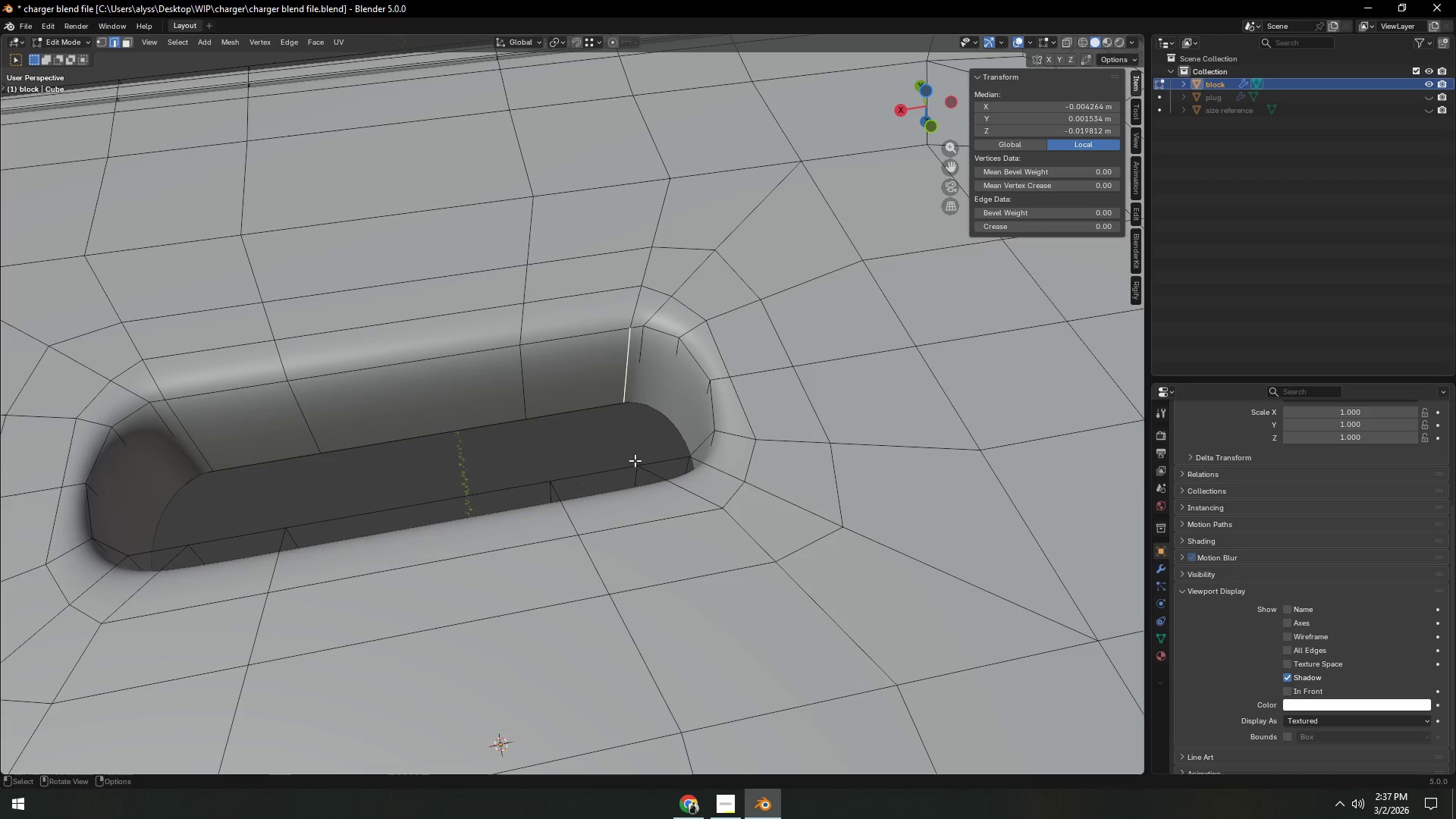 
type(gx)
 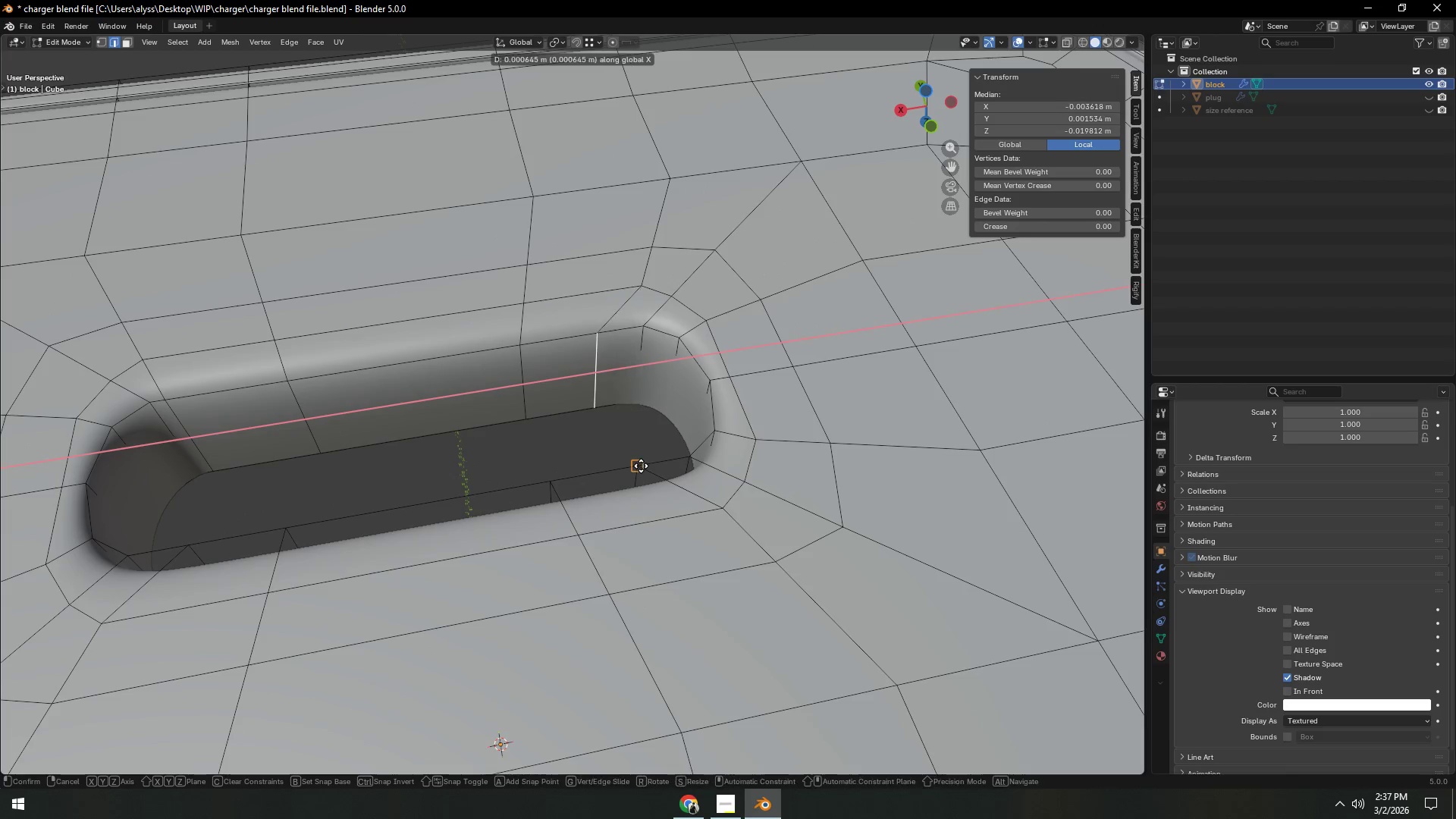 
hold_key(key=ControlLeft, duration=0.44)
left_click([642, 466])
 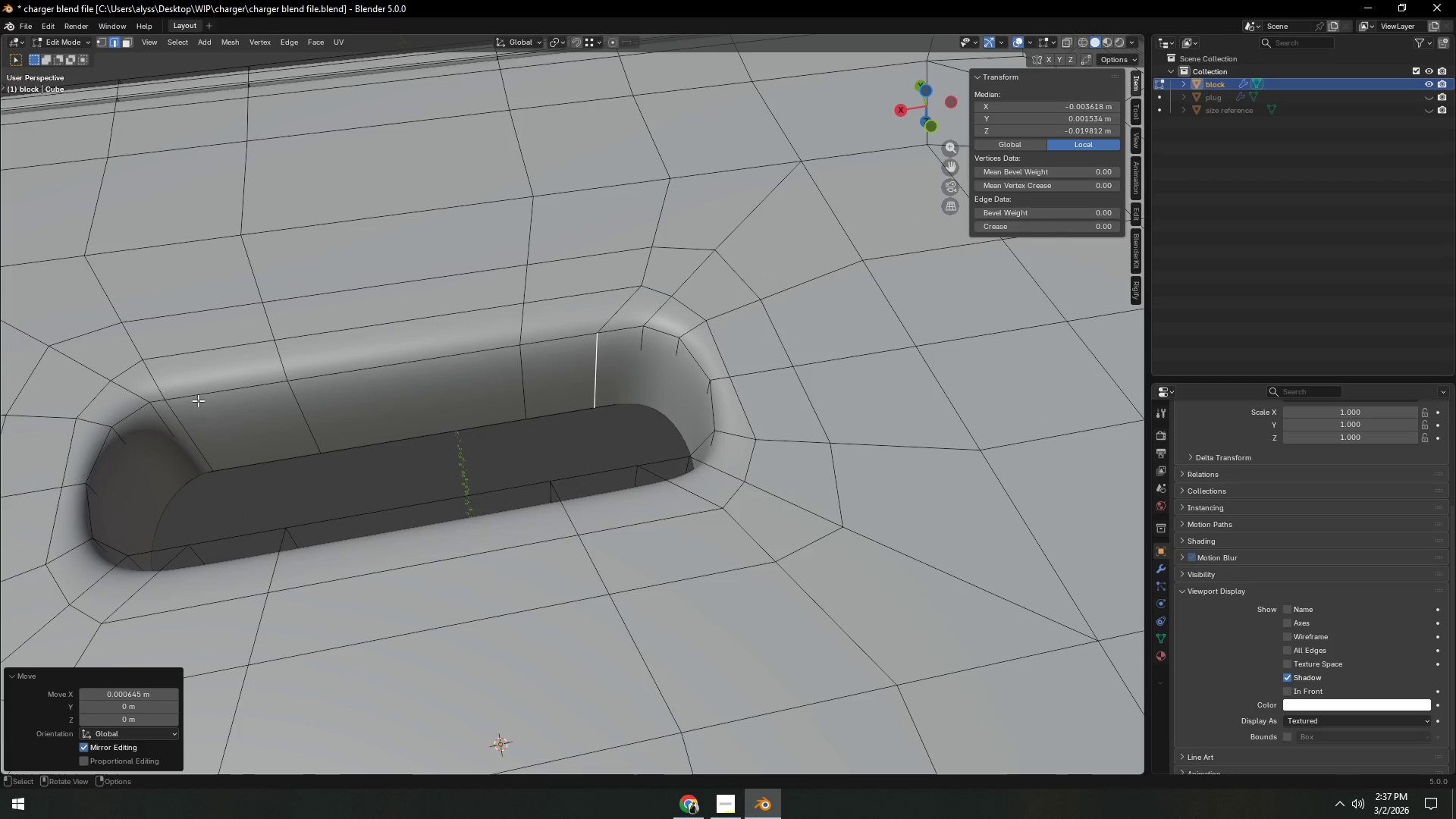 
left_click([195, 425])
 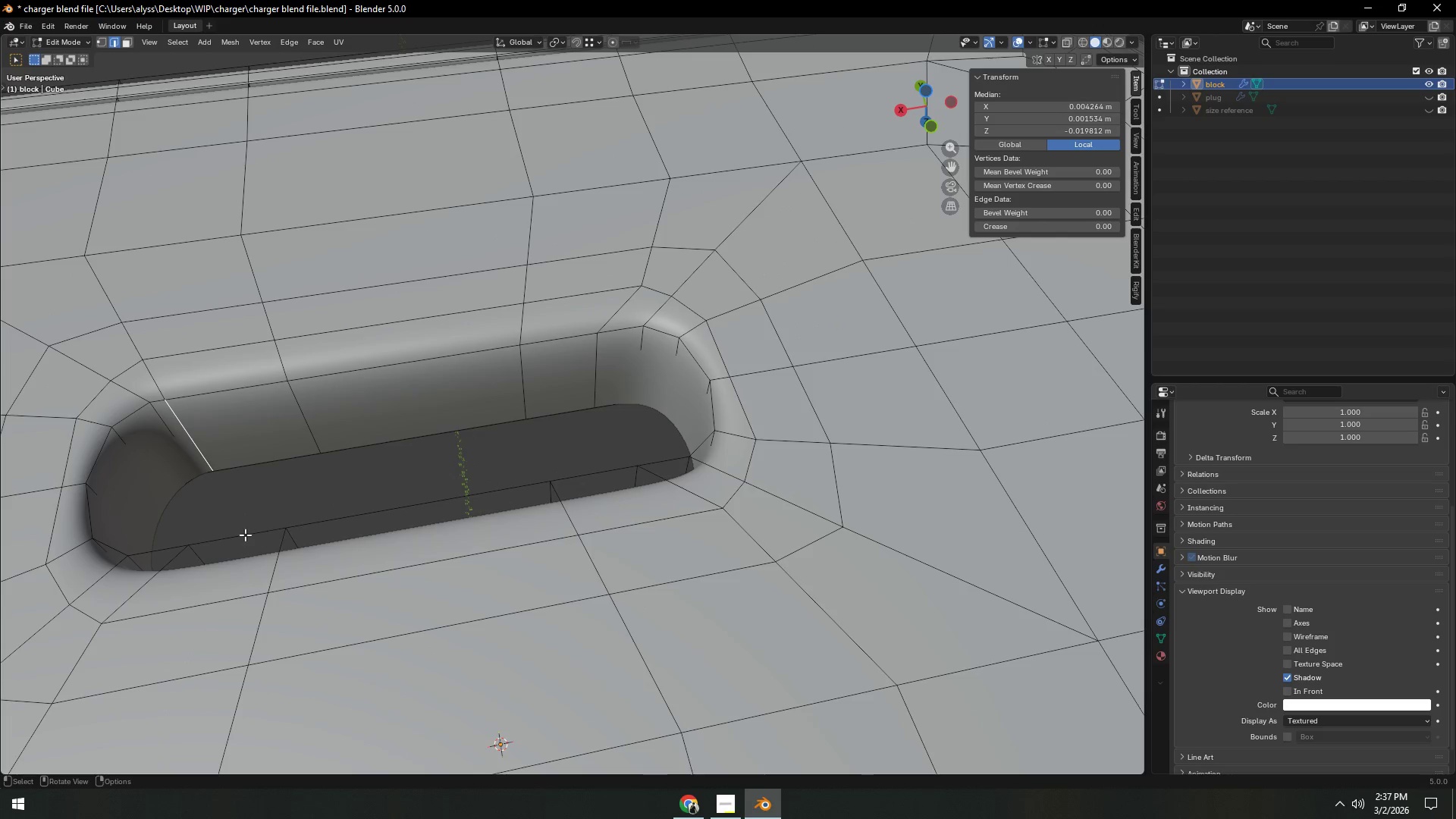 
hold_key(key=ShiftLeft, duration=0.41)
 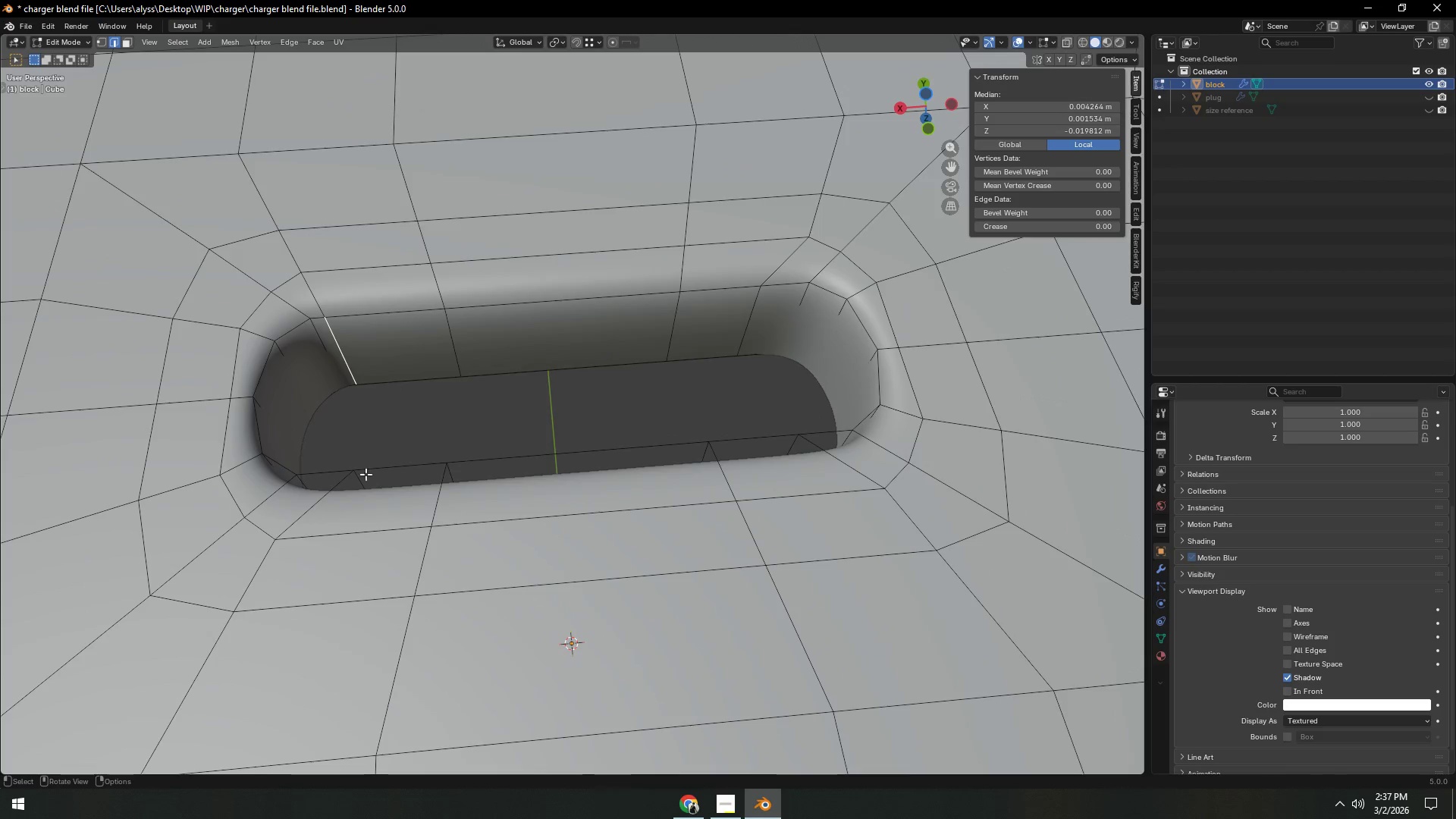 
type(gx)
 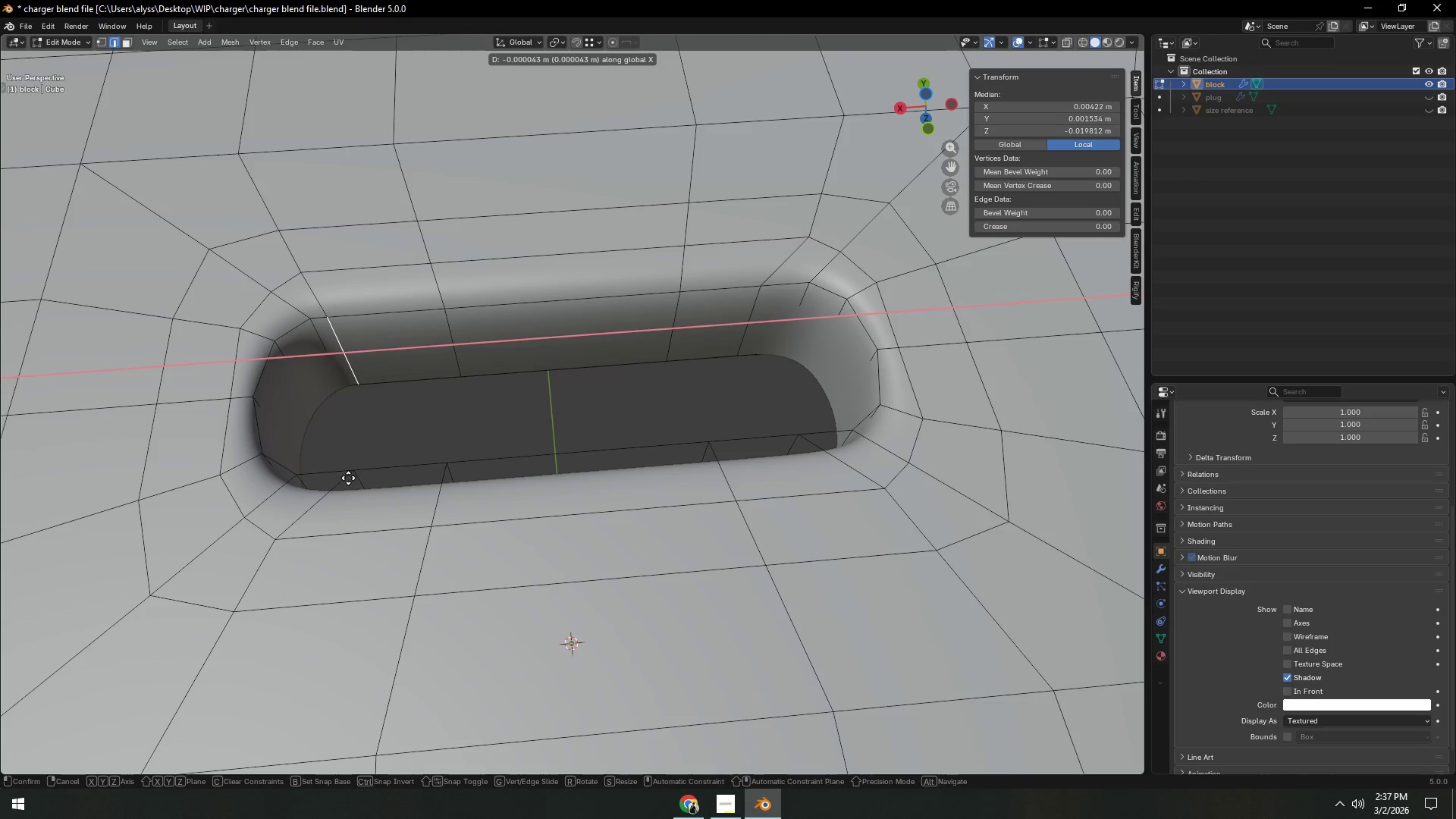 
hold_key(key=ControlLeft, duration=0.45)
left_click([349, 478])
 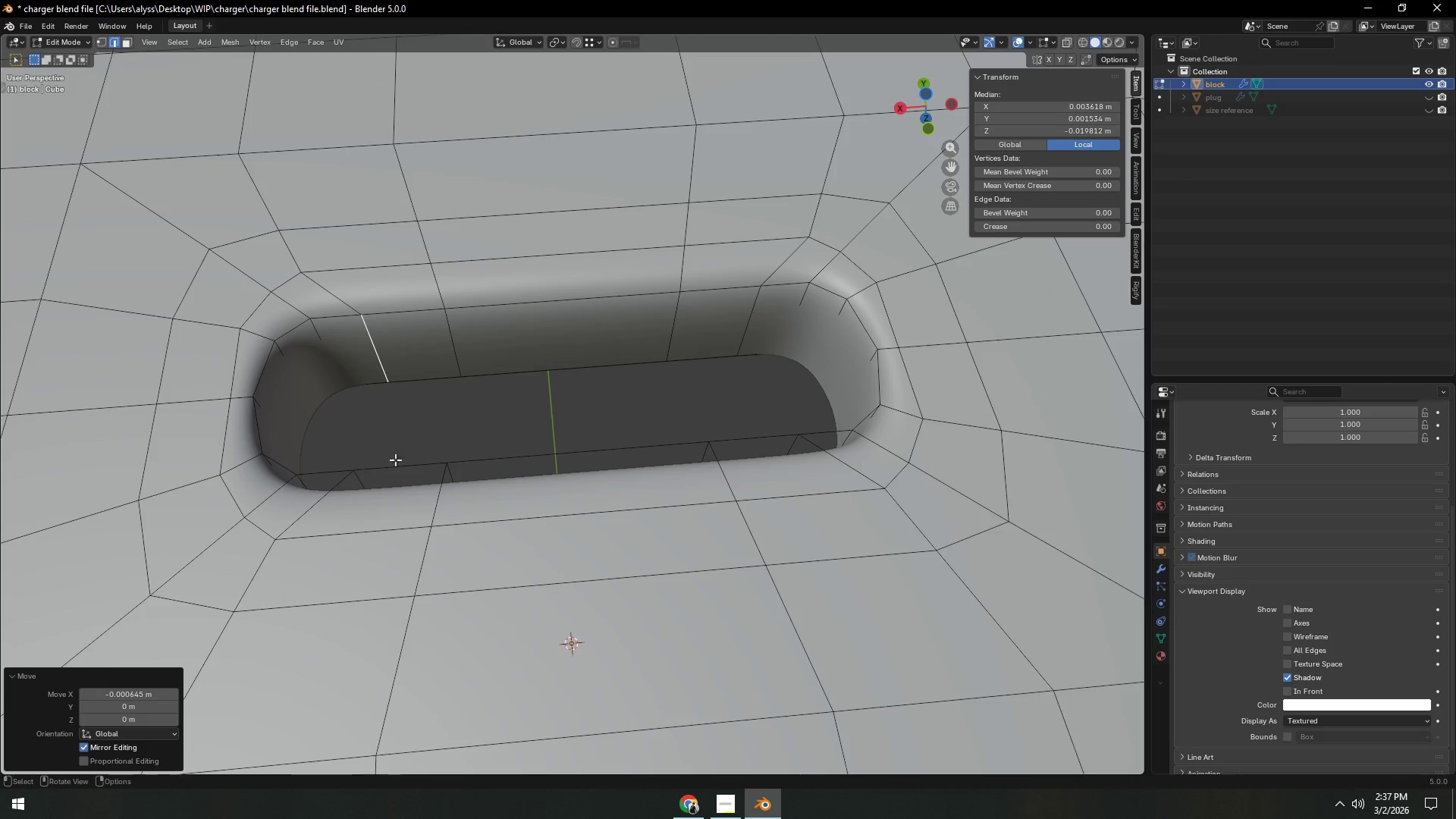 
key(Tab)
 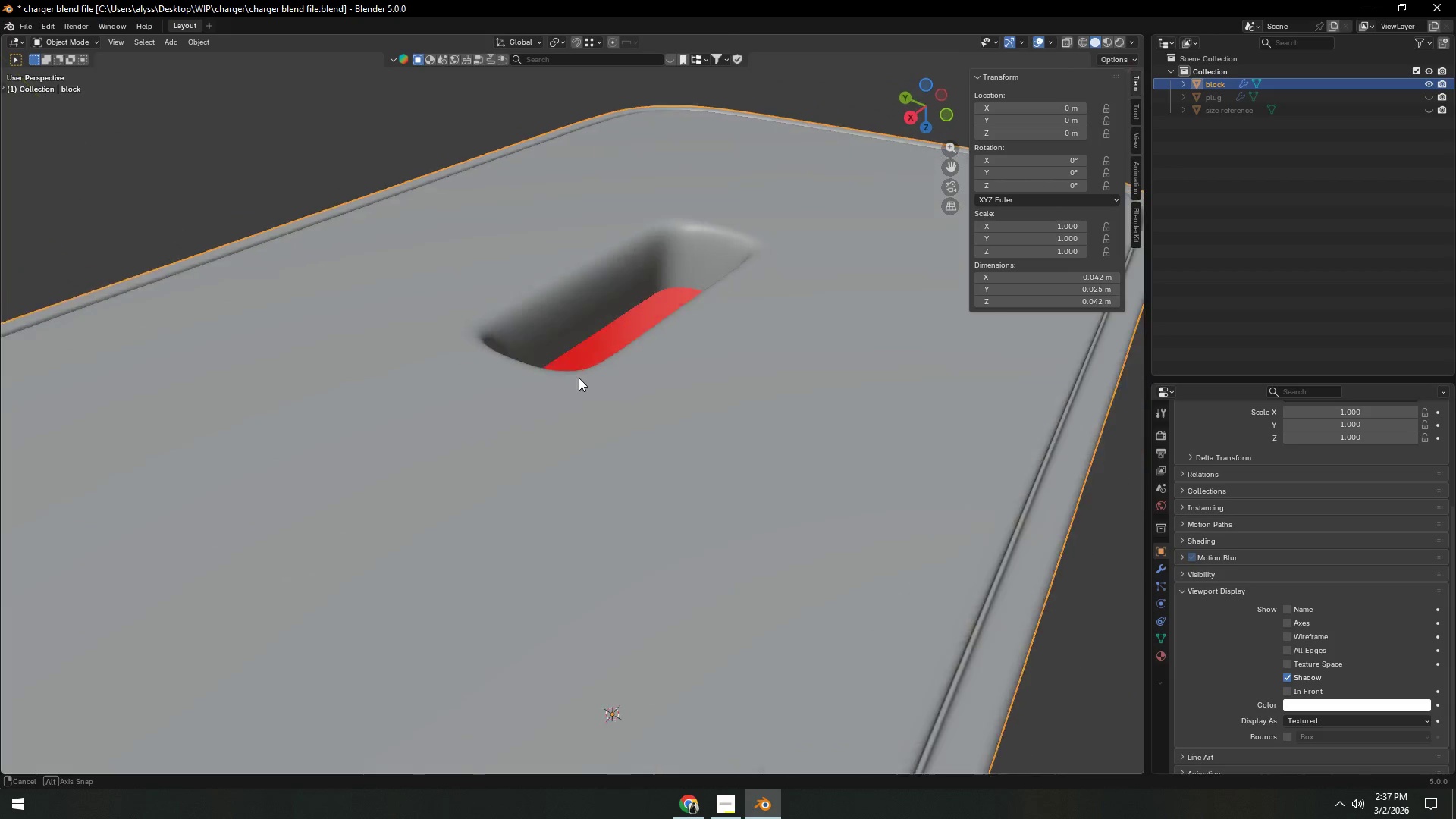 
scroll: coordinate [601, 375], scroll_direction: down, amount: 4.0
 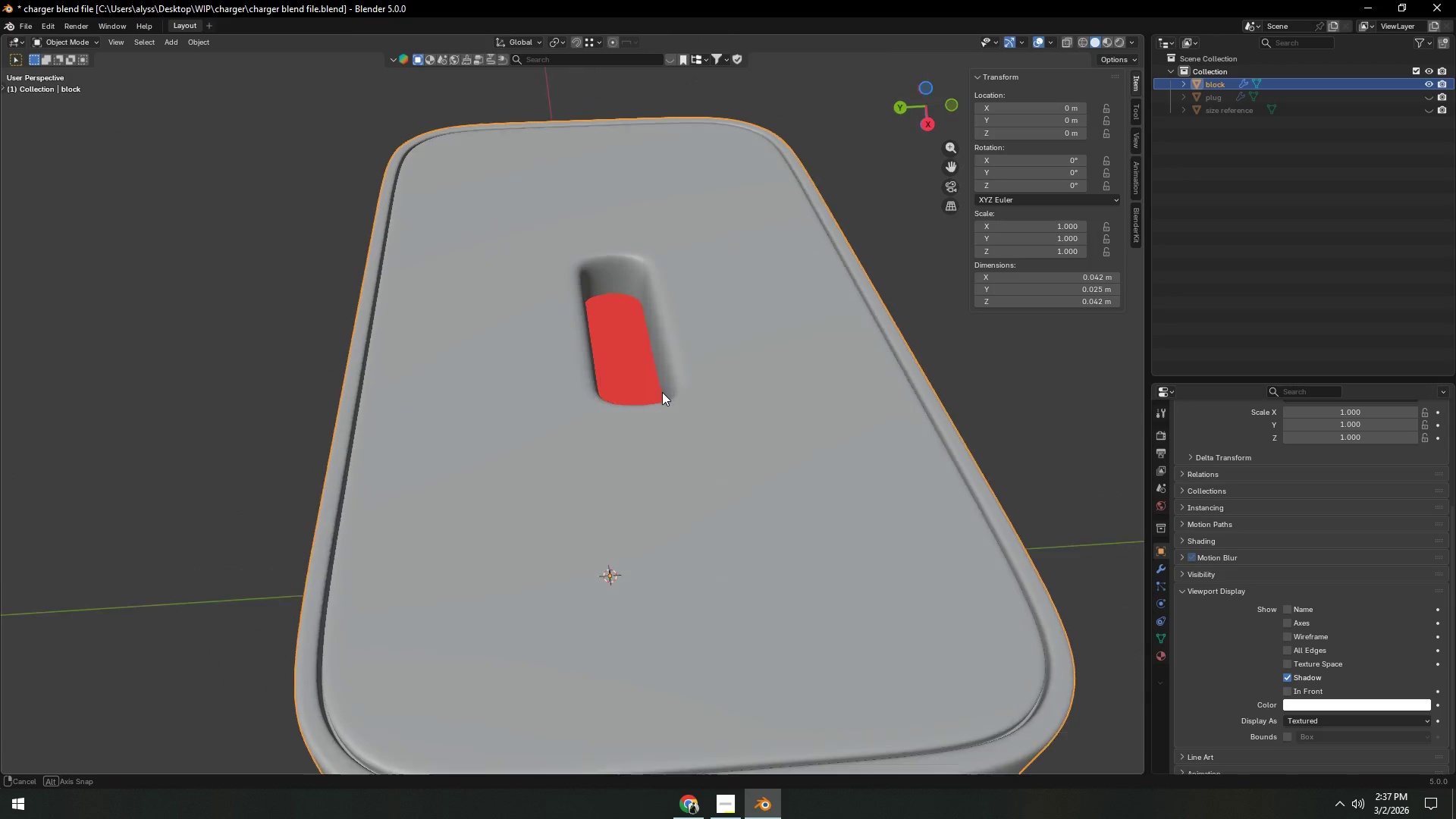 
hold_key(key=ShiftLeft, duration=0.33)
 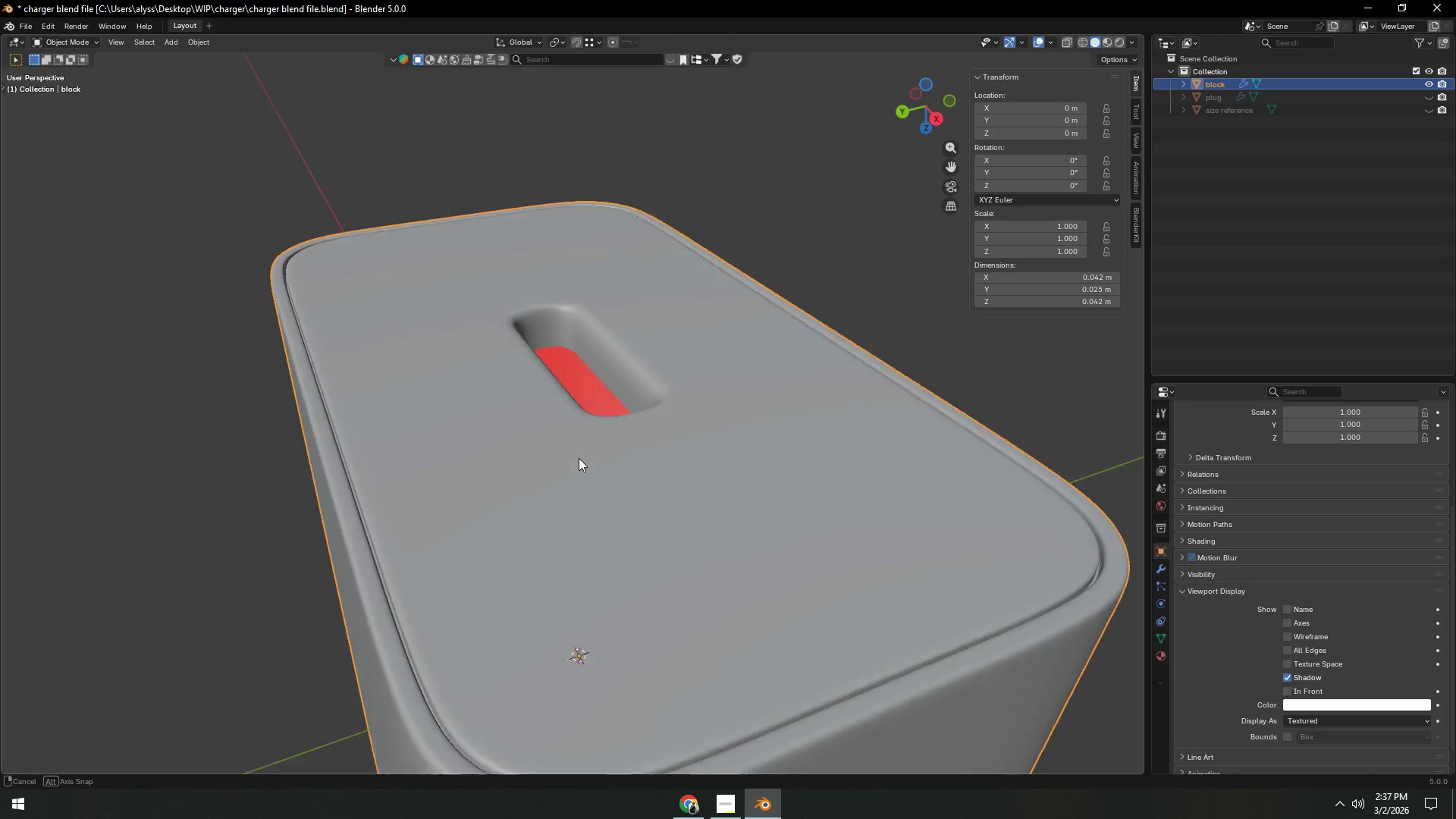 
key(Tab)
 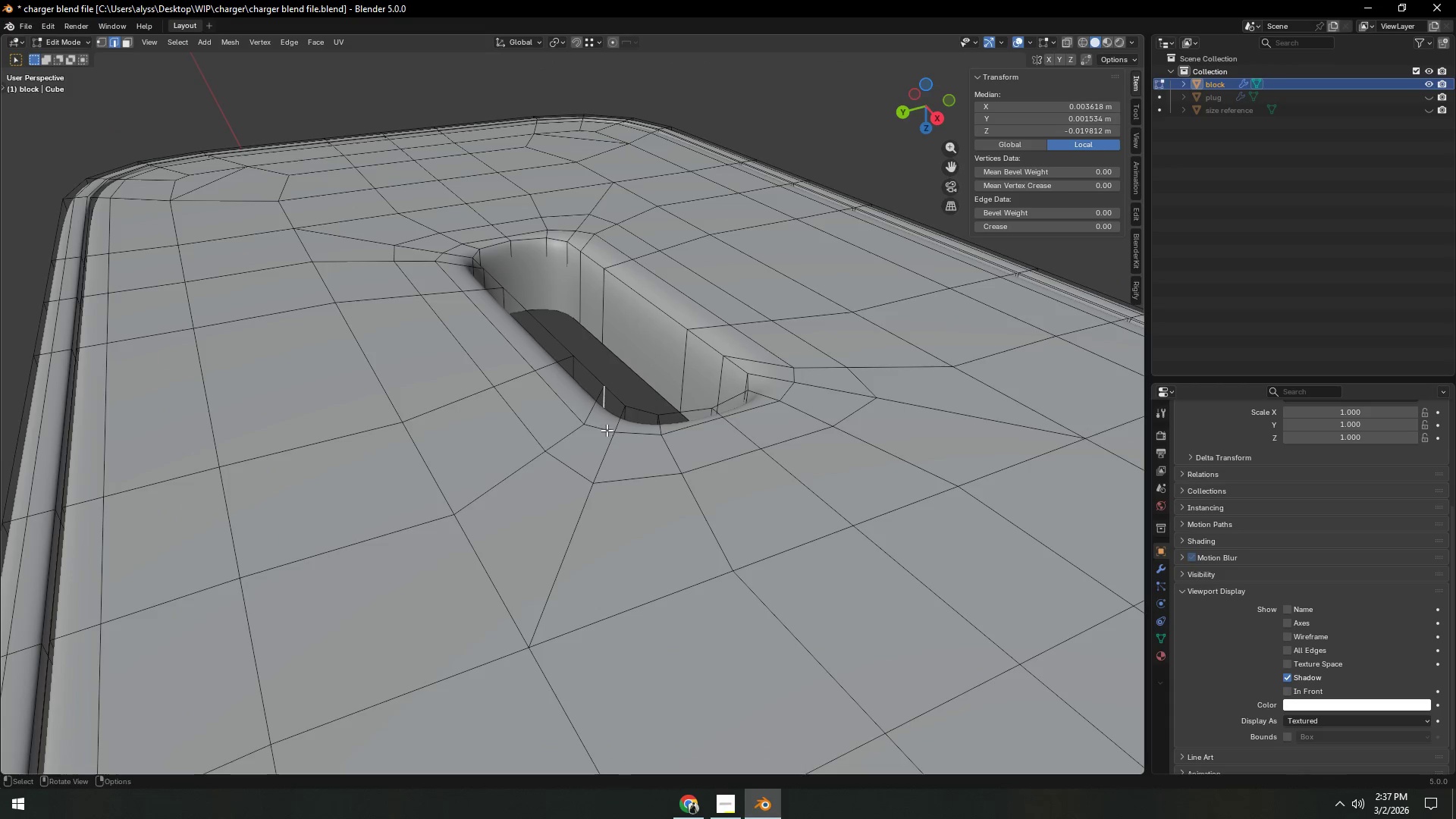 
key(Shift+ShiftLeft)
 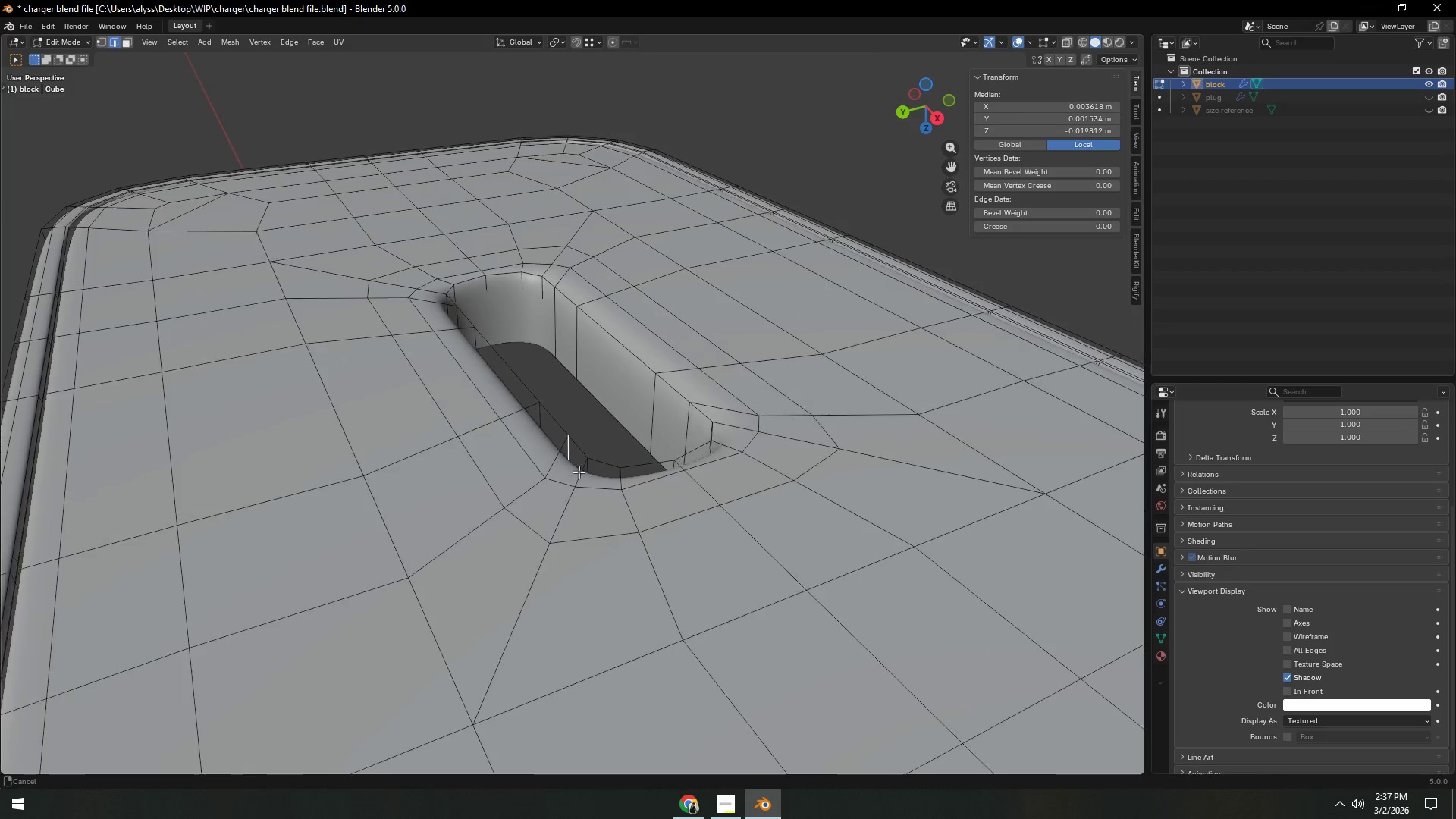 
scroll: coordinate [580, 458], scroll_direction: up, amount: 3.0
 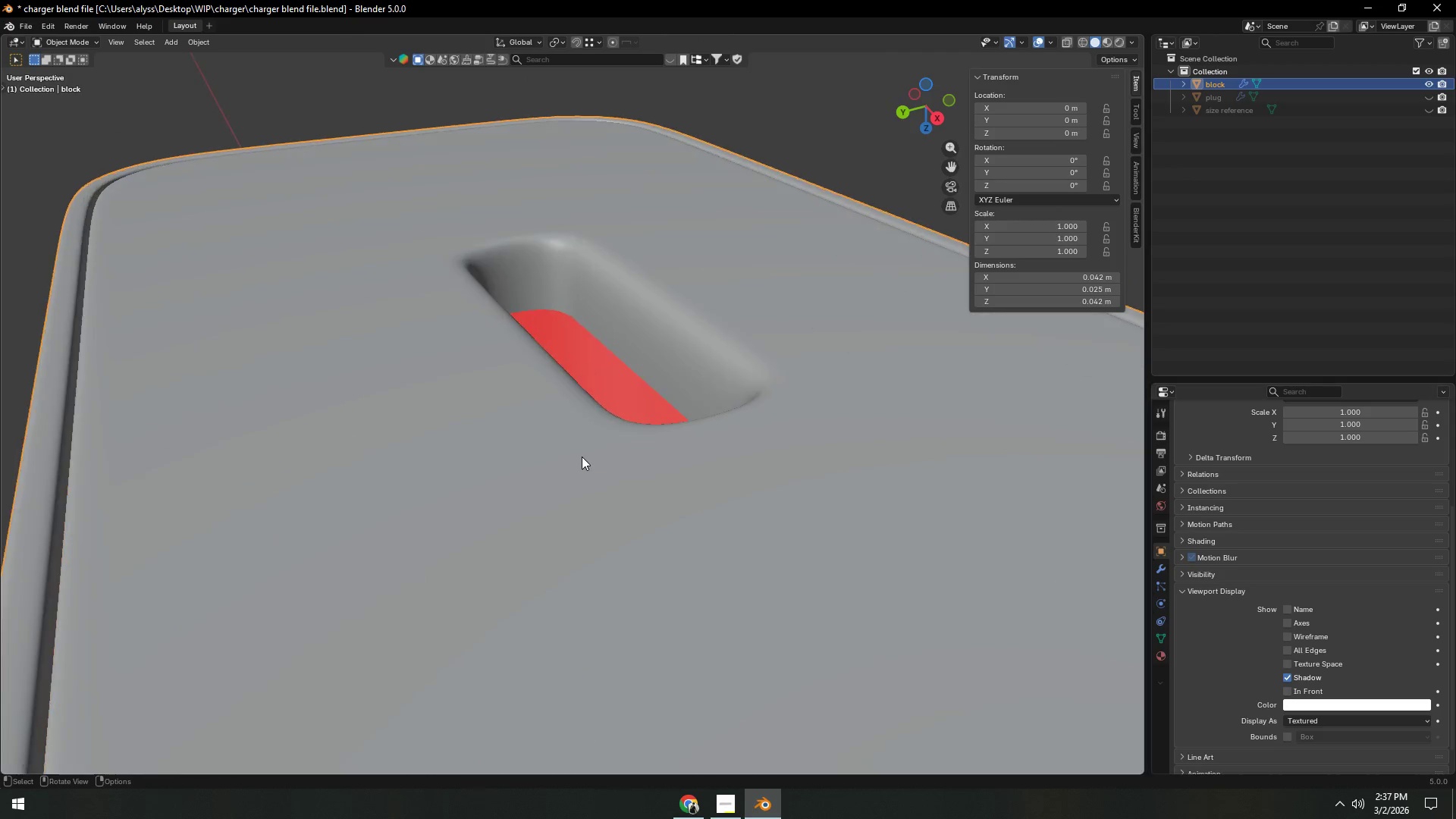 
key(Control+ControlLeft)
 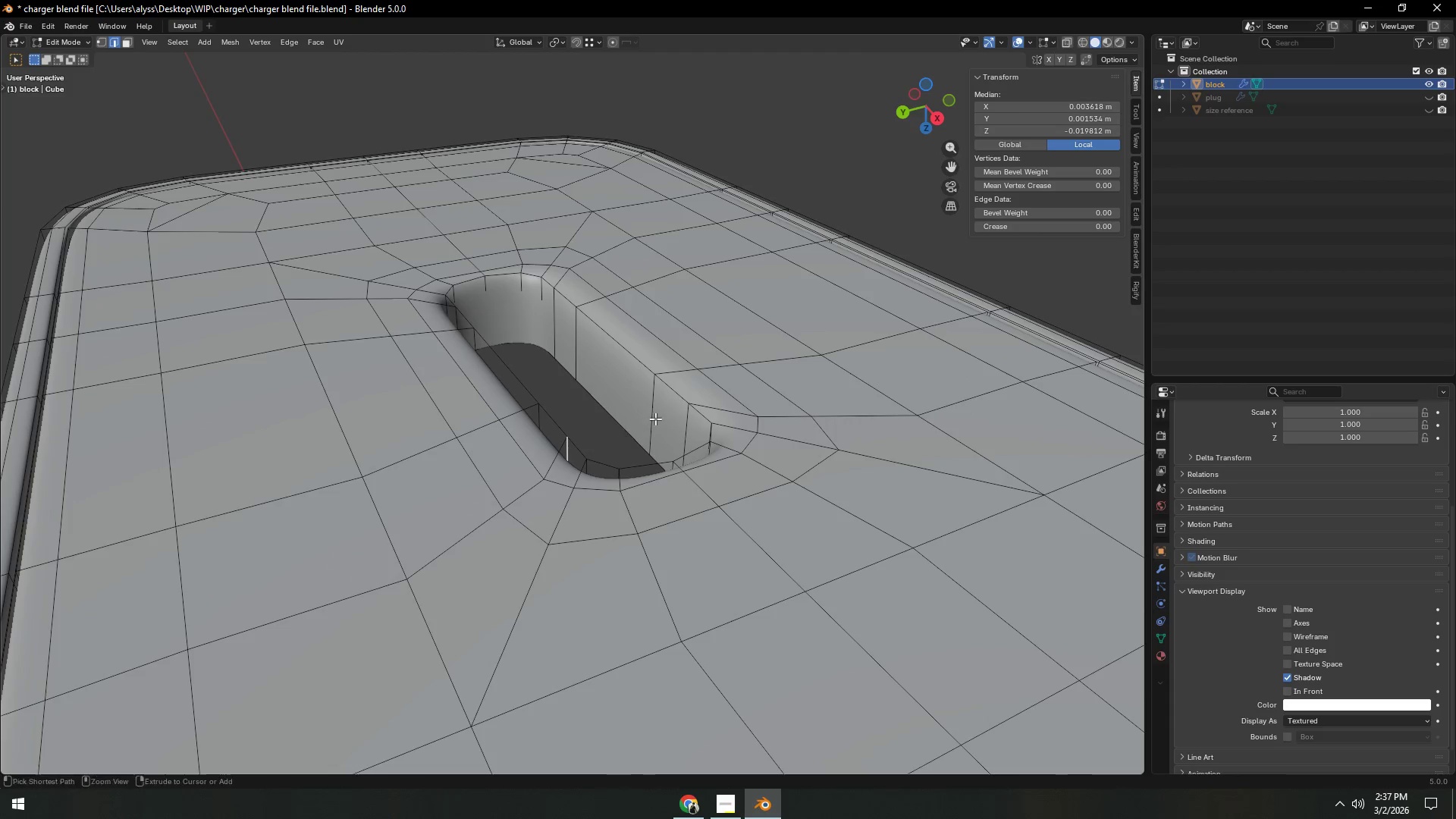 
key(Control+R)
 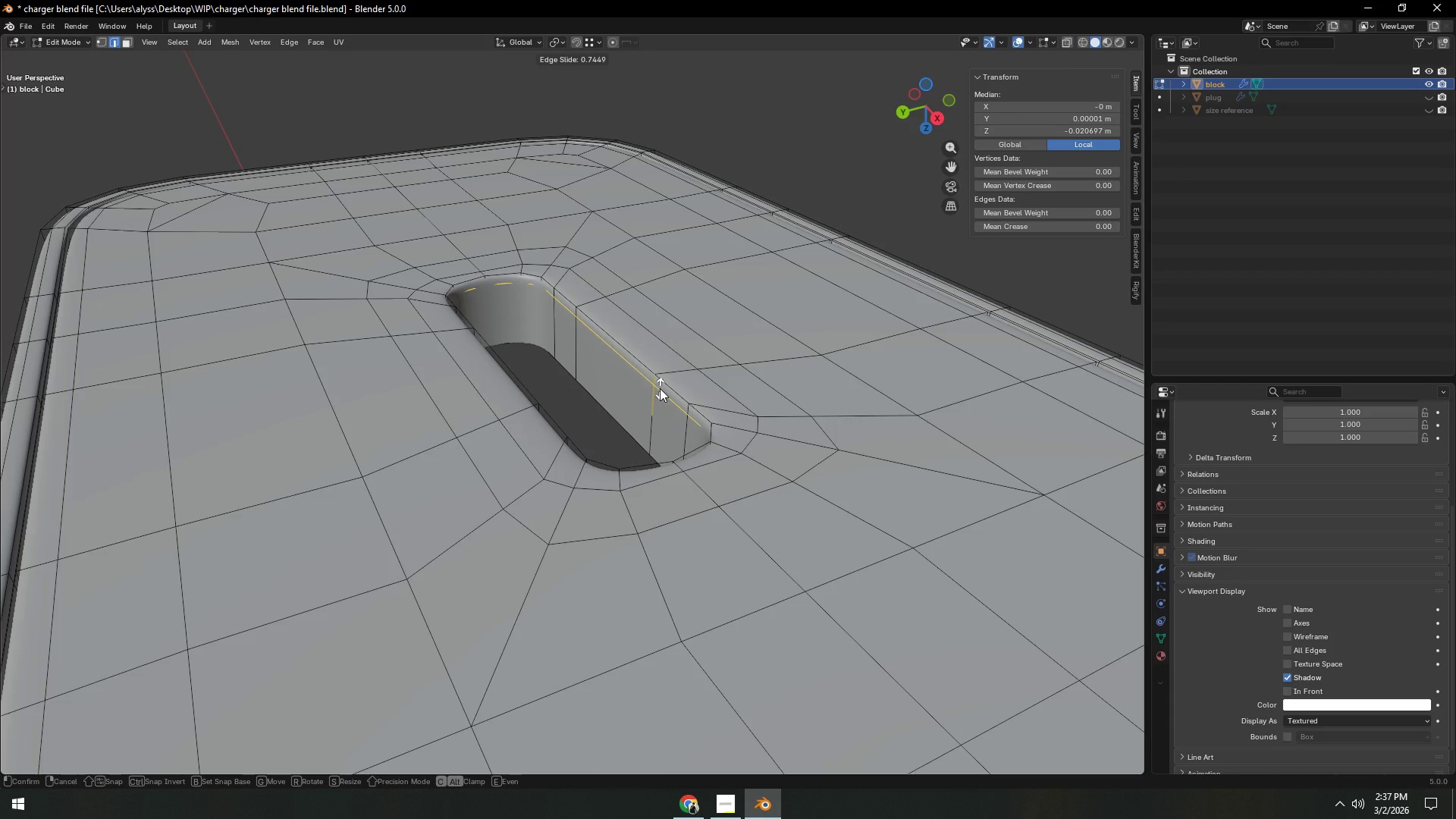 
left_click([660, 388])
 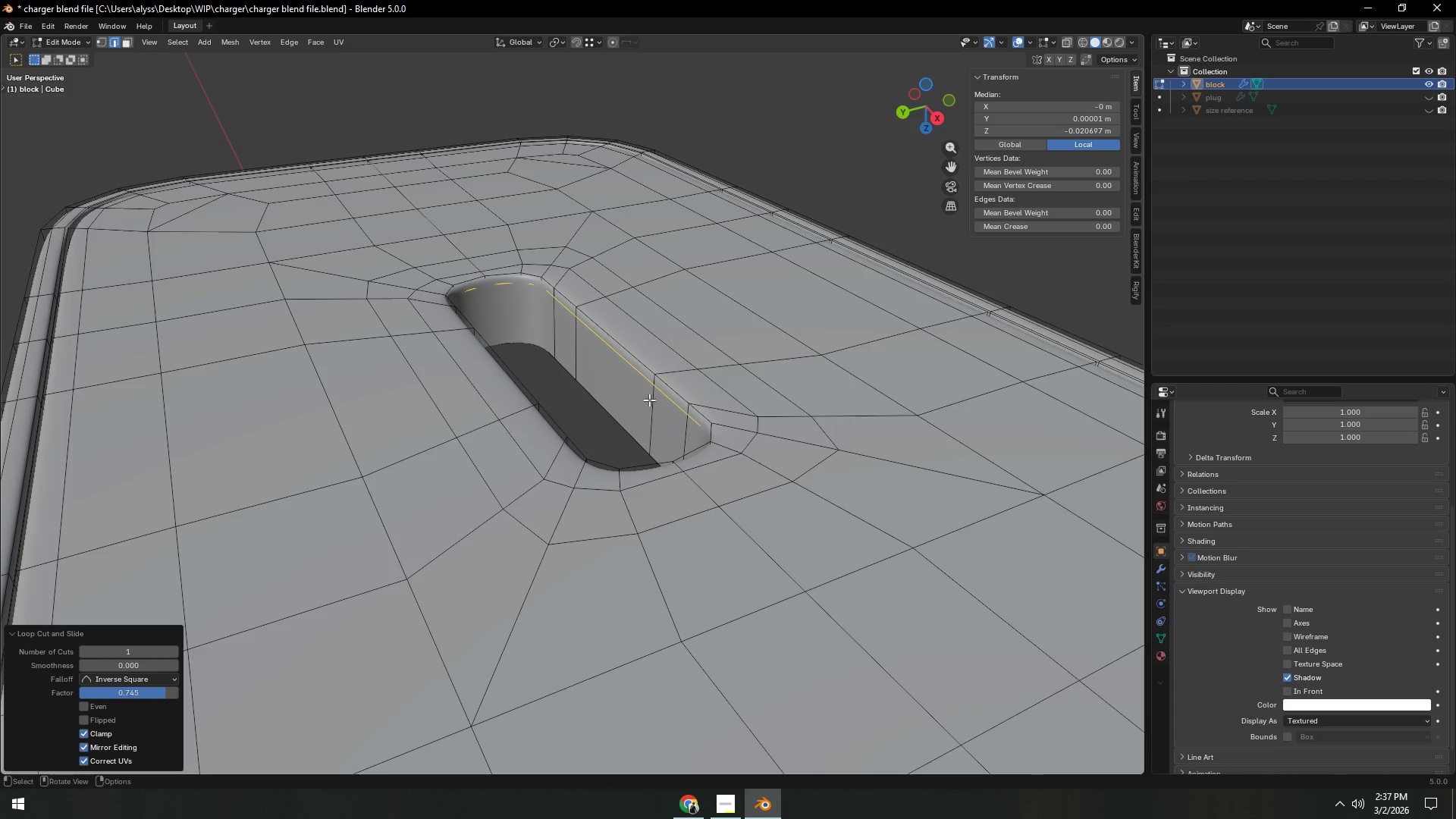 
key(Tab)
 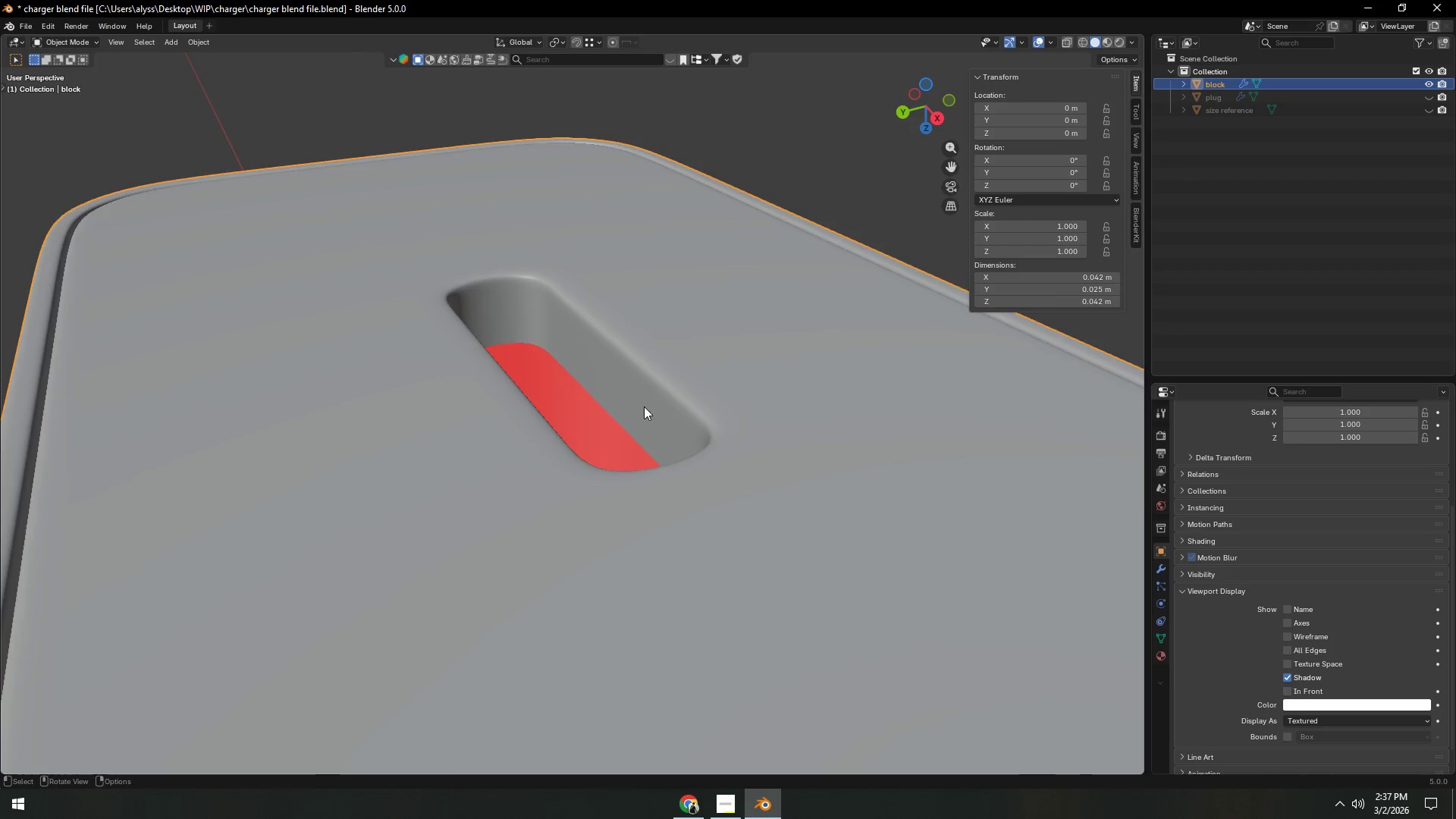 
scroll: coordinate [641, 410], scroll_direction: down, amount: 4.0
 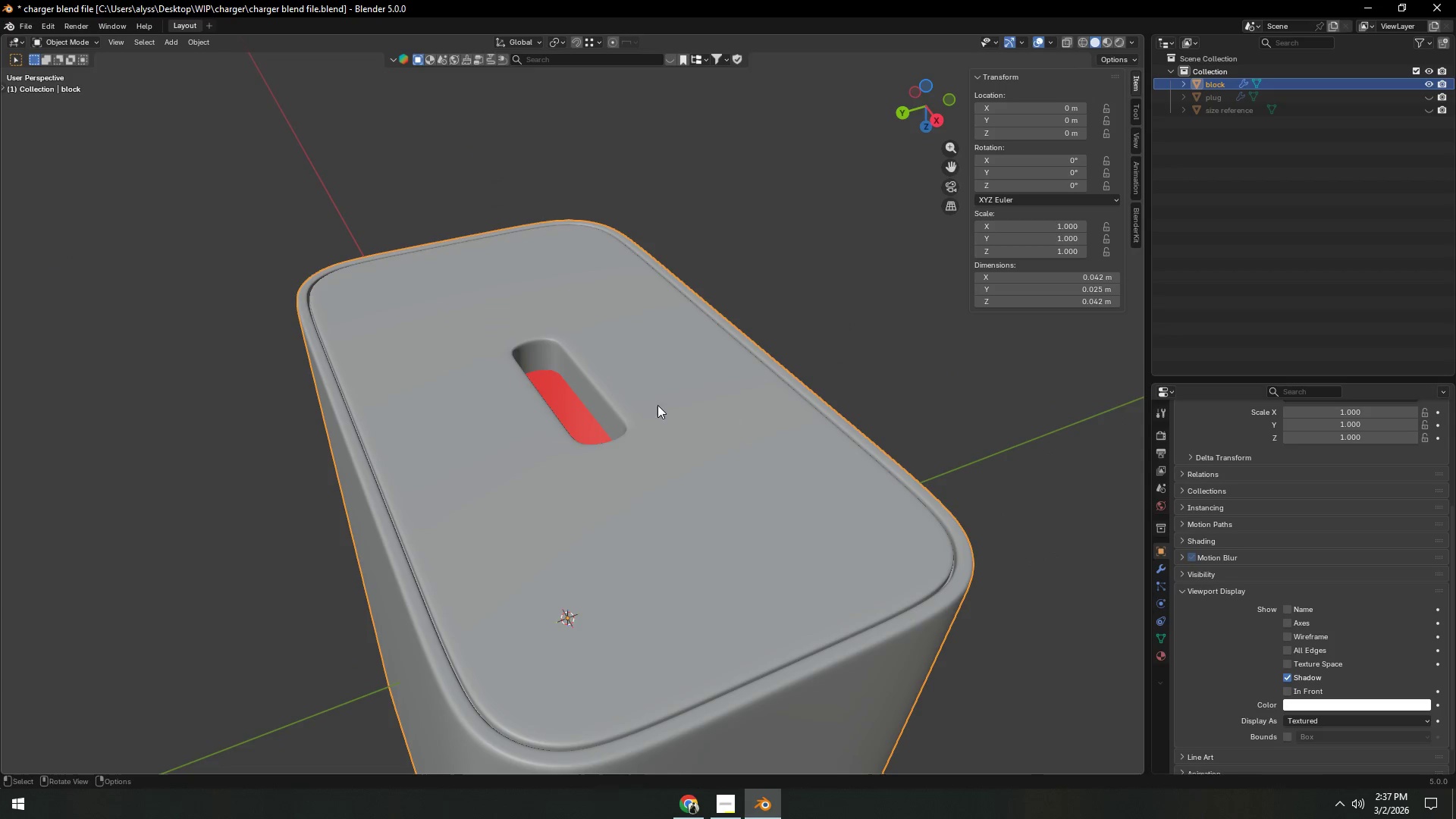 
left_click([838, 309])
 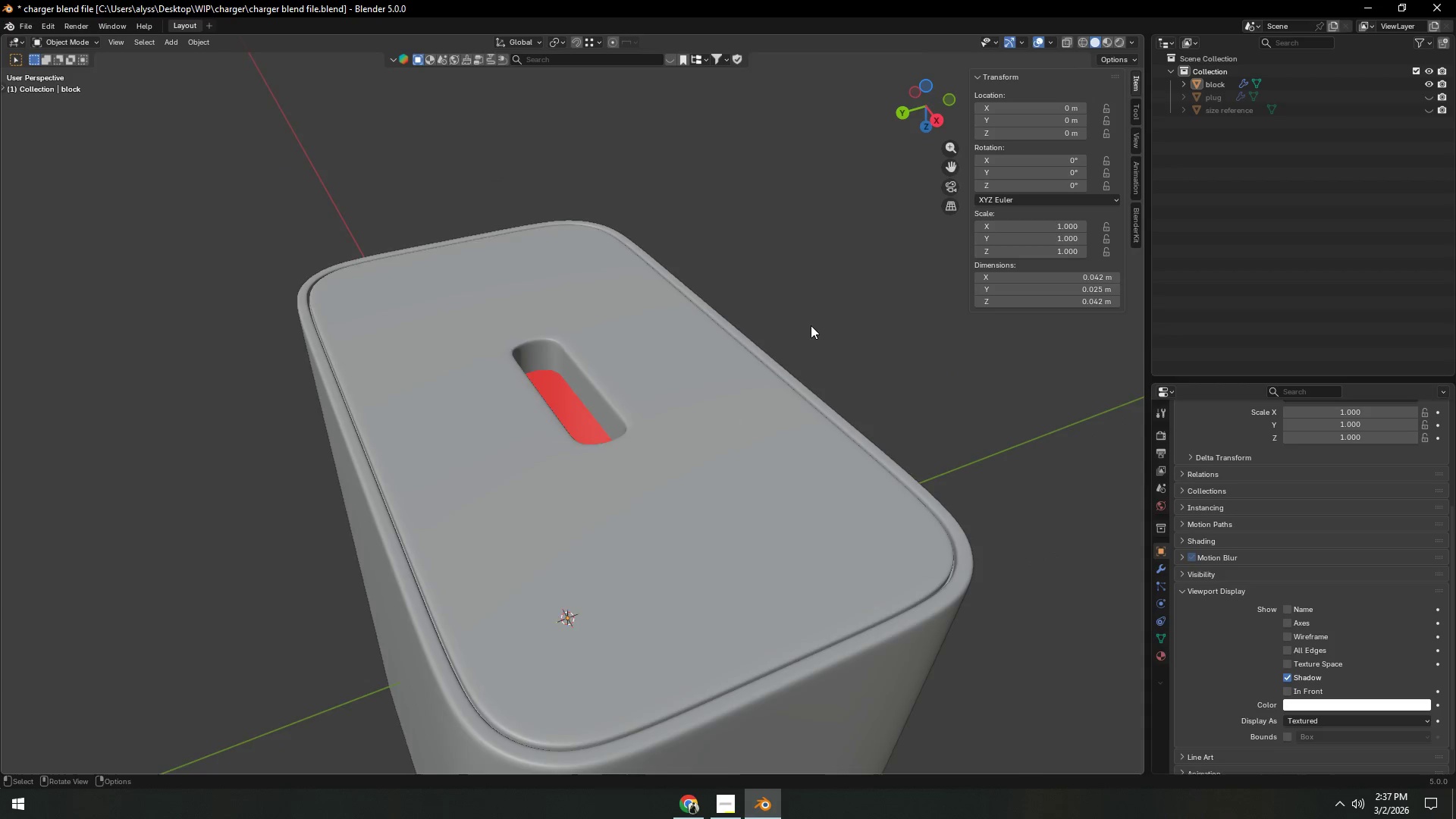 
scroll: coordinate [747, 461], scroll_direction: down, amount: 7.0
 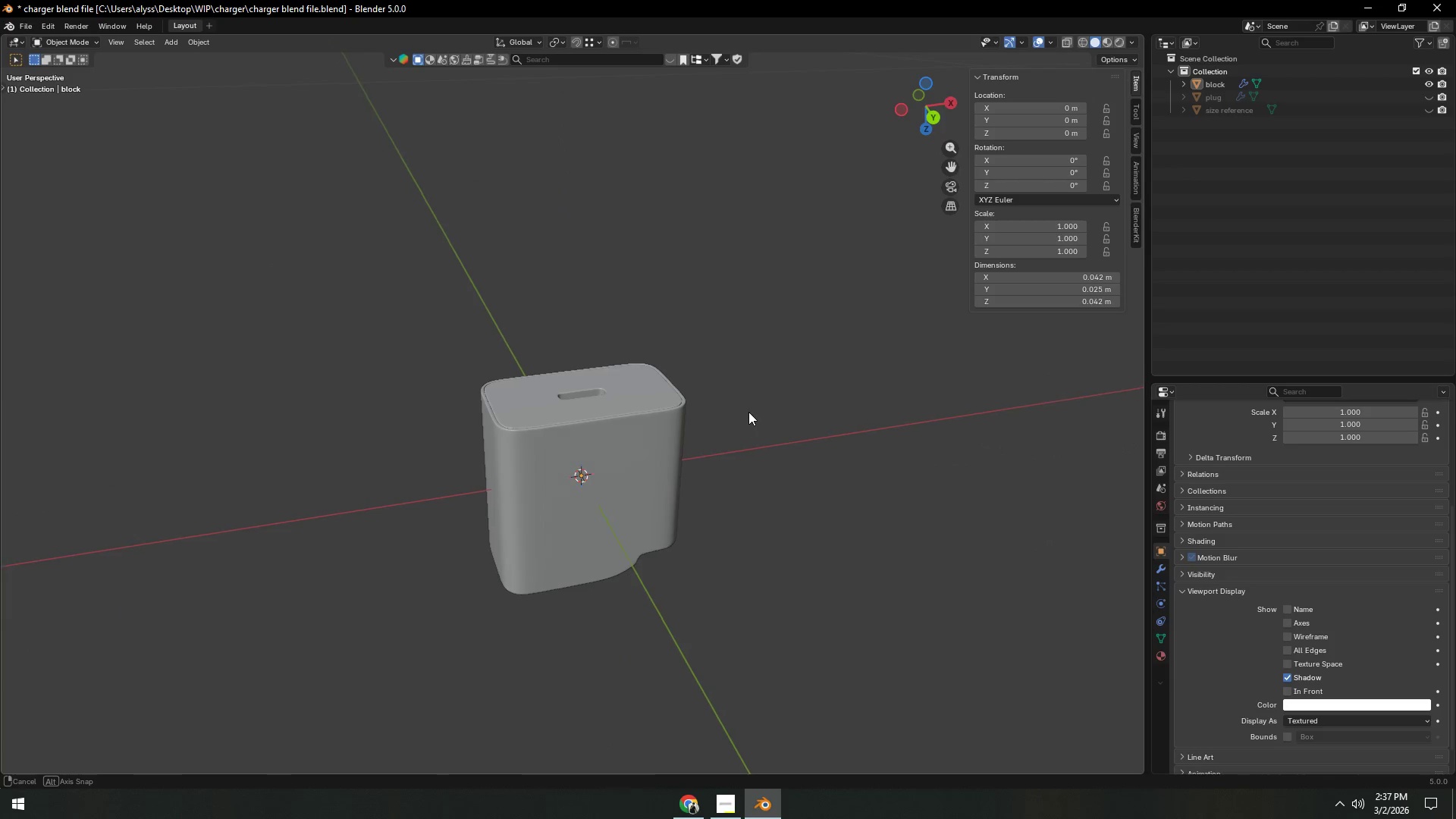 
scroll: coordinate [660, 466], scroll_direction: up, amount: 5.0
 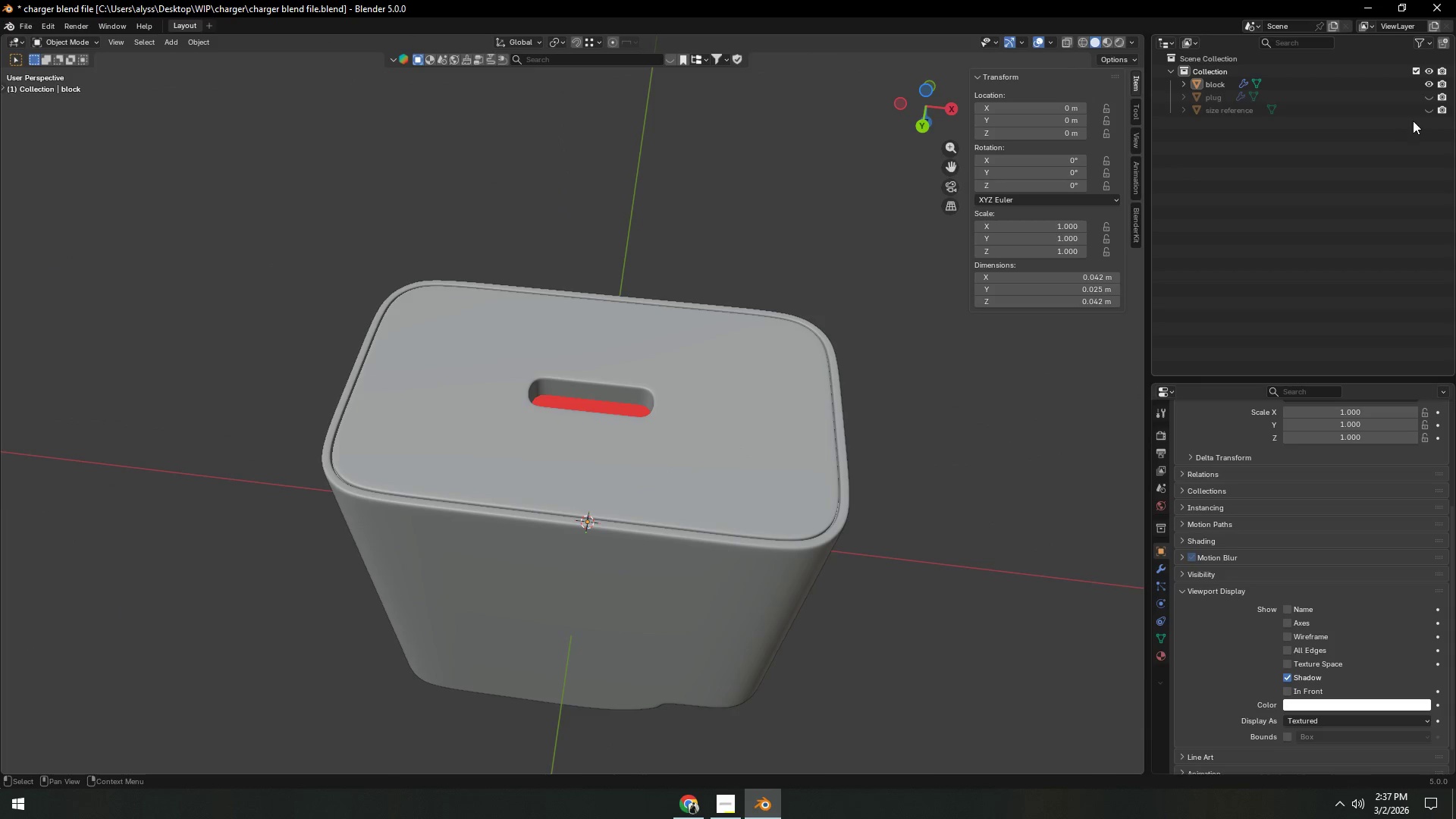 
left_click([1426, 111])
 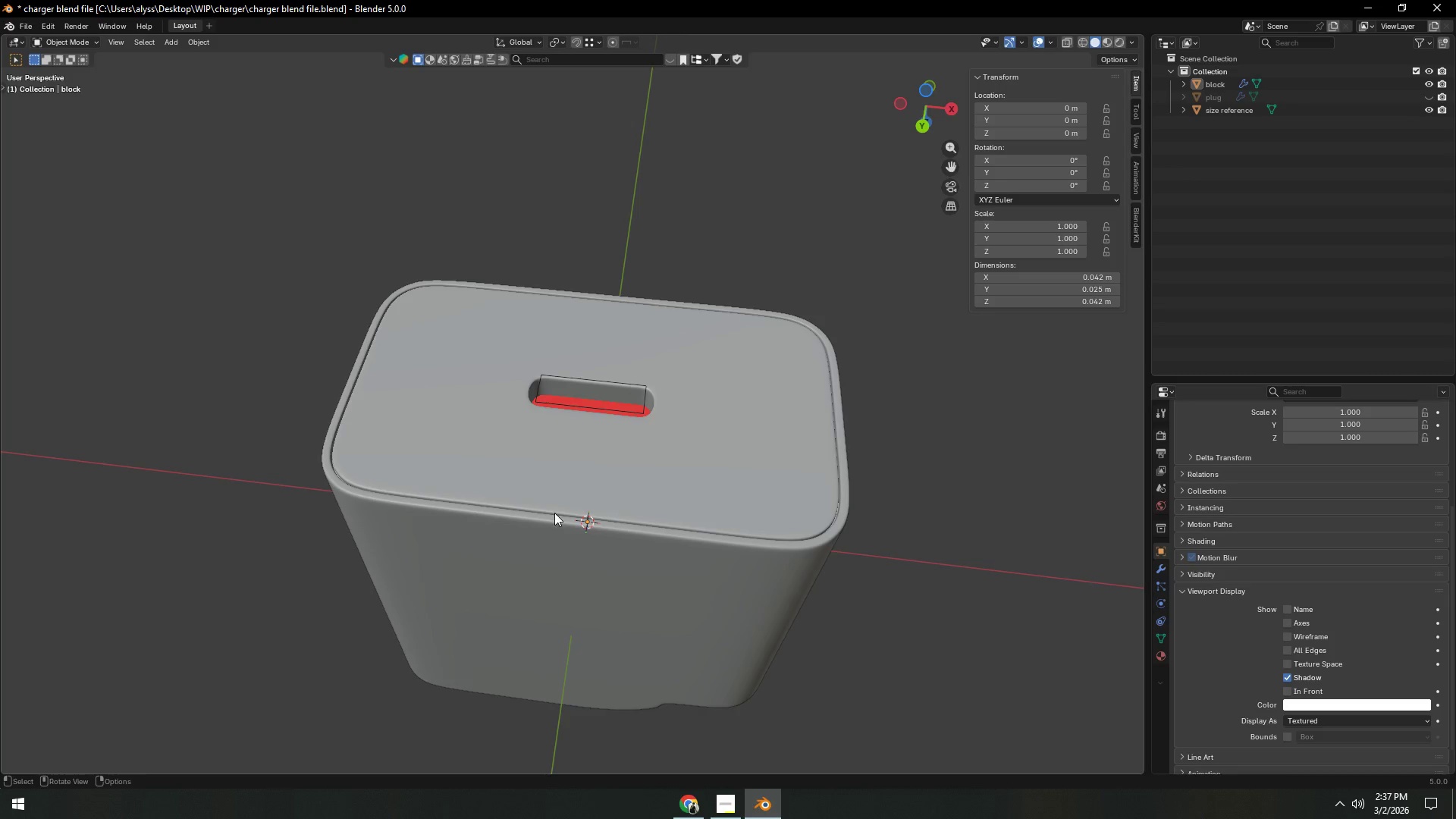 
hold_key(key=Backquote, duration=1.02)
 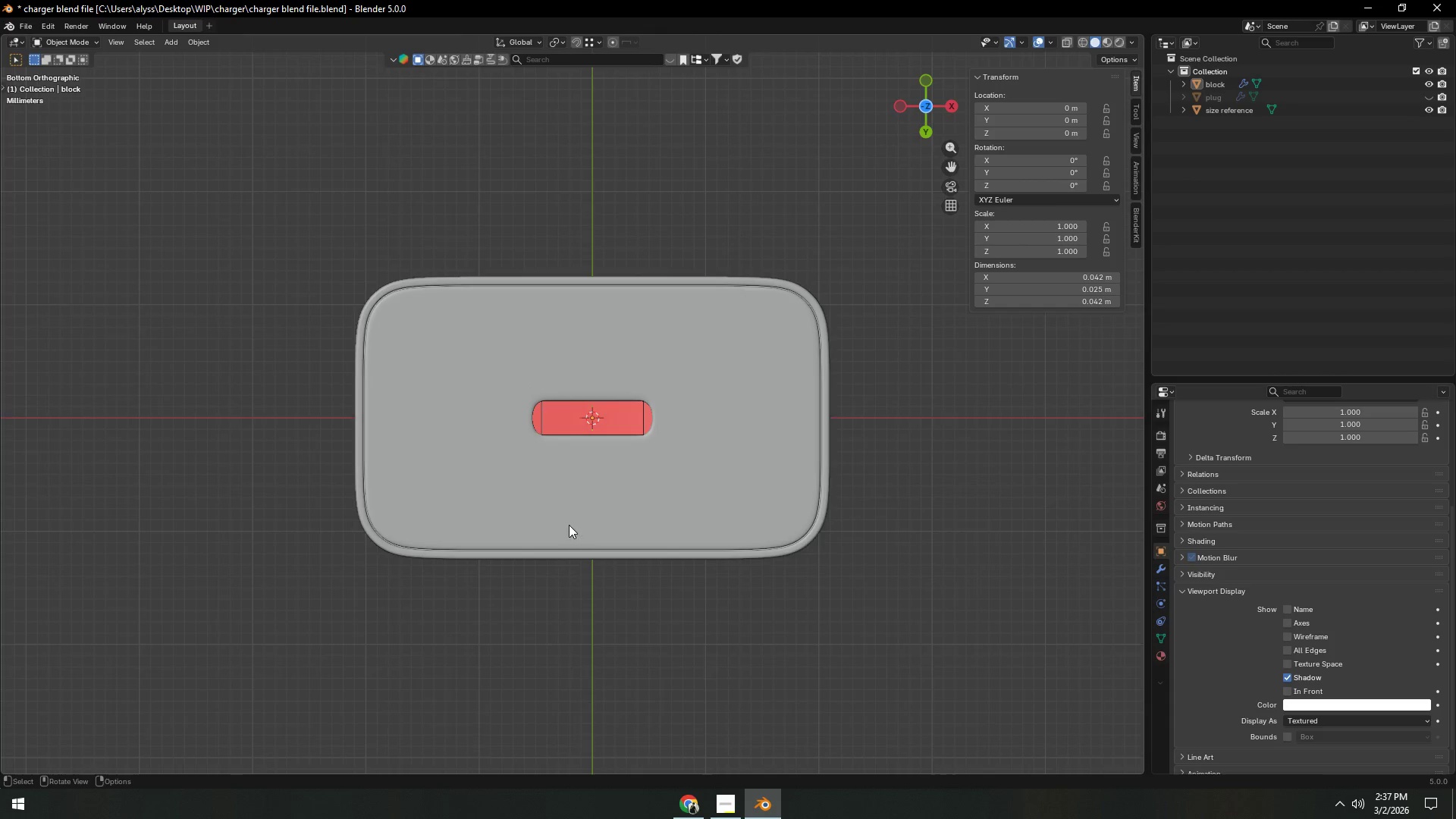 
hold_key(key=ShiftLeft, duration=0.39)
 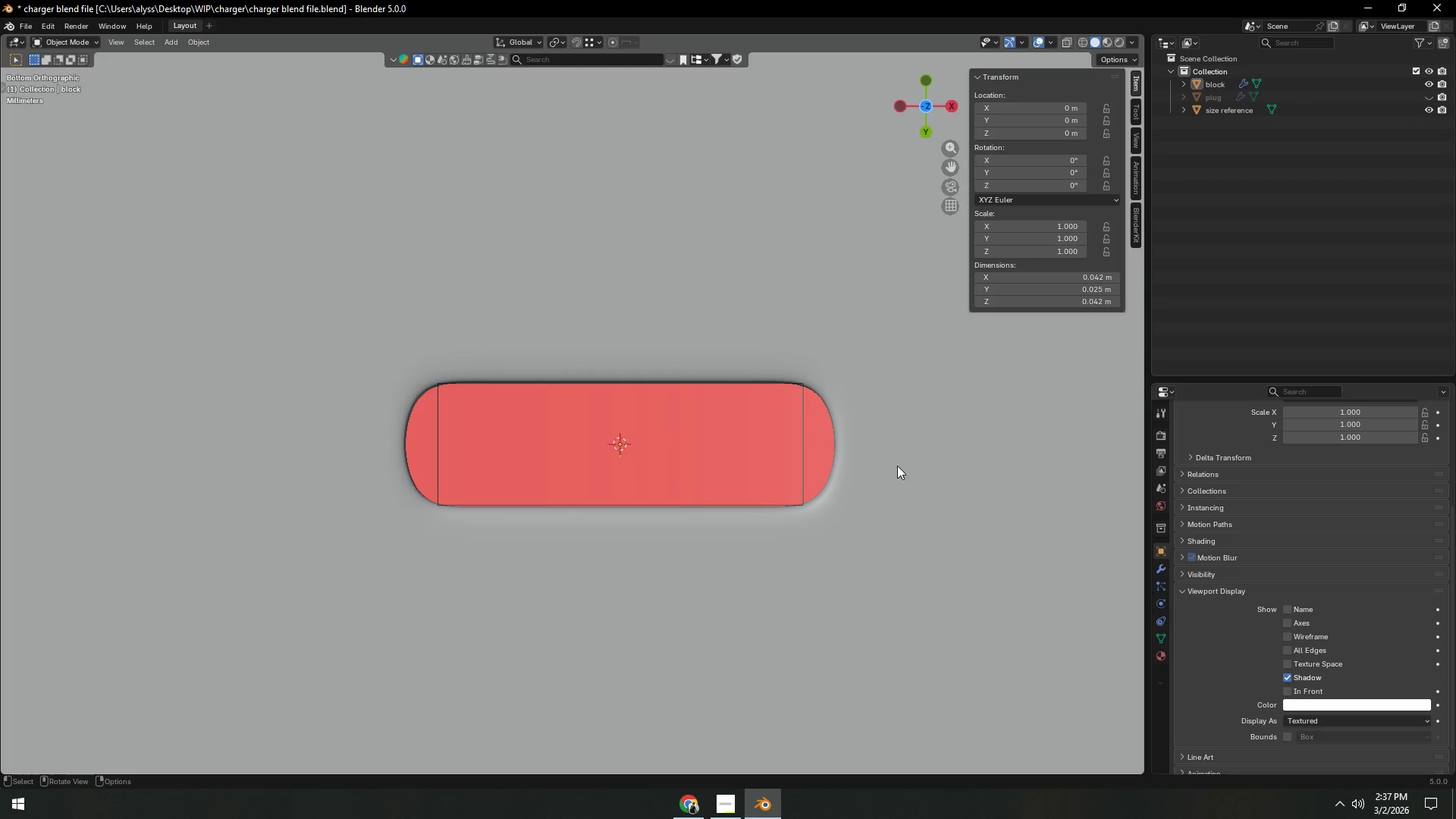 
scroll: coordinate [613, 513], scroll_direction: up, amount: 7.0
 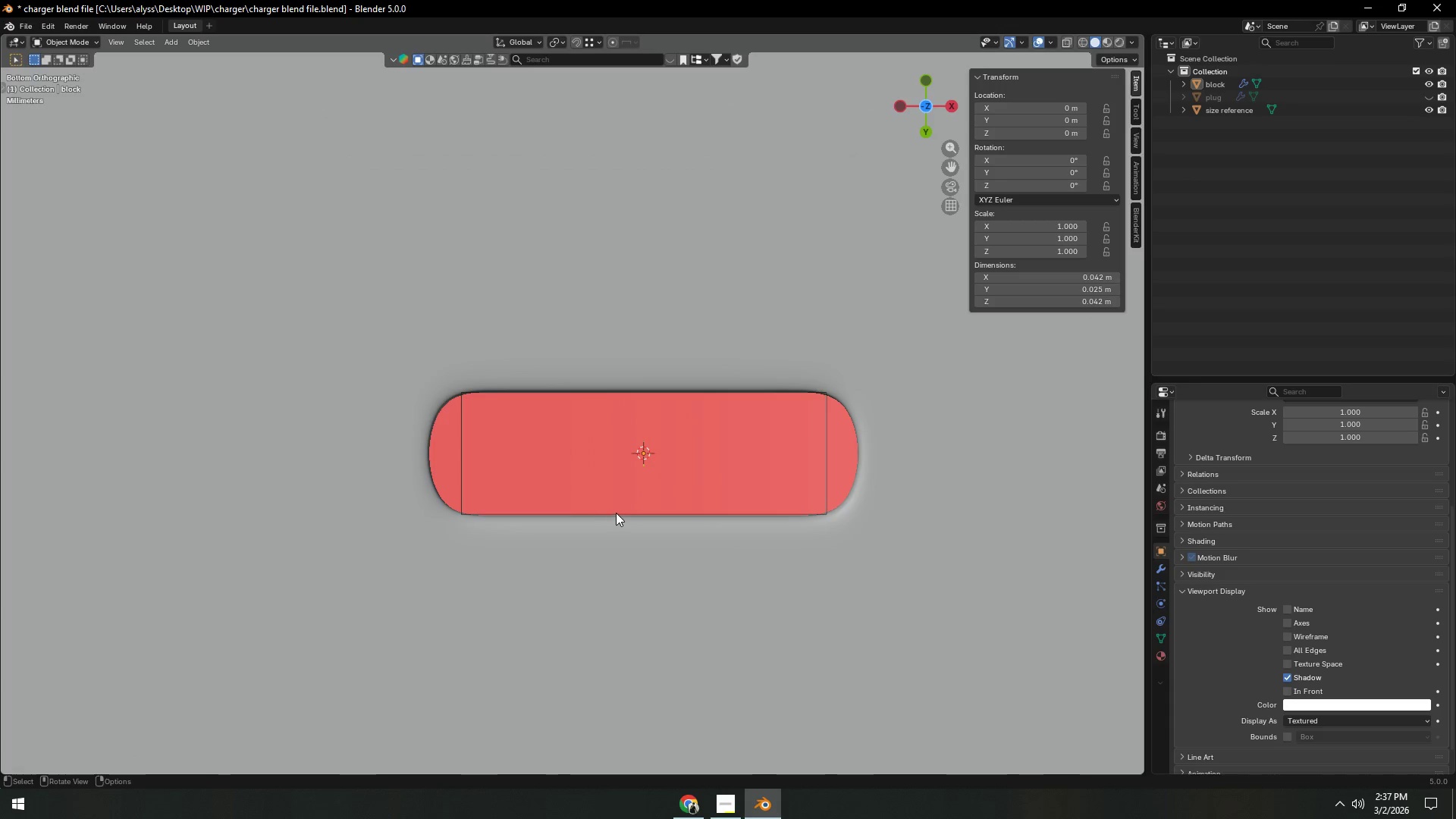 
left_click([910, 465])
 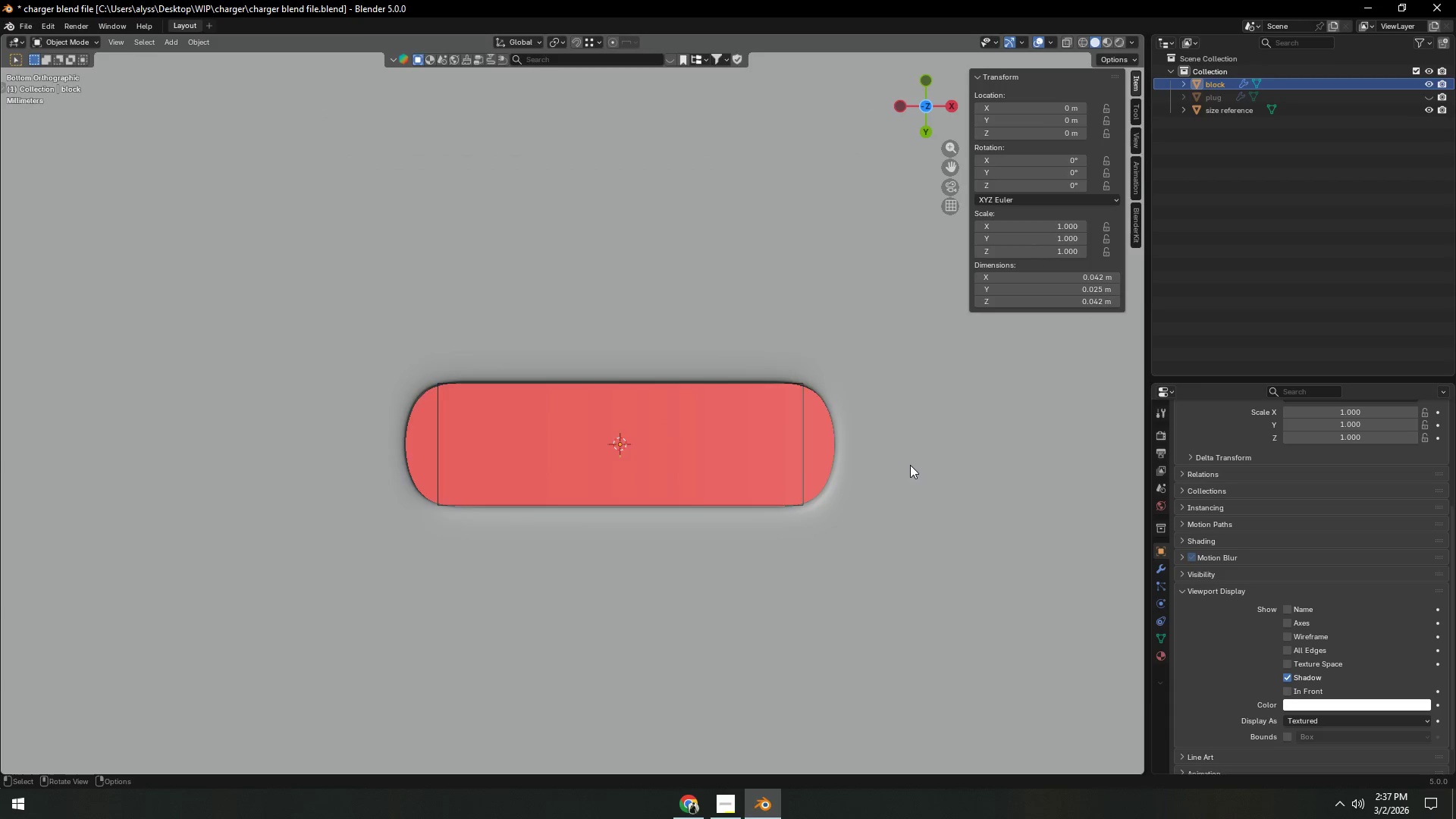 
key(Tab)
 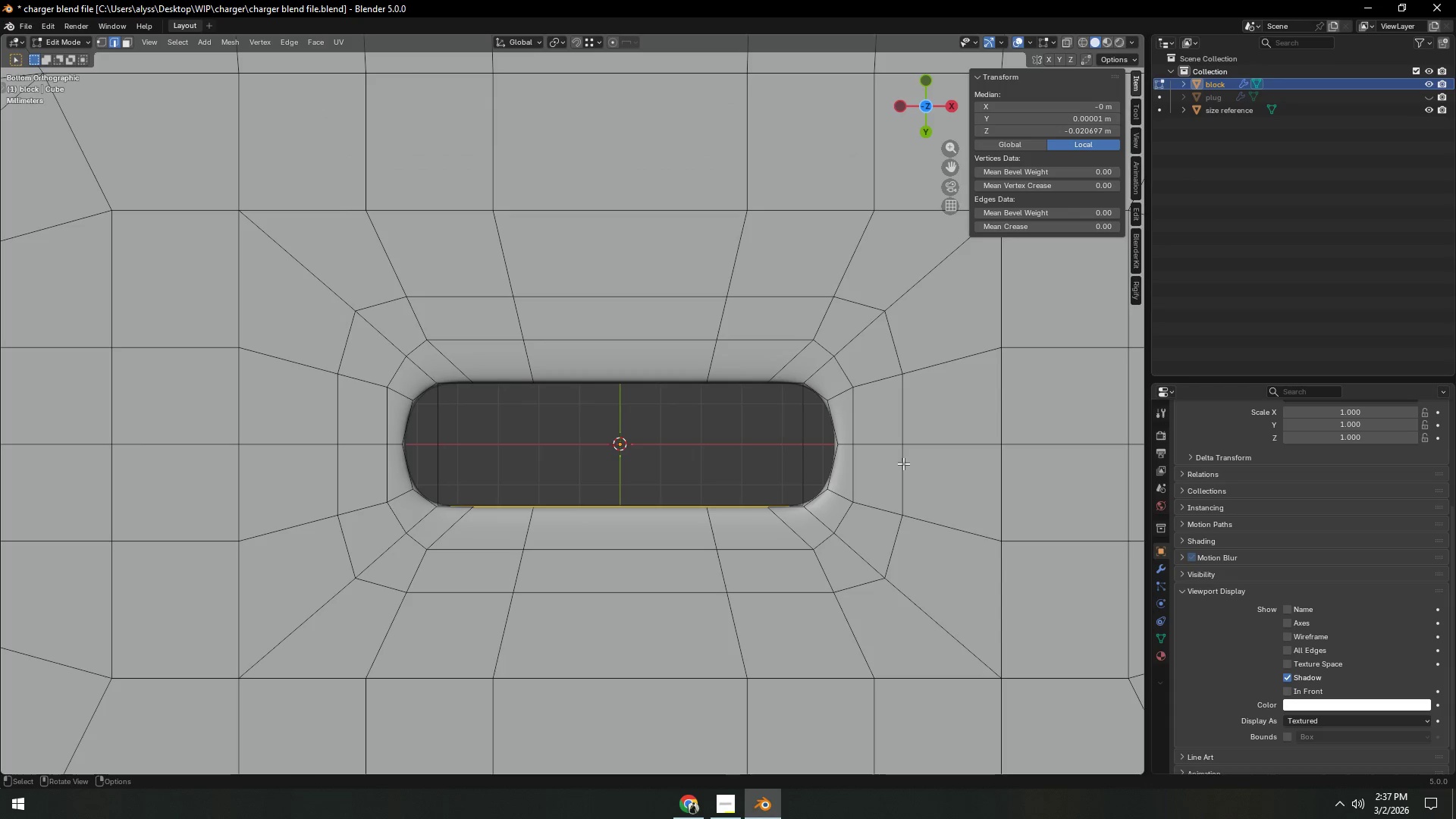 
scroll: coordinate [891, 466], scroll_direction: up, amount: 2.0
 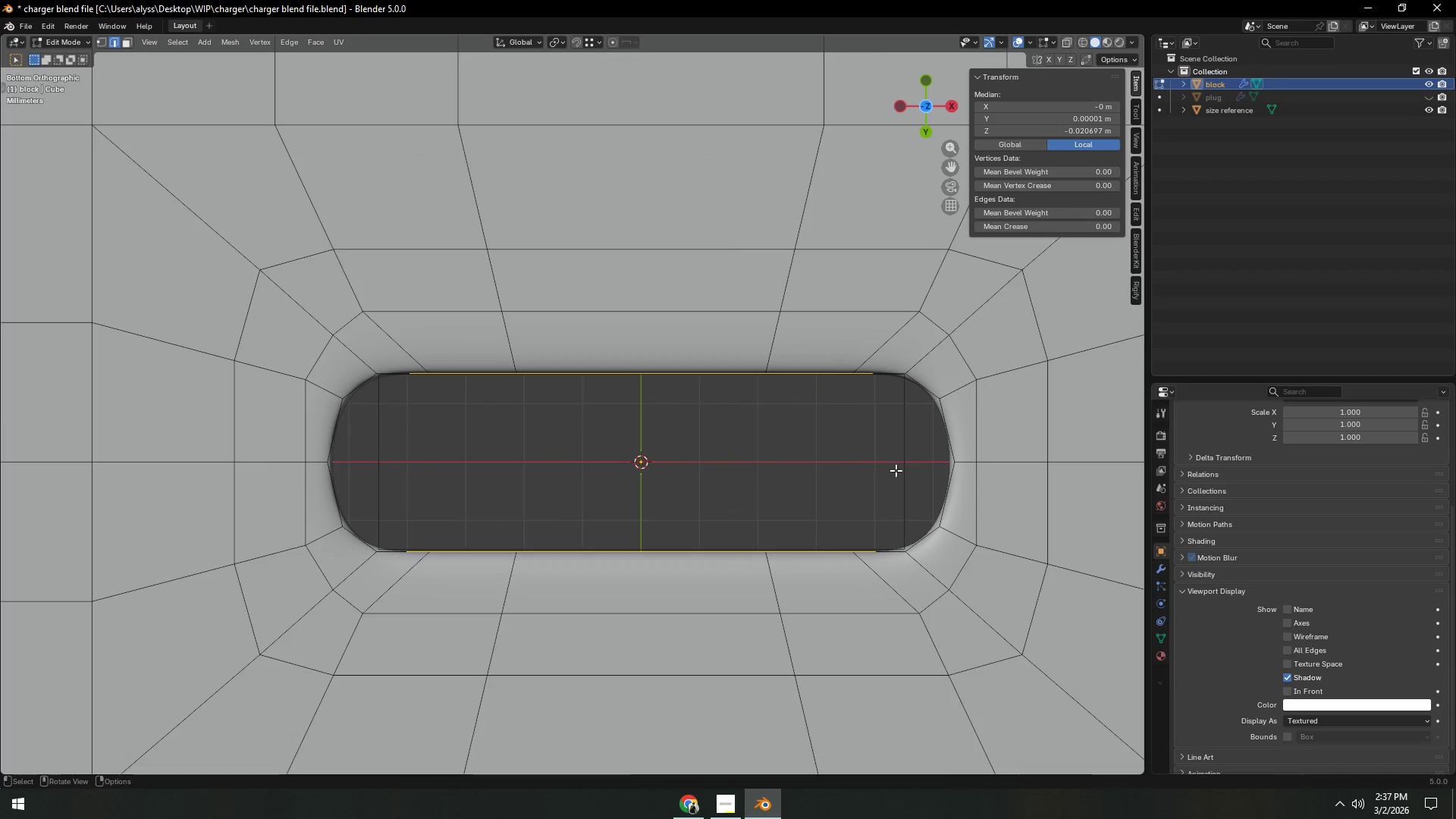 
hold_key(key=ShiftLeft, duration=0.48)
 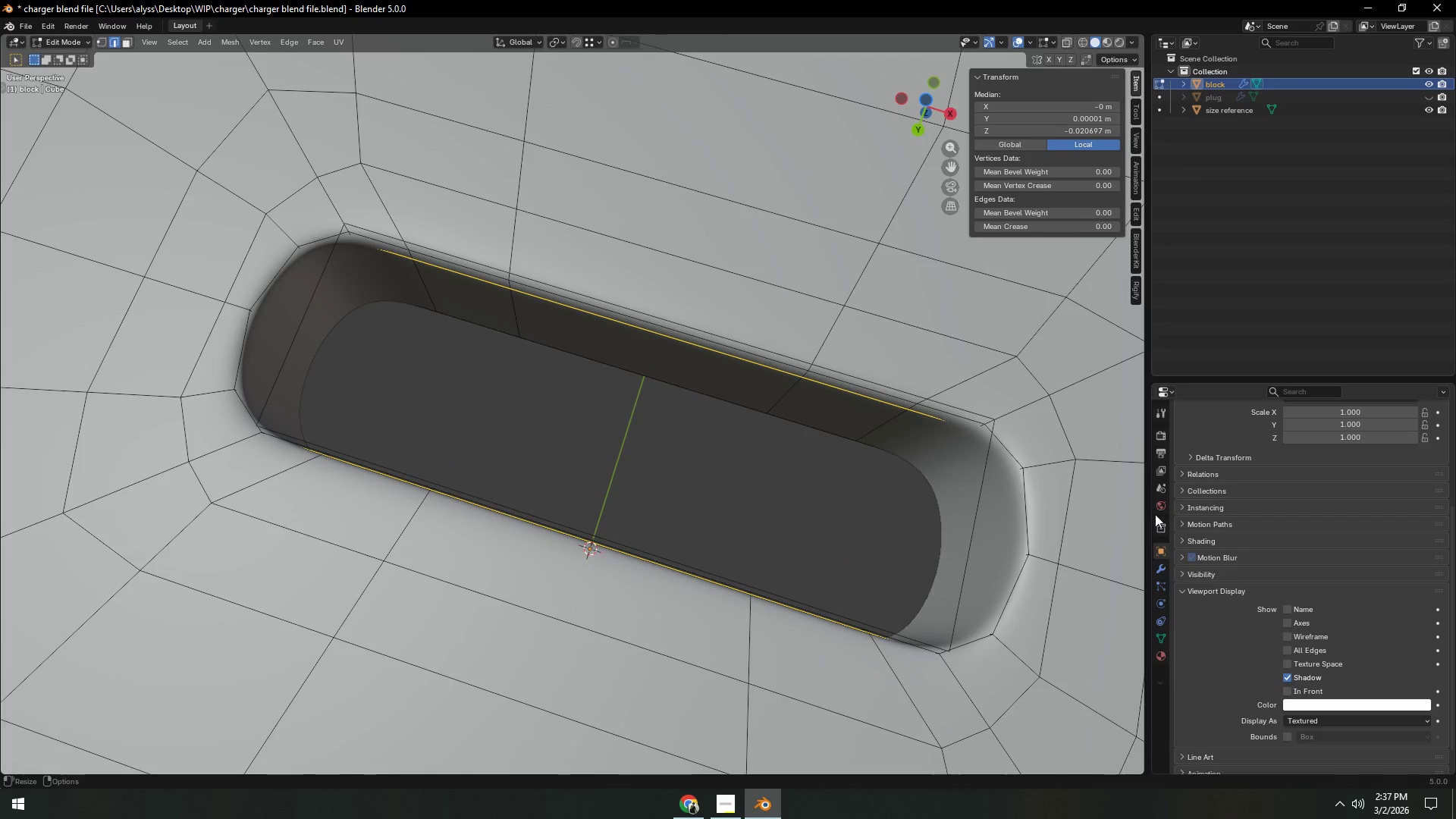 
left_click([1163, 570])
 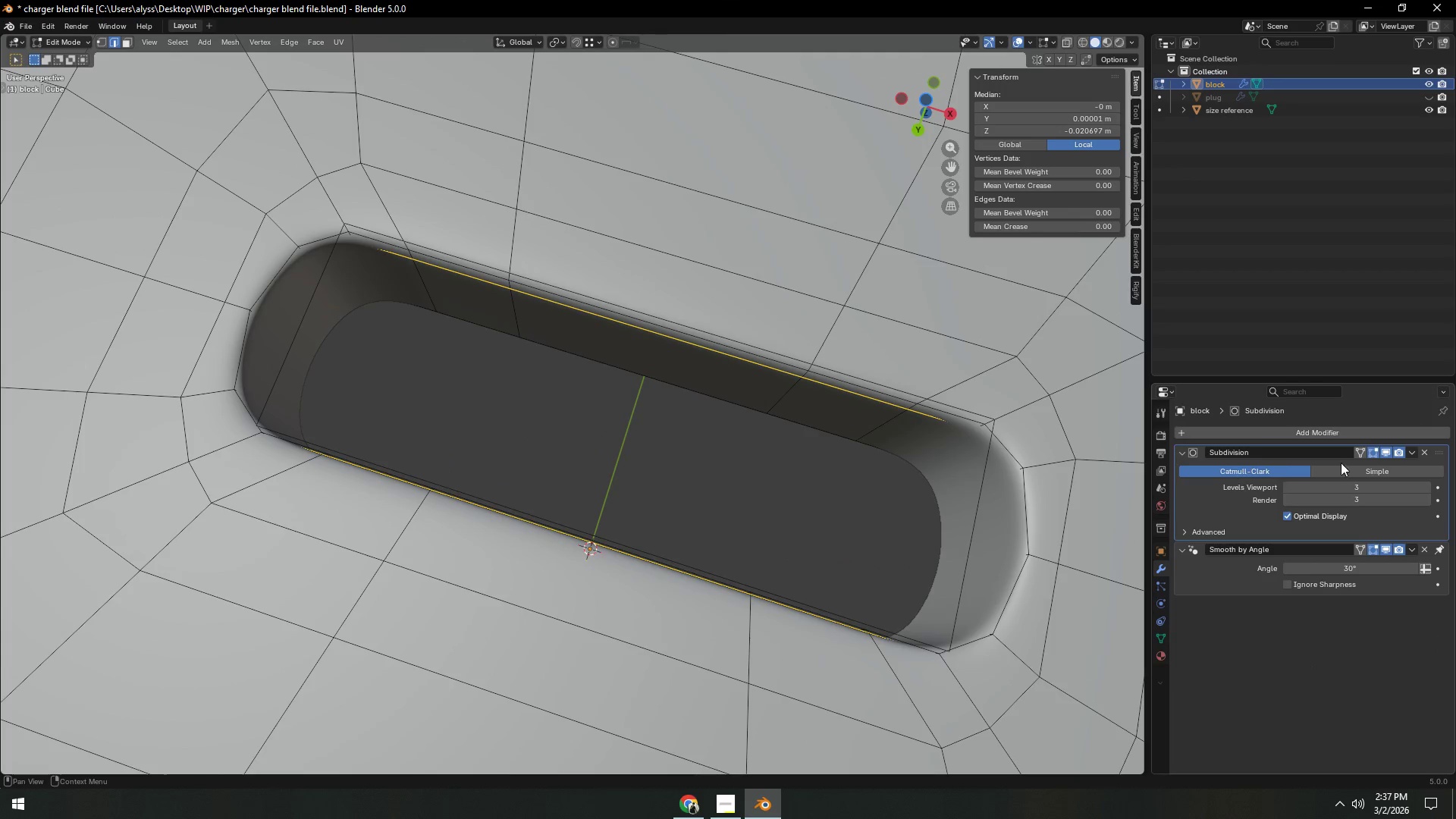 
left_click([1386, 453])
 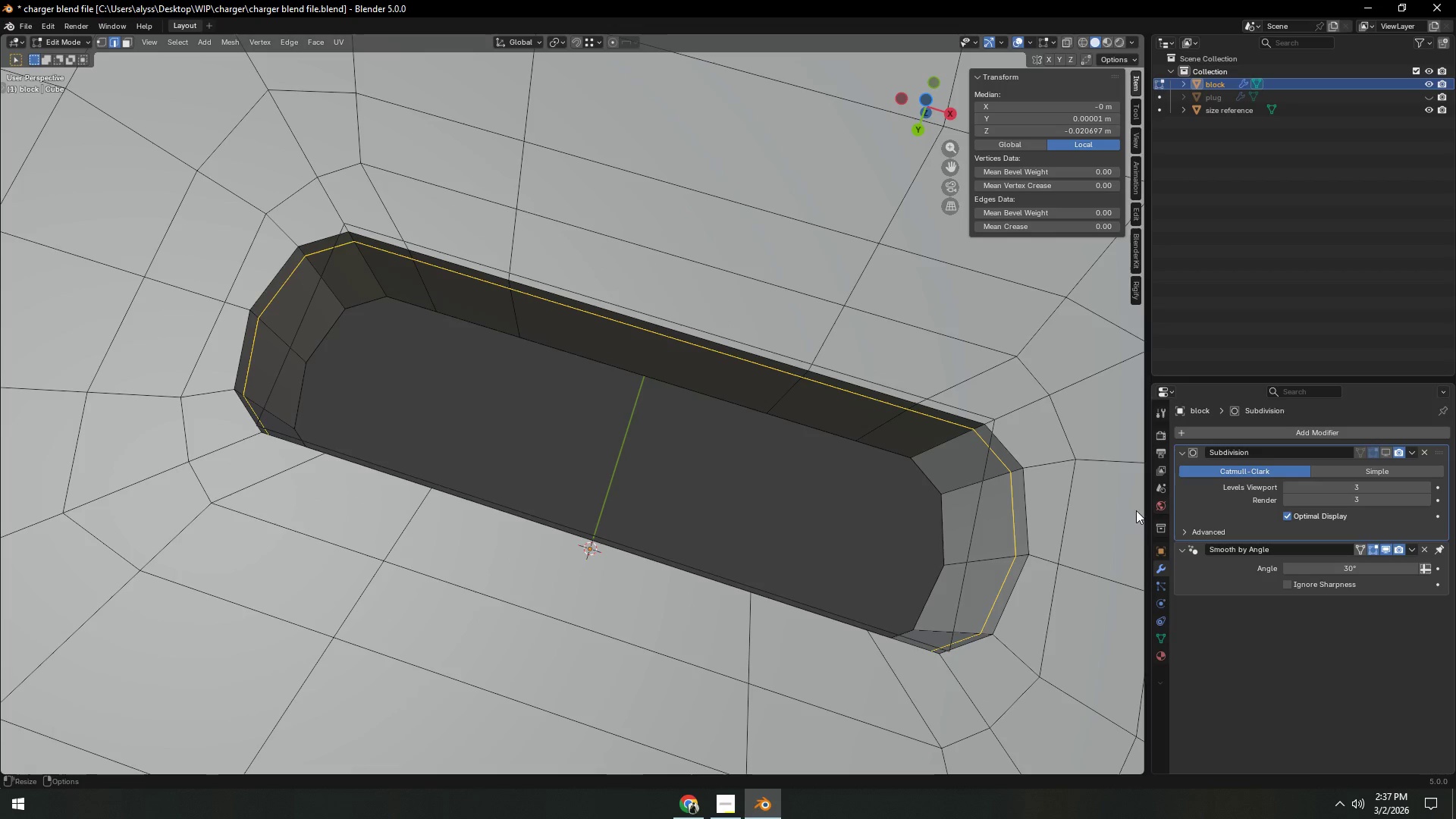 
key(Shift+ShiftLeft)
 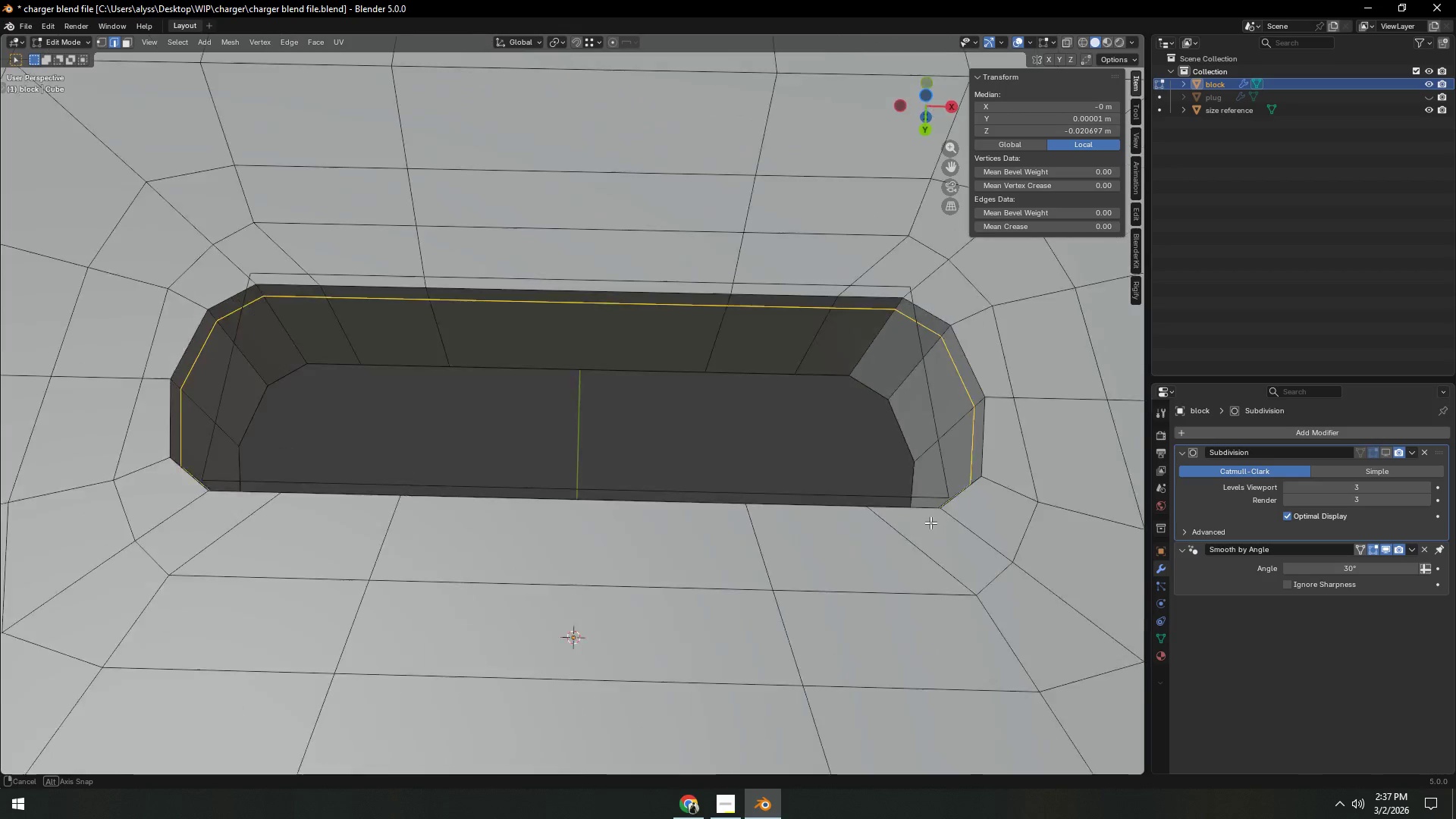 
hold_key(key=ShiftLeft, duration=0.34)
 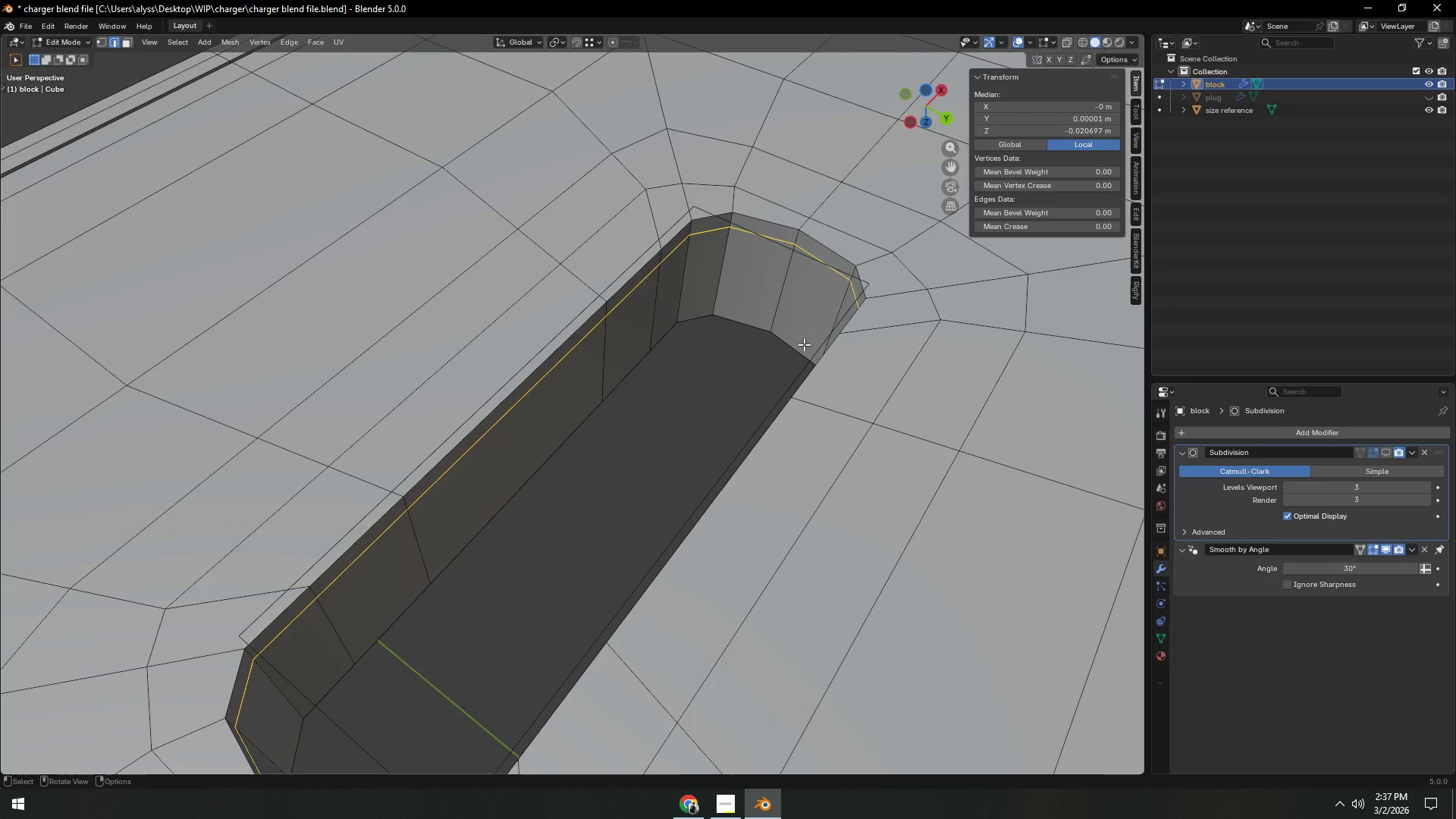 
type(23)
 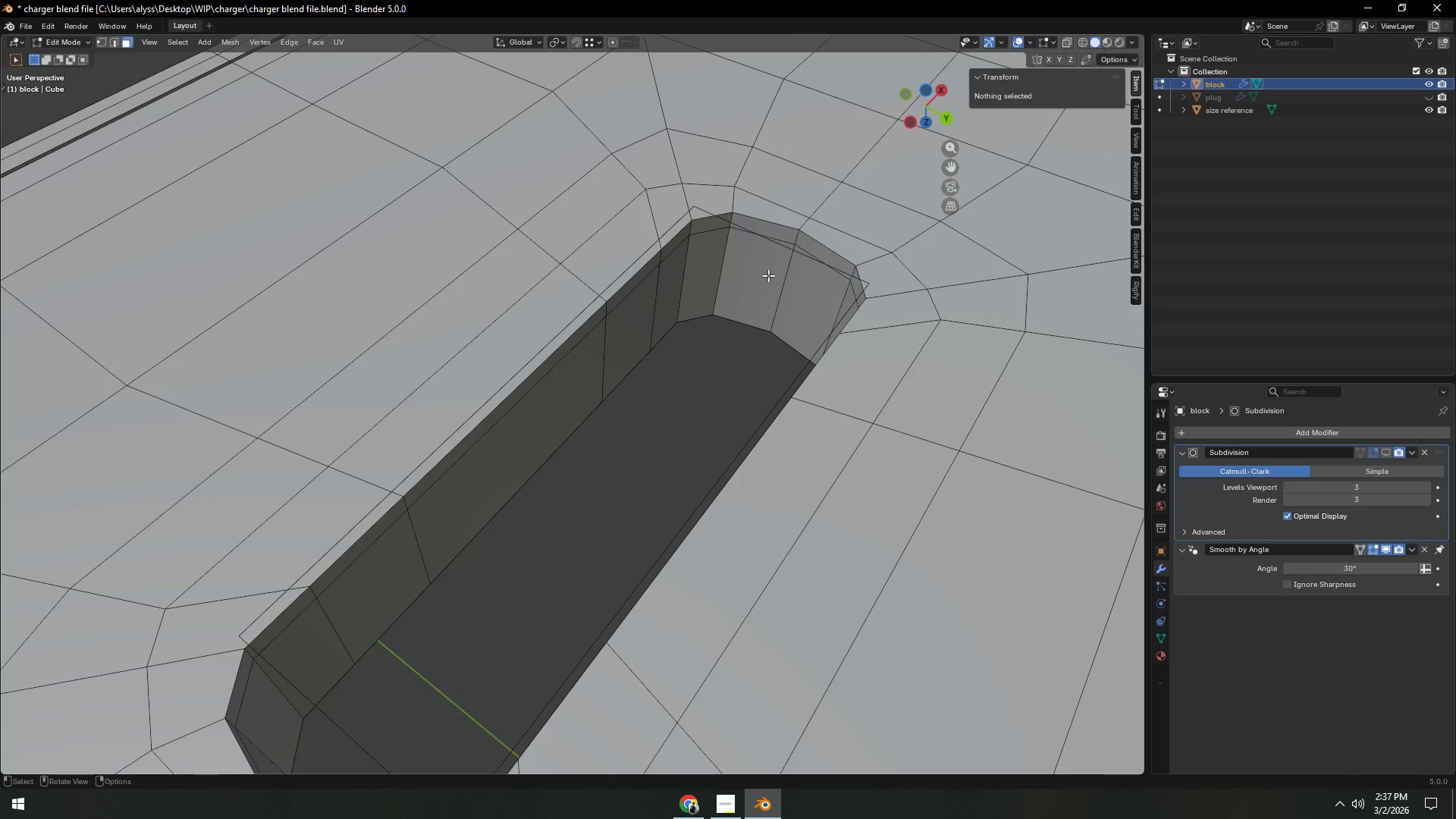 
left_click([768, 275])
 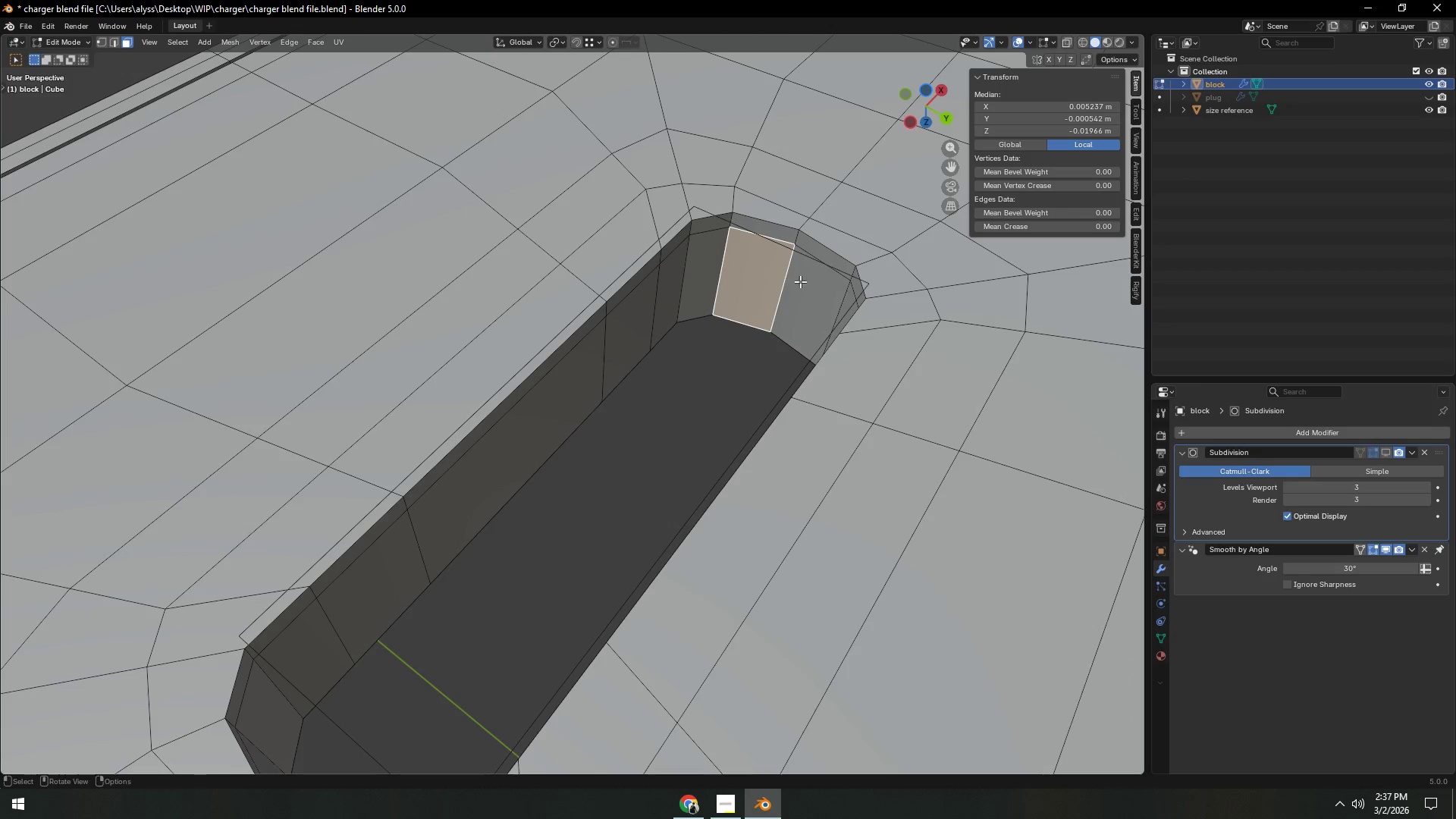 
hold_key(key=ShiftLeft, duration=0.34)
 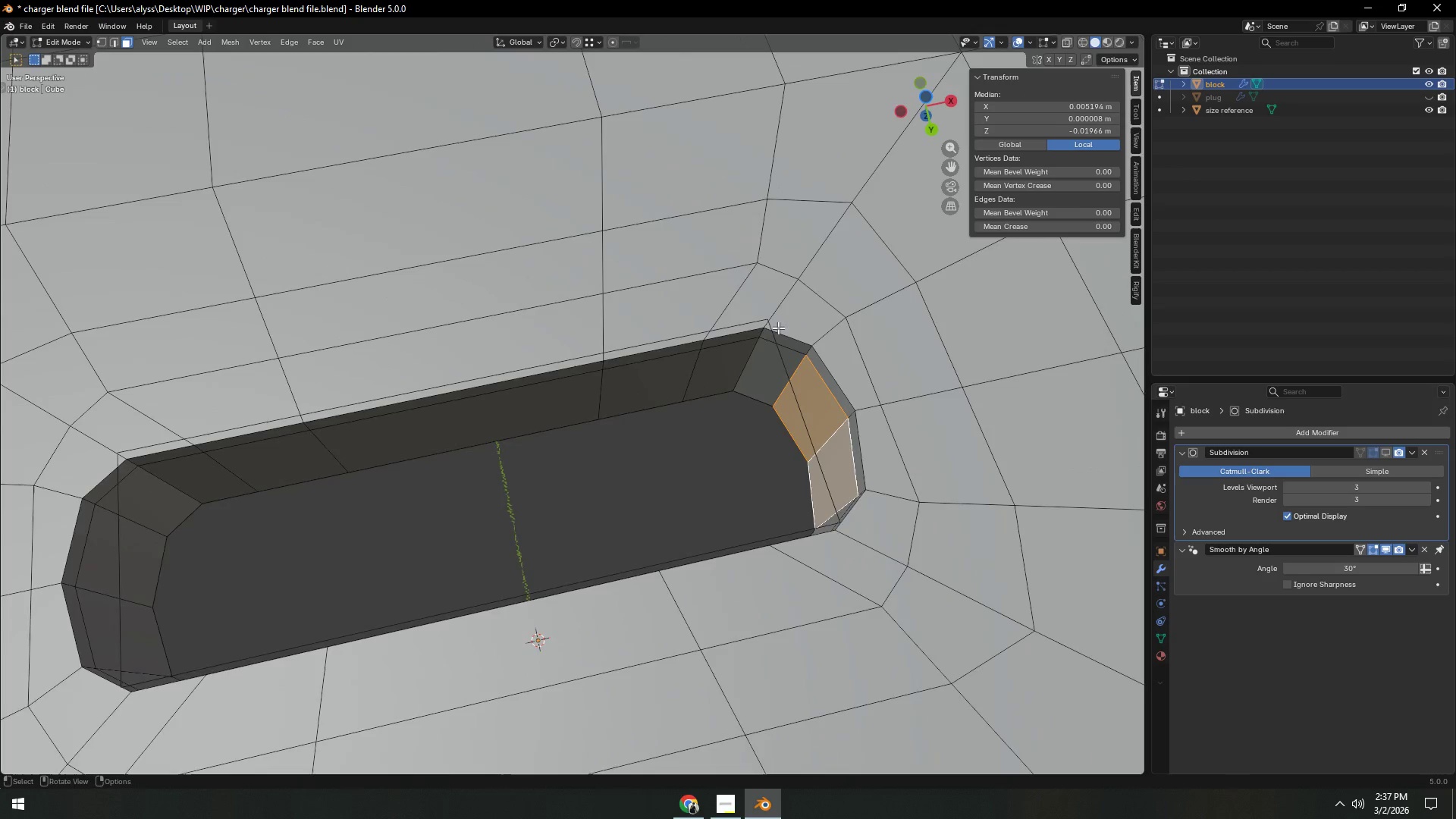 
 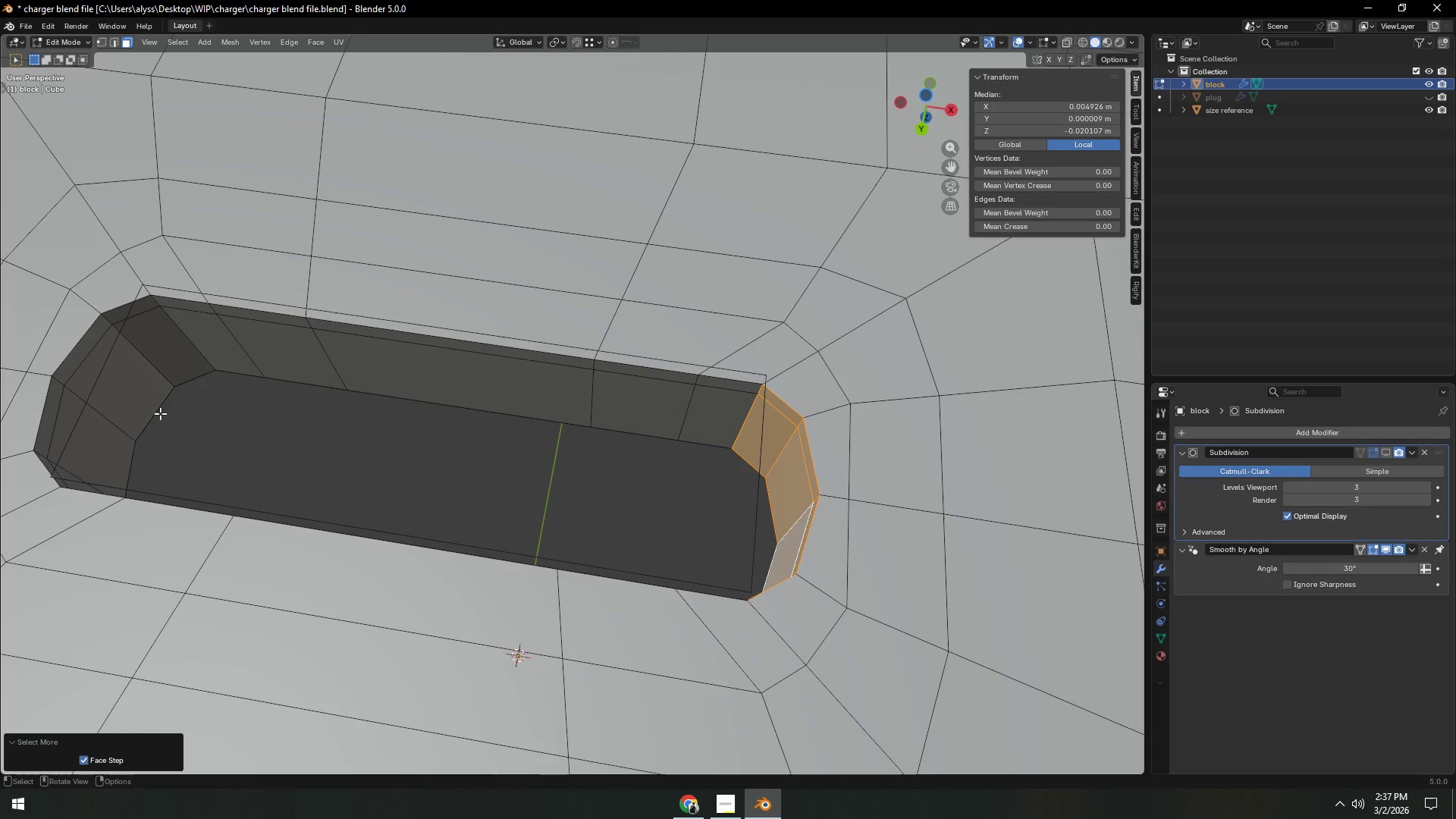 
left_click([145, 410])
 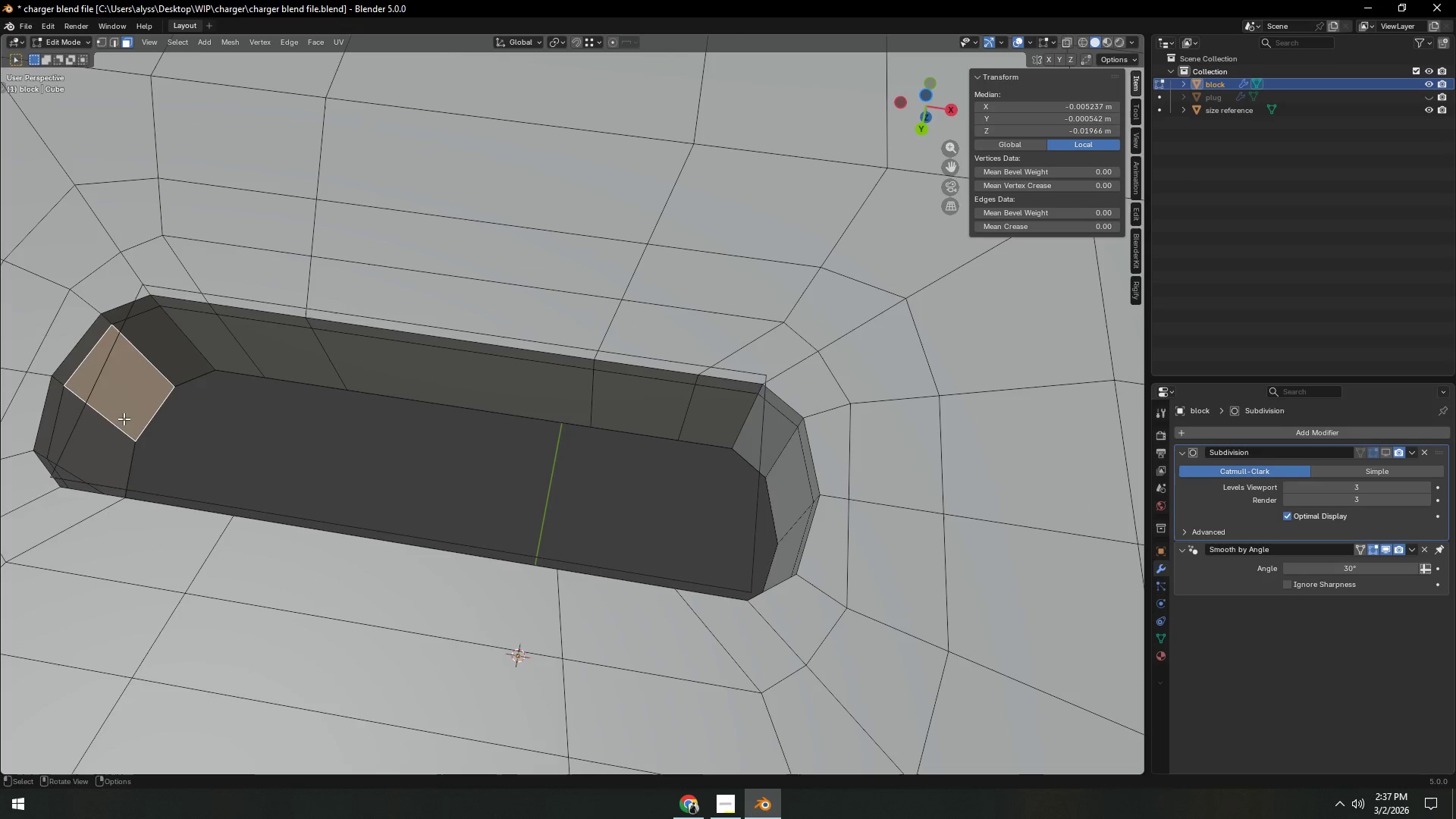 
hold_key(key=ShiftLeft, duration=1.52)
double_click([98, 435])
 